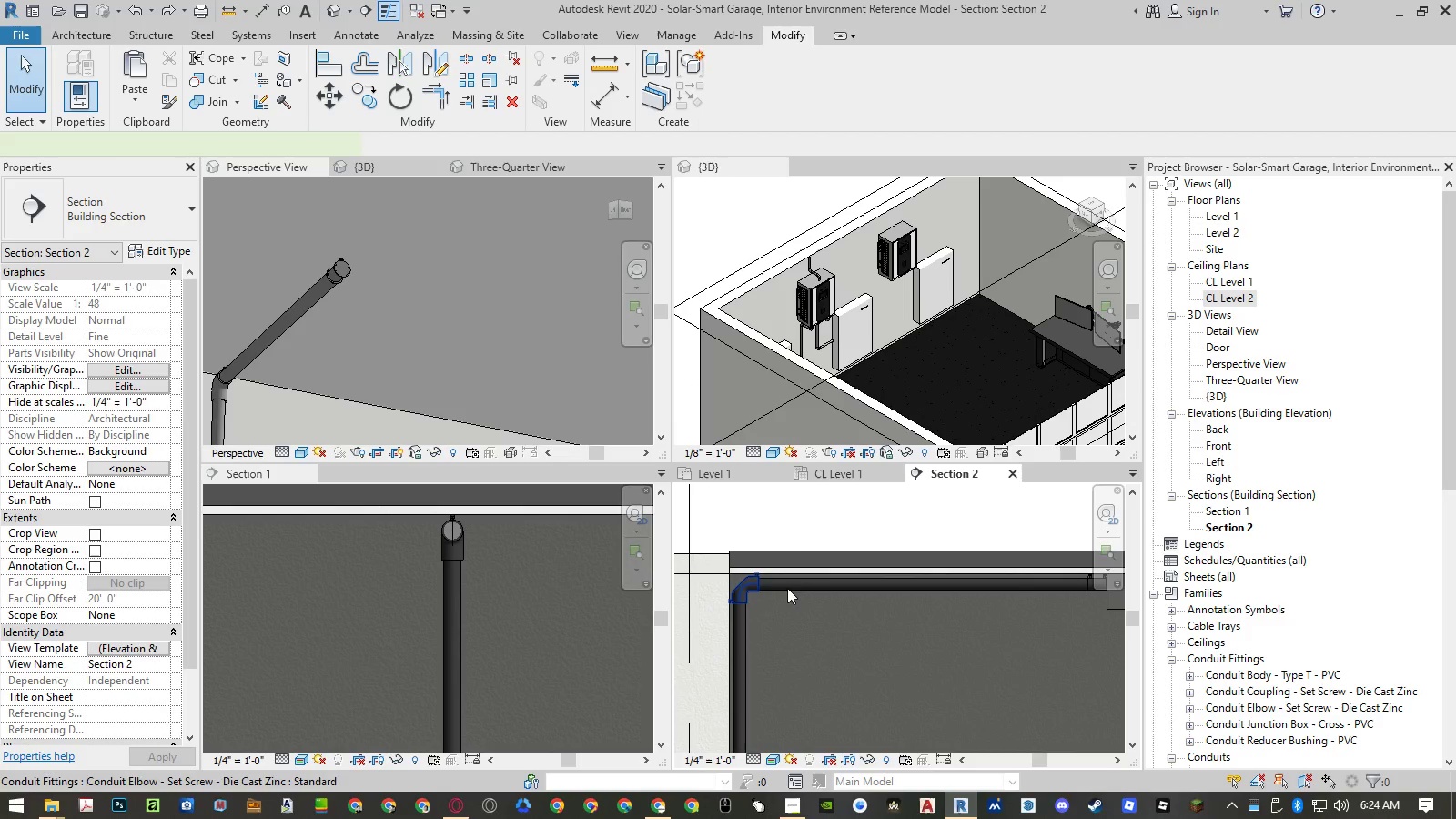 
hold_key(key=ControlLeft, duration=0.64)
left_click([796, 587])
 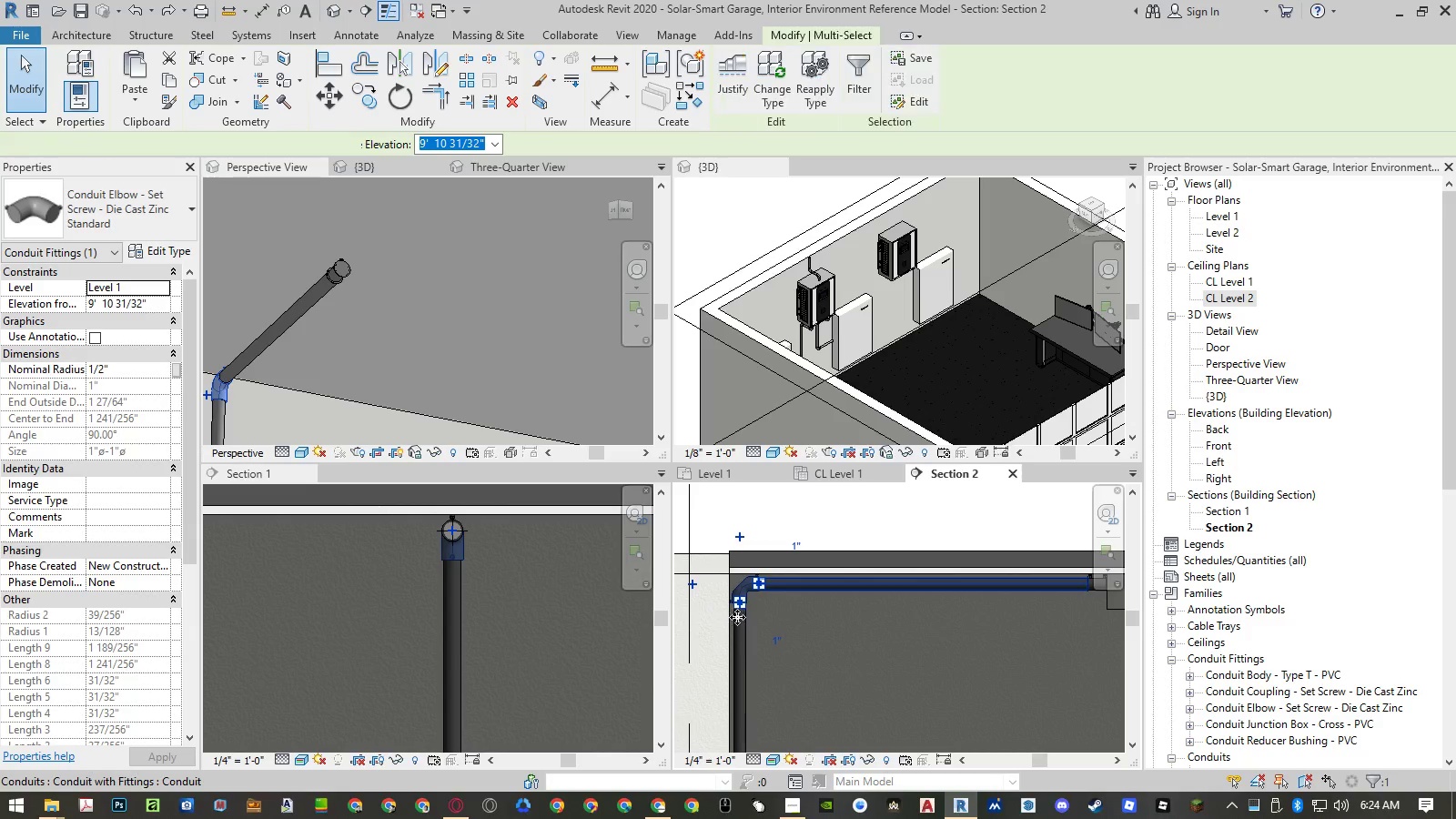 
scroll: coordinate [737, 618], scroll_direction: down, amount: 3.0
 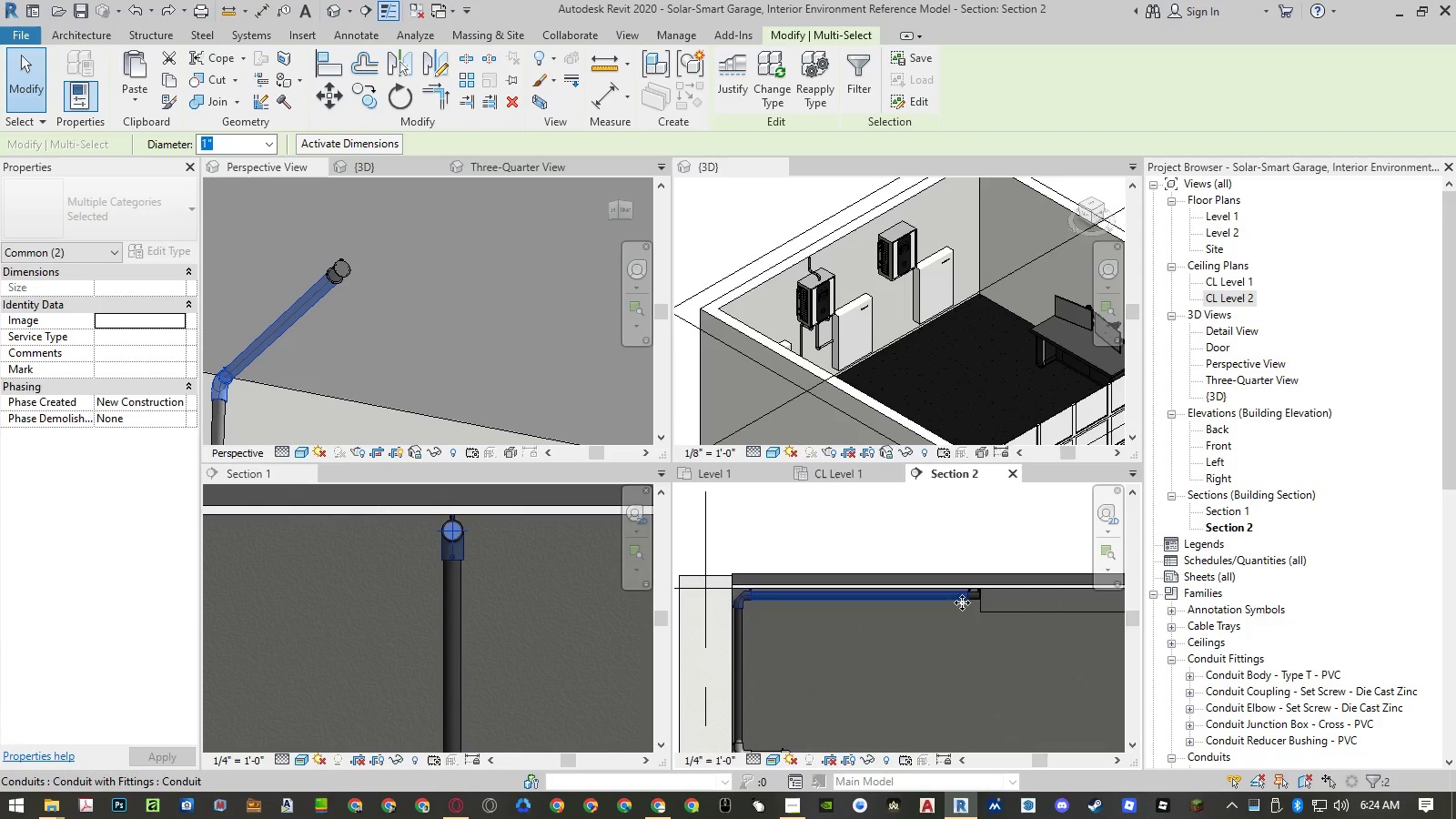 
hold_key(key=ControlLeft, duration=0.61)
 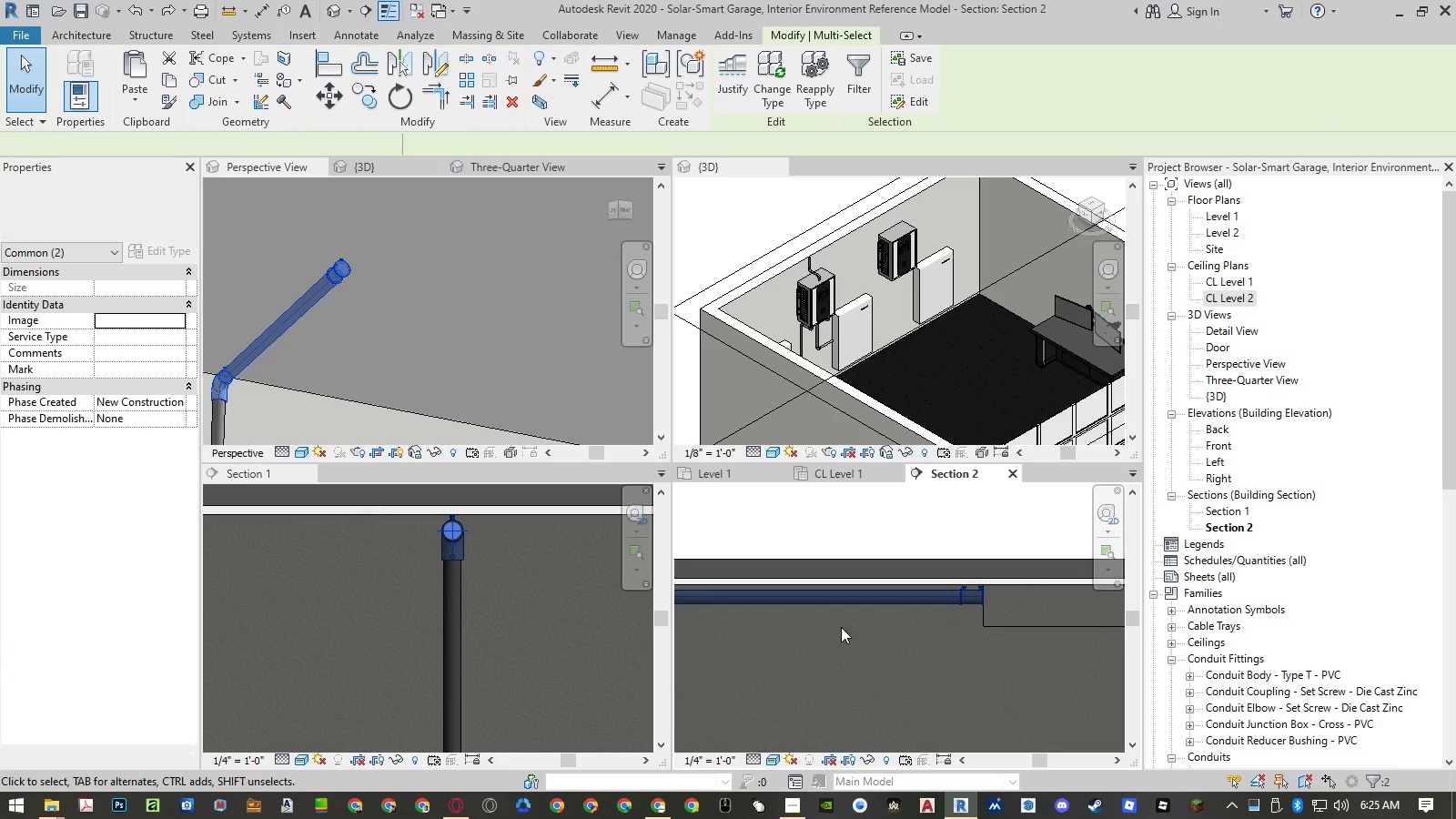 
scroll: coordinate [976, 593], scroll_direction: up, amount: 4.0
 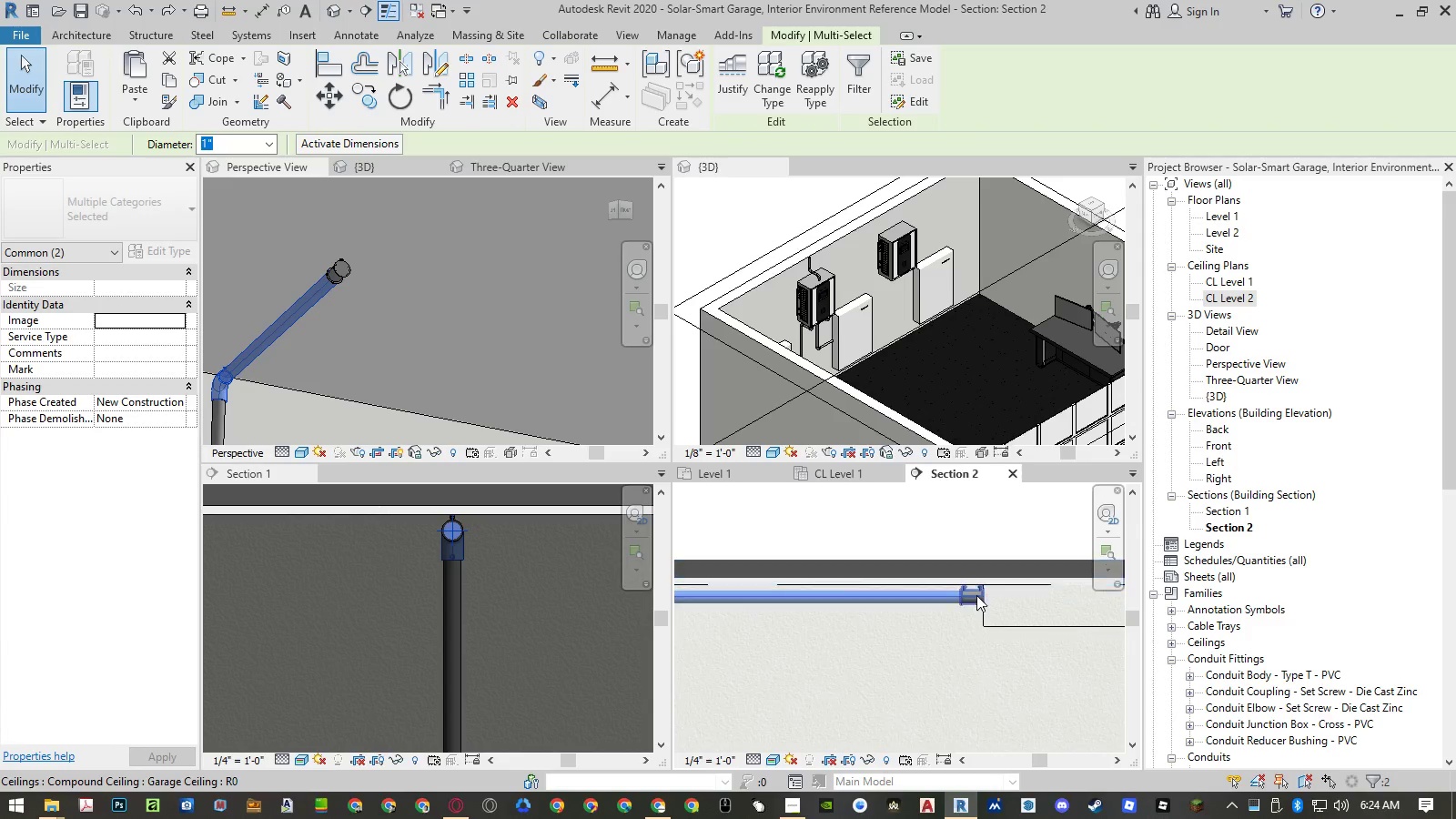 
left_click([973, 602])
 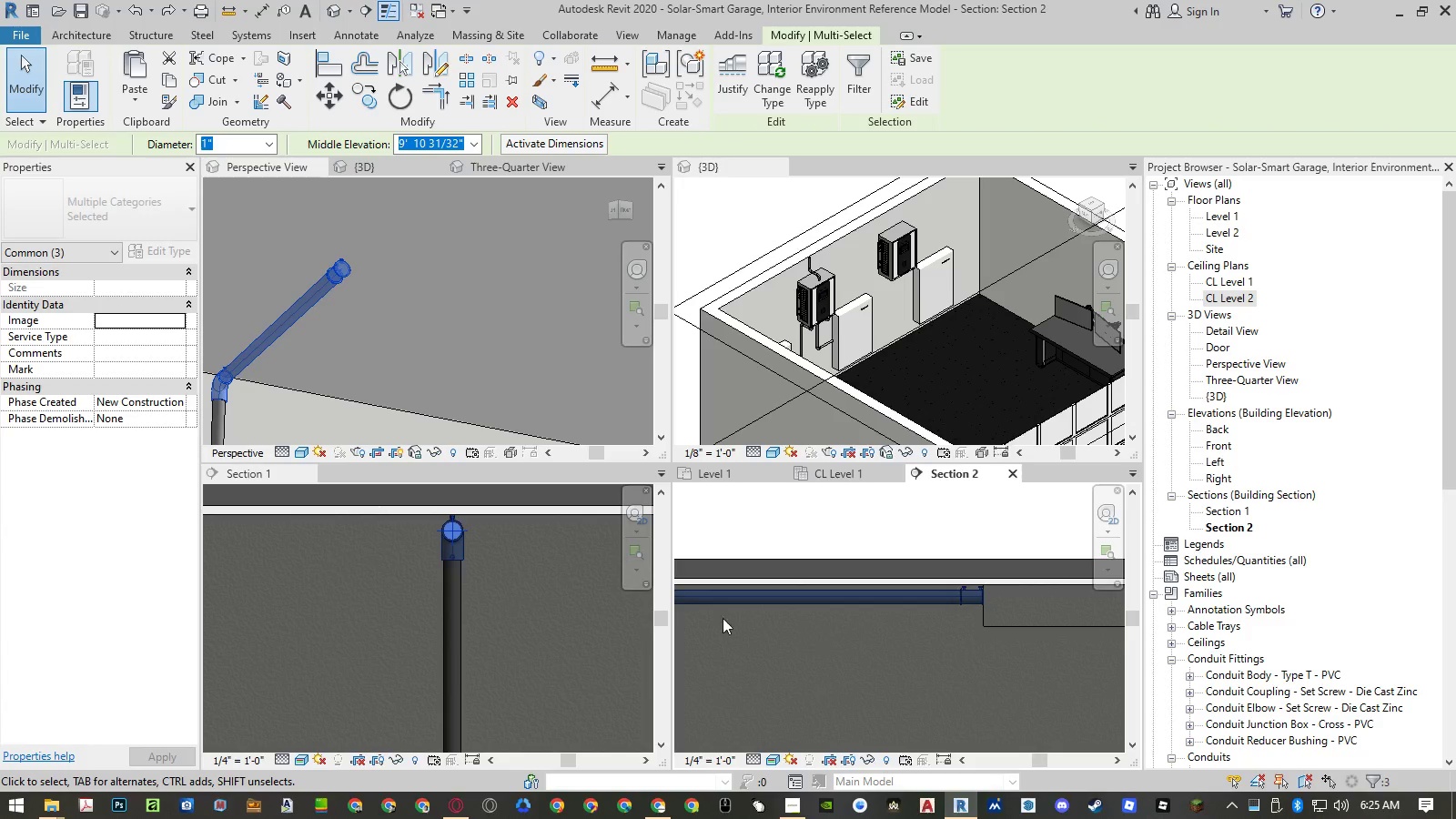 
left_click([496, 586])
 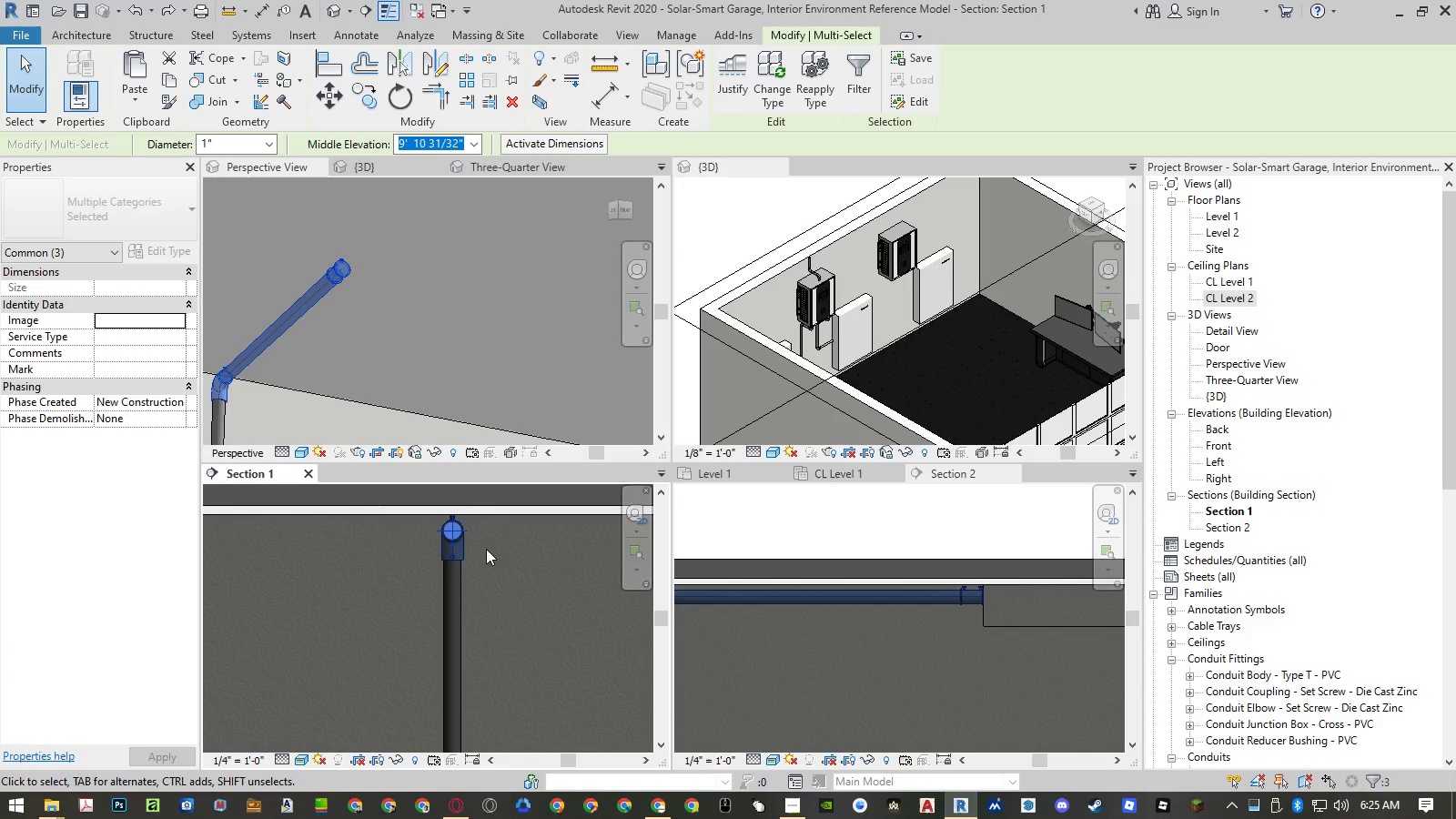 
type(co )
 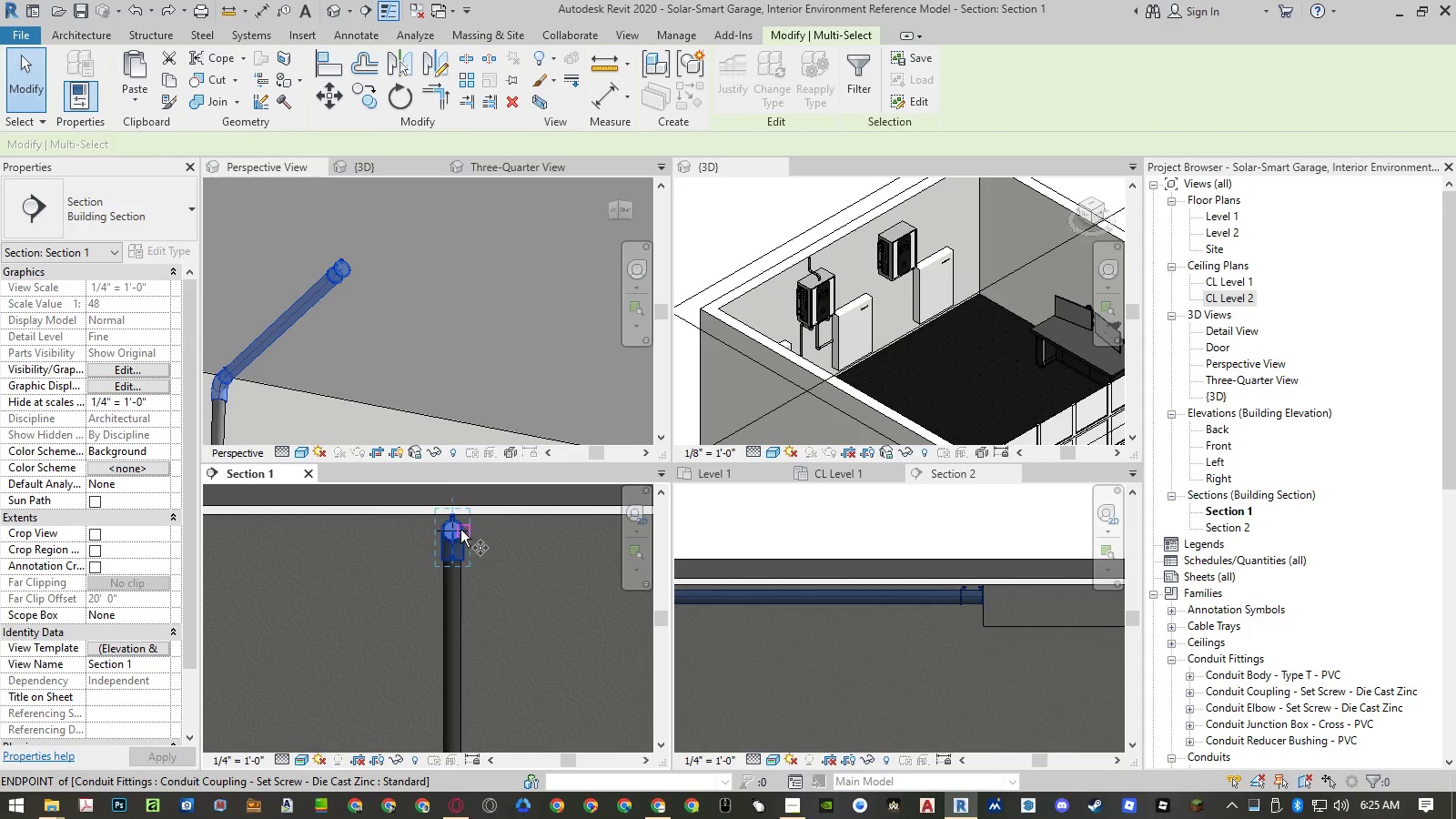 
scroll: coordinate [442, 580], scroll_direction: up, amount: 11.0
 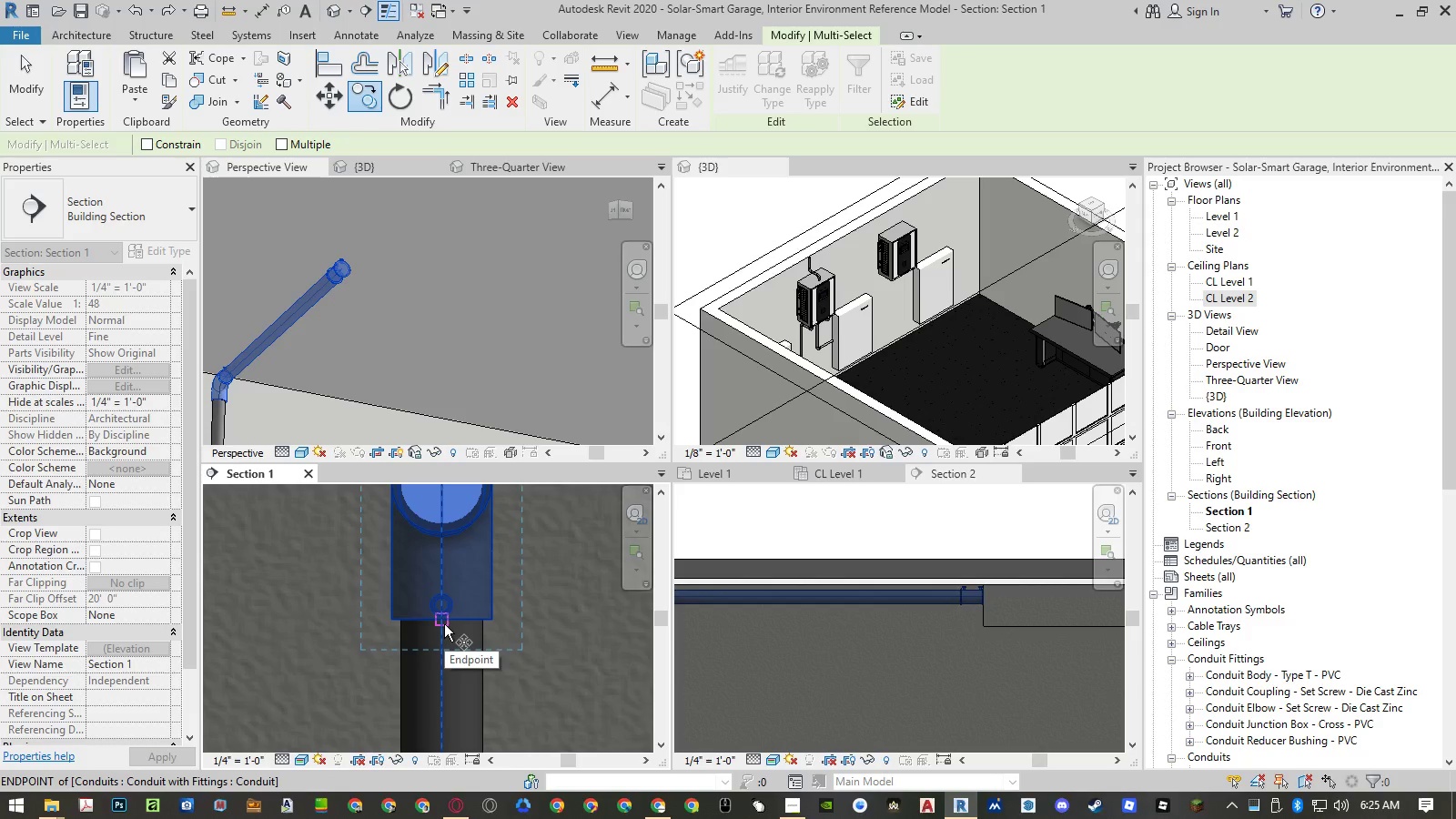 
left_click([444, 624])
 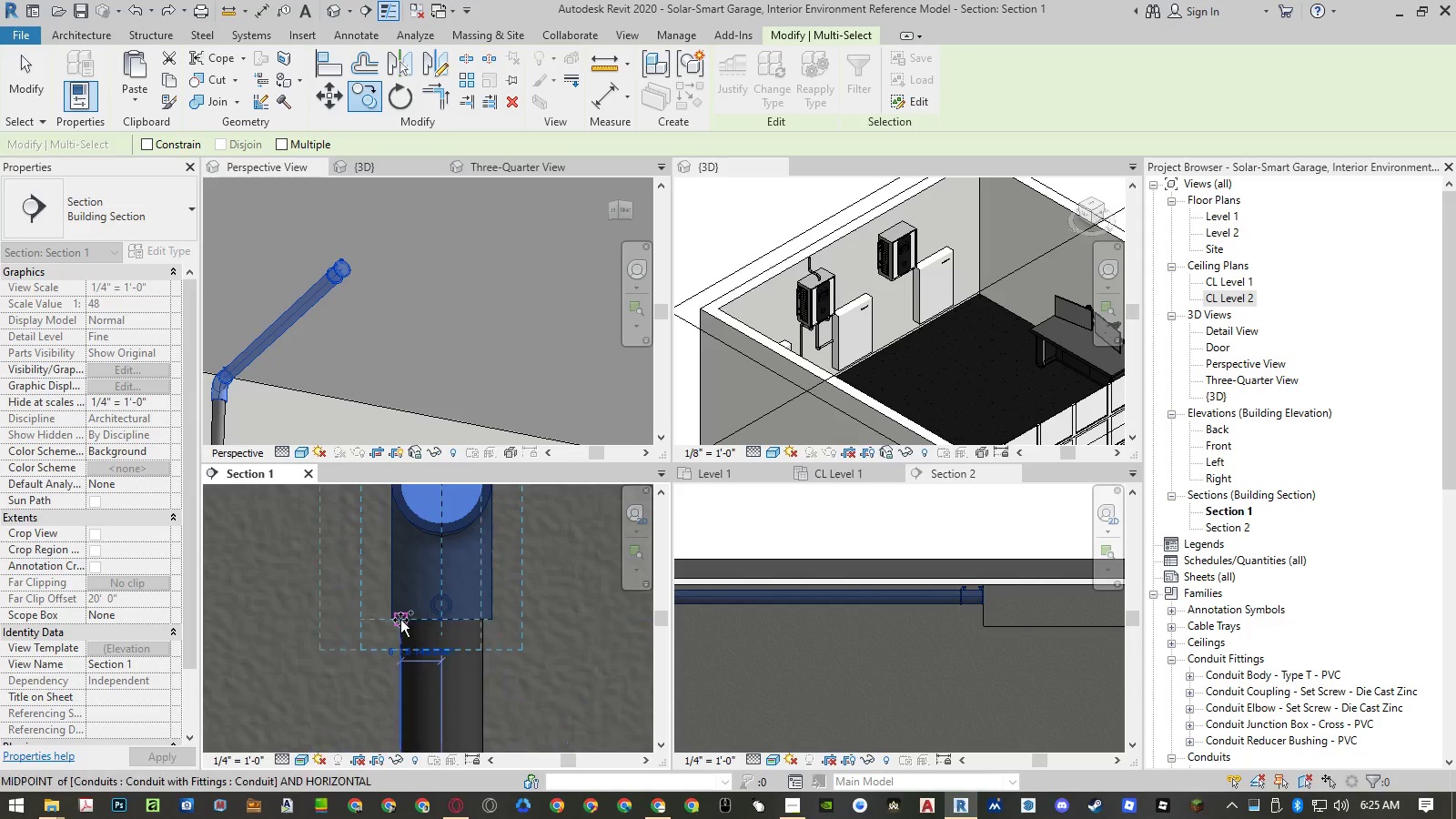 
scroll: coordinate [399, 619], scroll_direction: down, amount: 21.0
 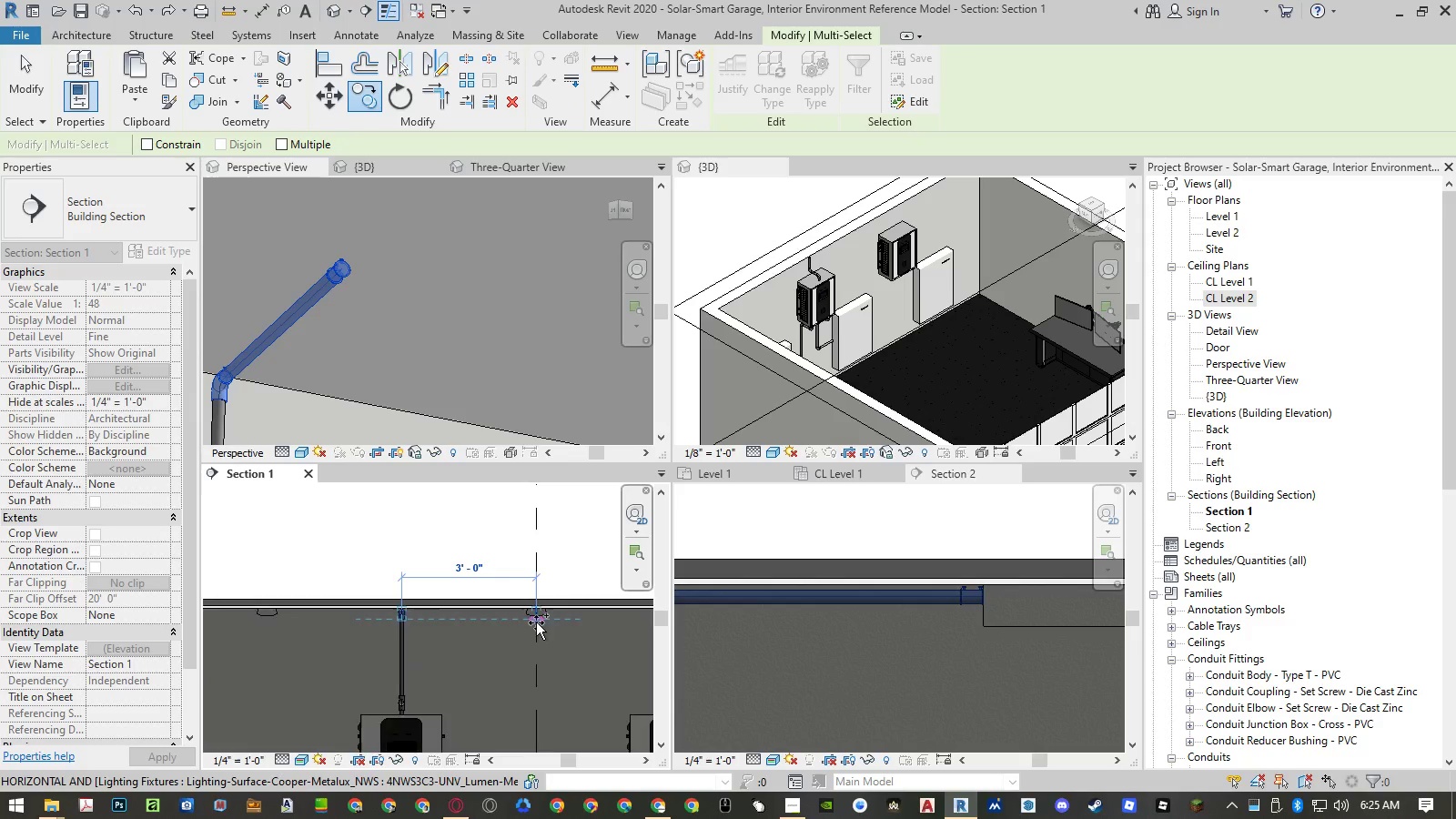 
scroll: coordinate [538, 615], scroll_direction: up, amount: 11.0
 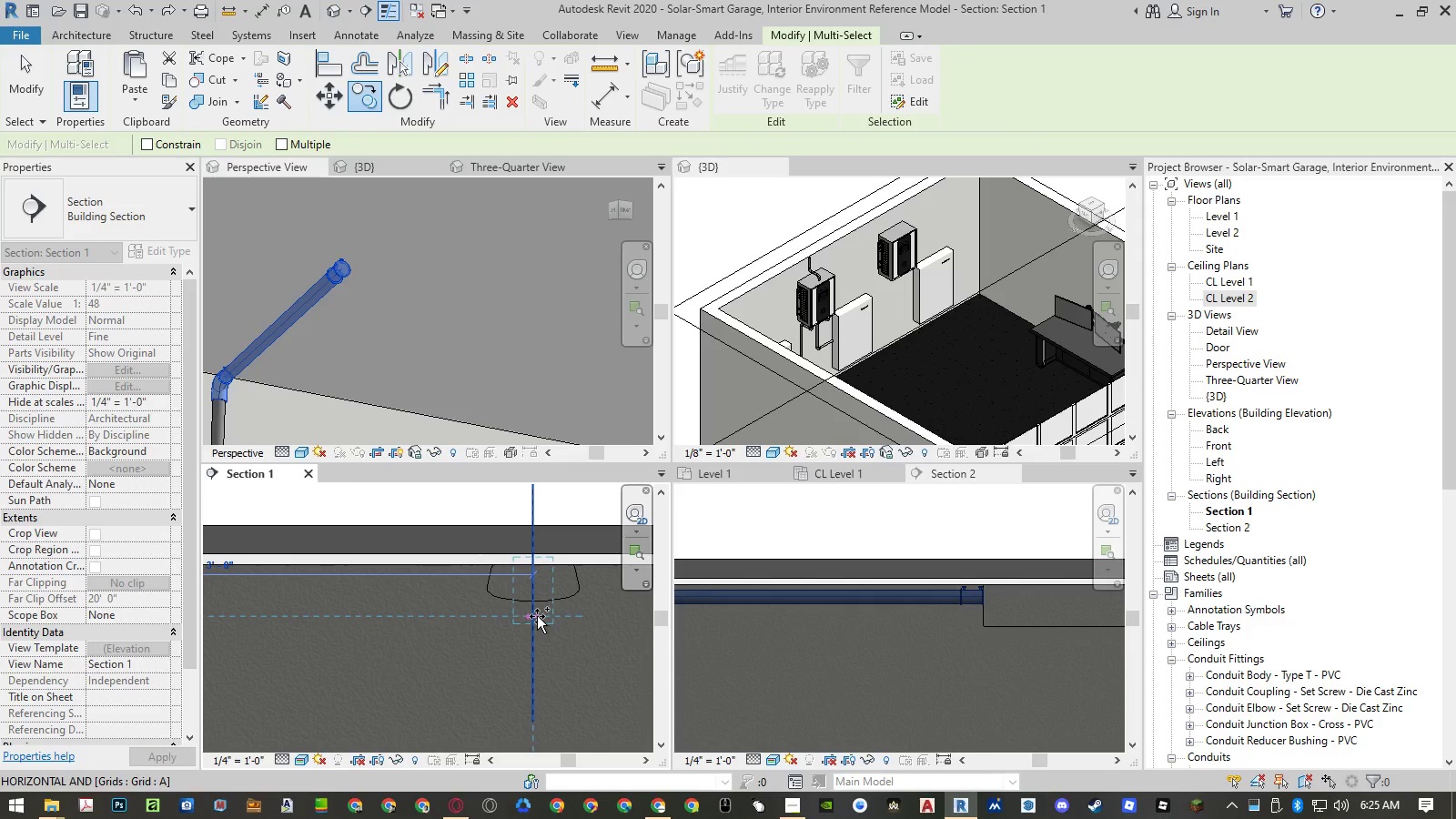 
left_click([537, 616])
 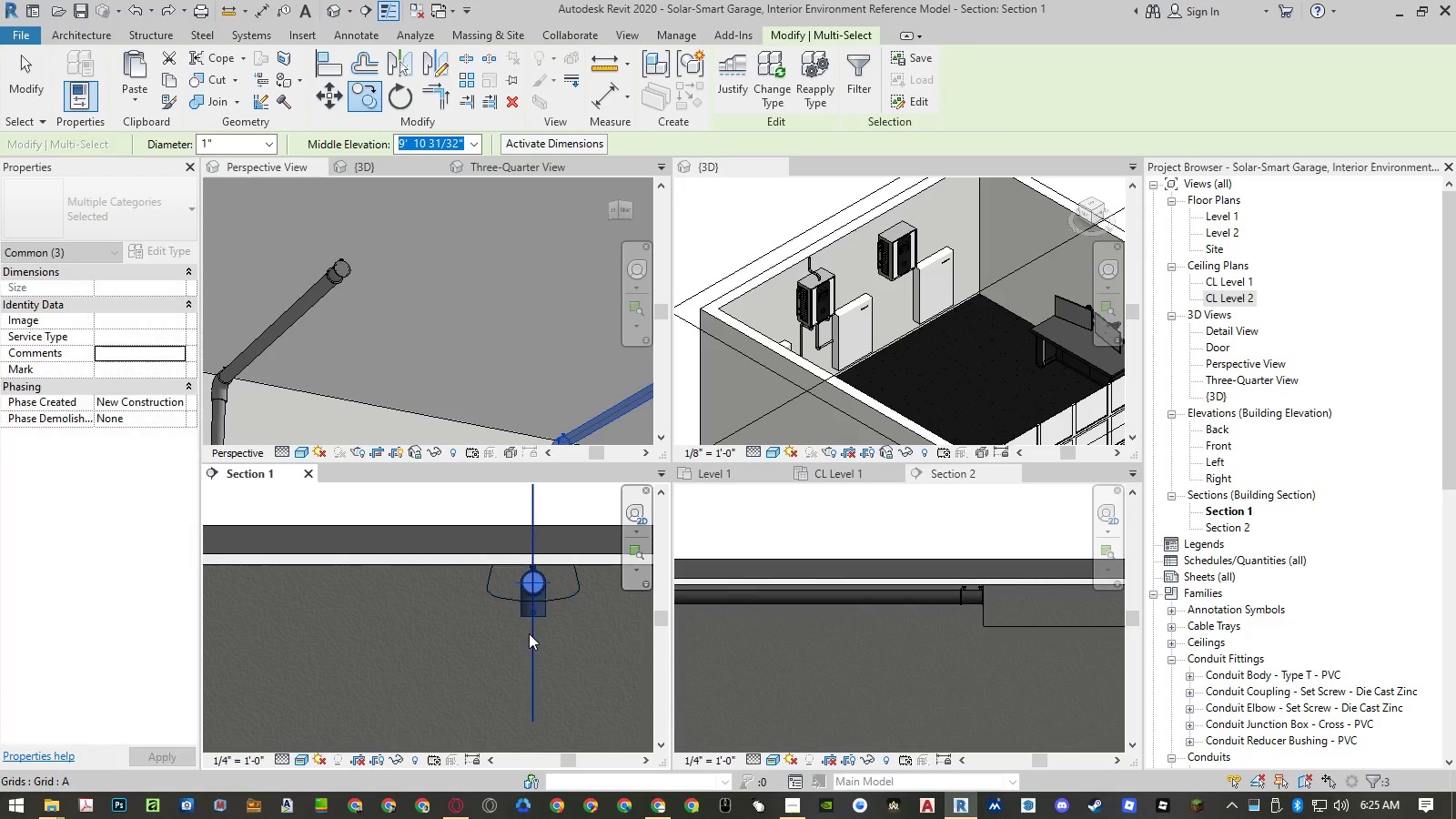 
key(Escape)
 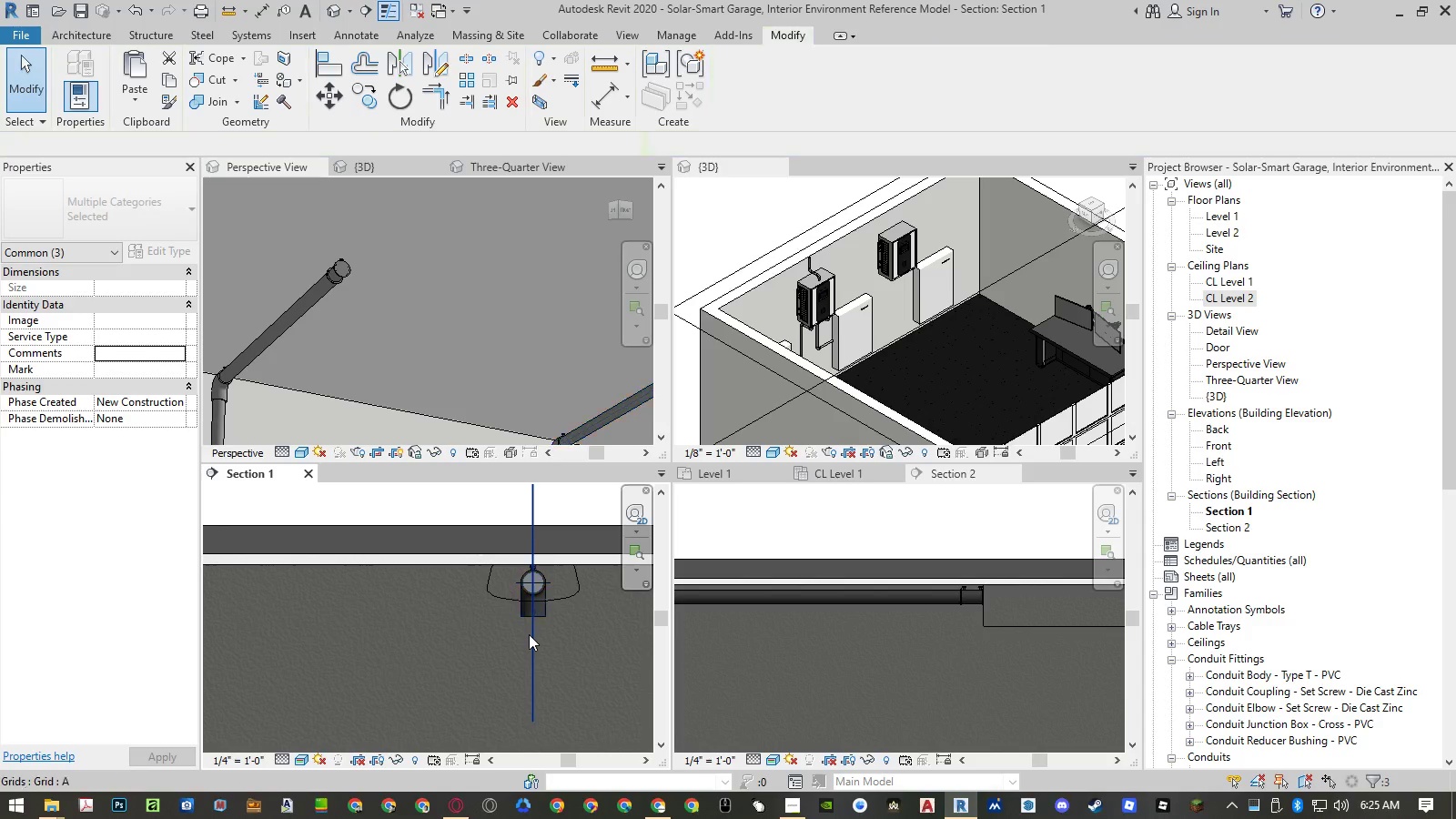 
key(Escape)
 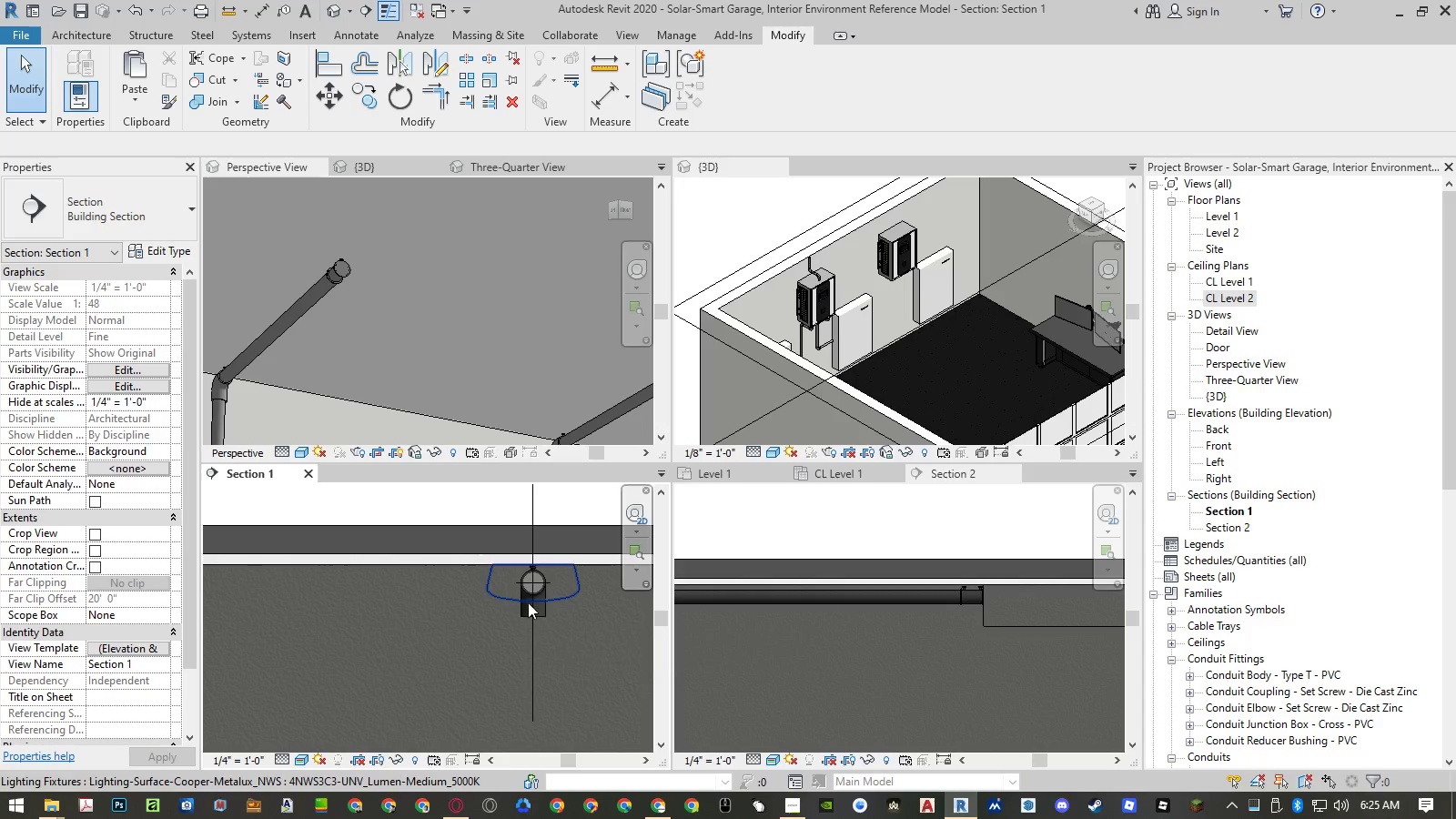 
scroll: coordinate [410, 309], scroll_direction: down, amount: 9.0
 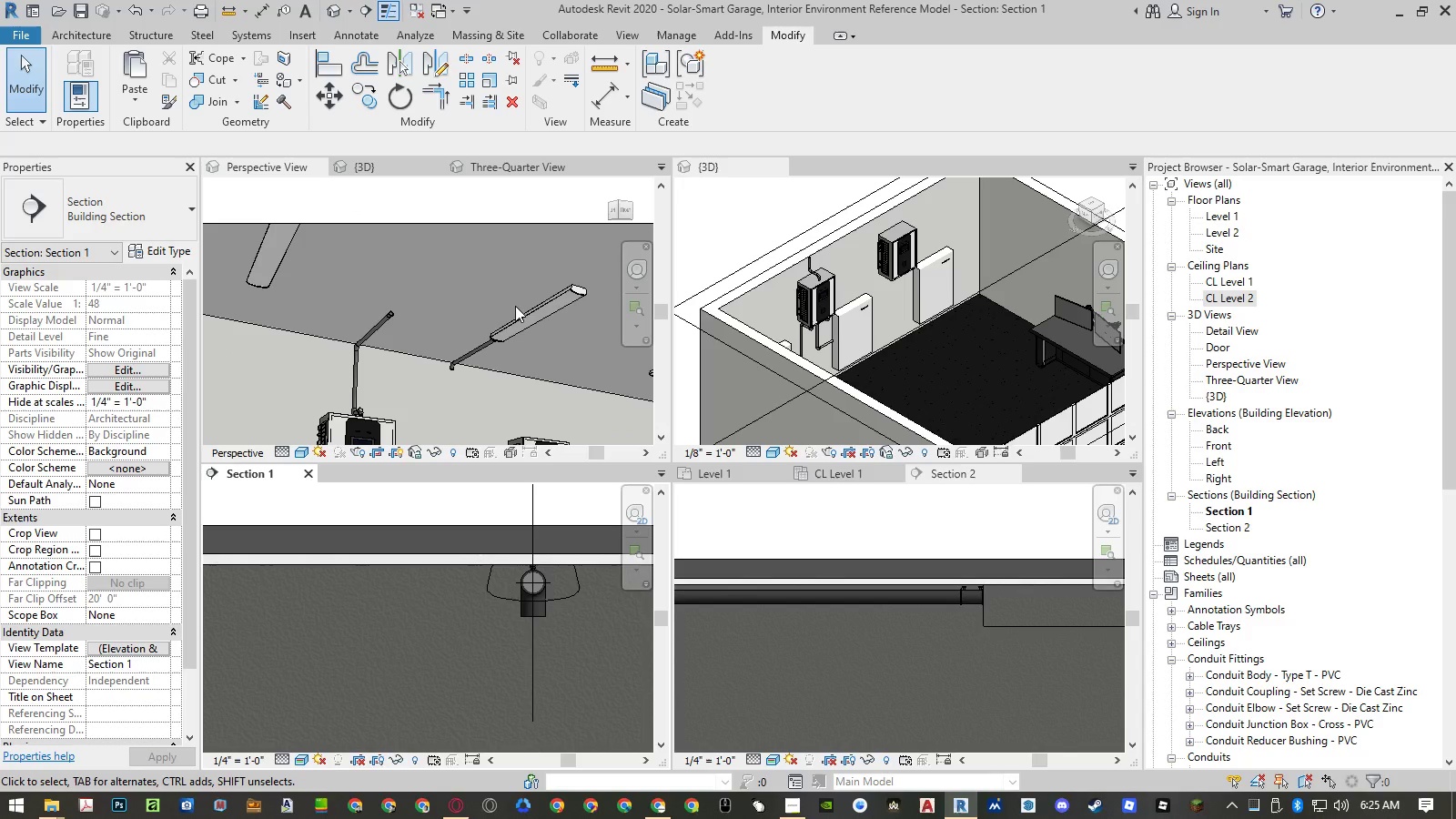 
wait(8.49)
 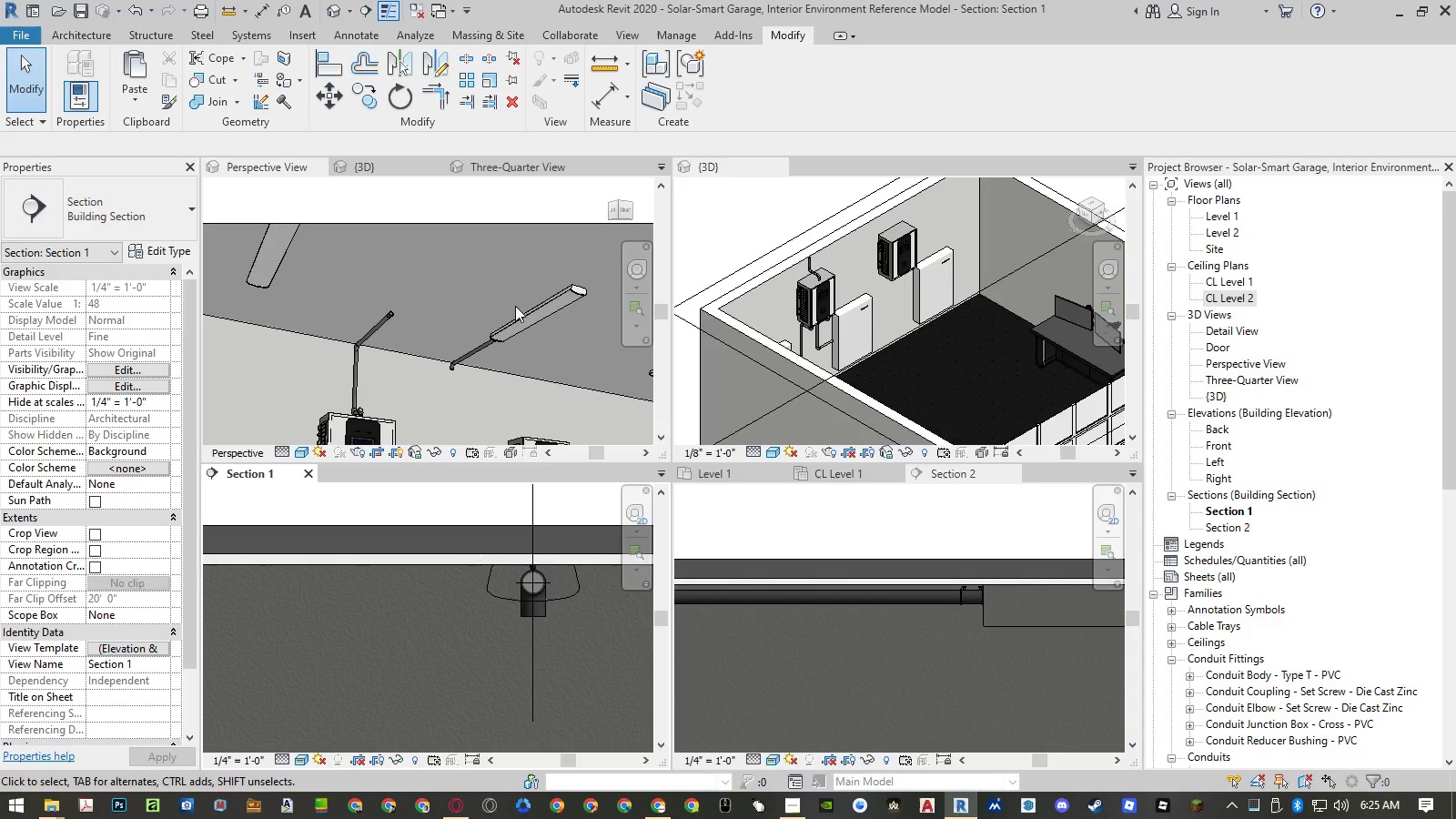 
scroll: coordinate [562, 613], scroll_direction: down, amount: 6.0
 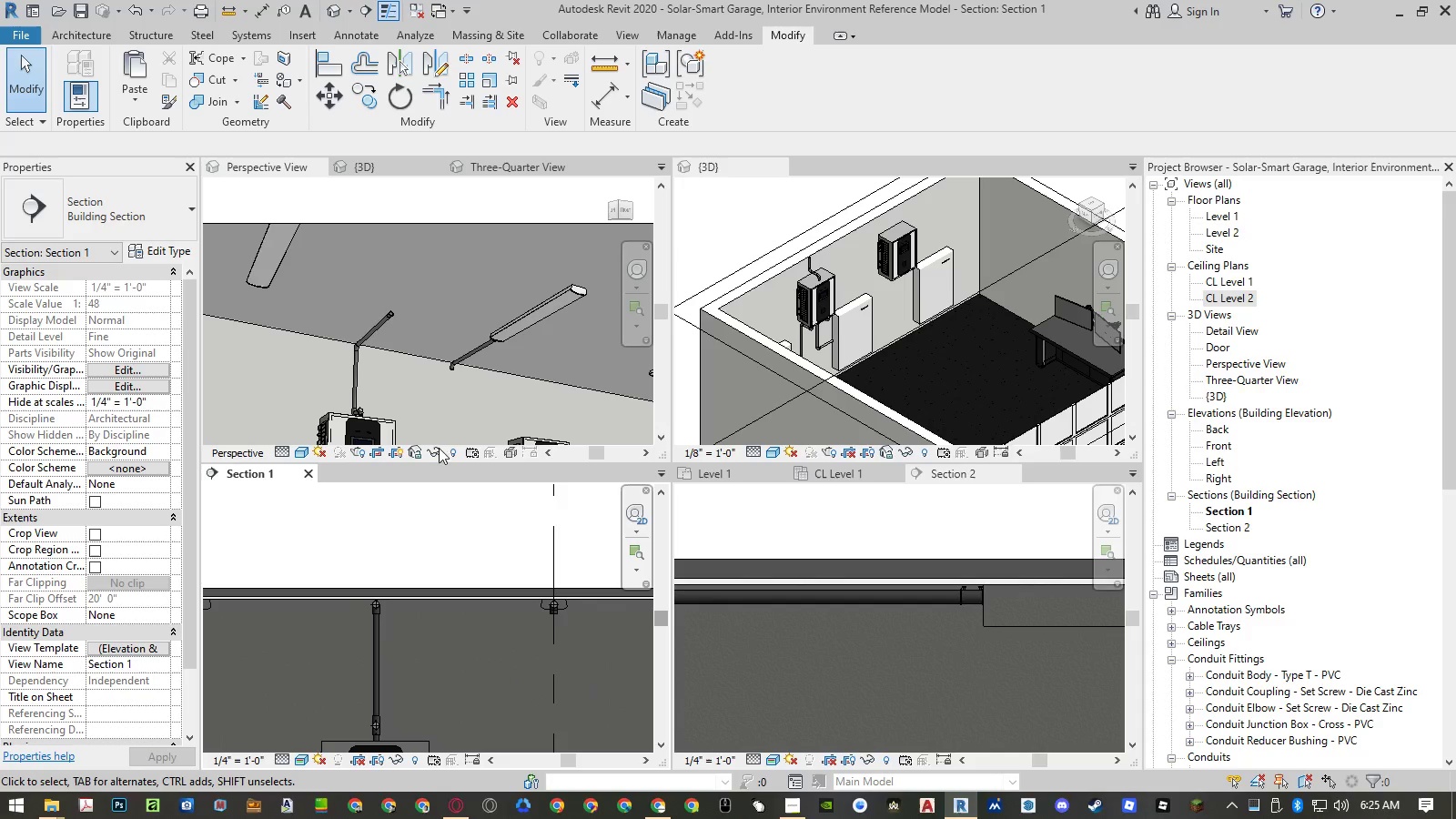 
left_click([380, 322])
 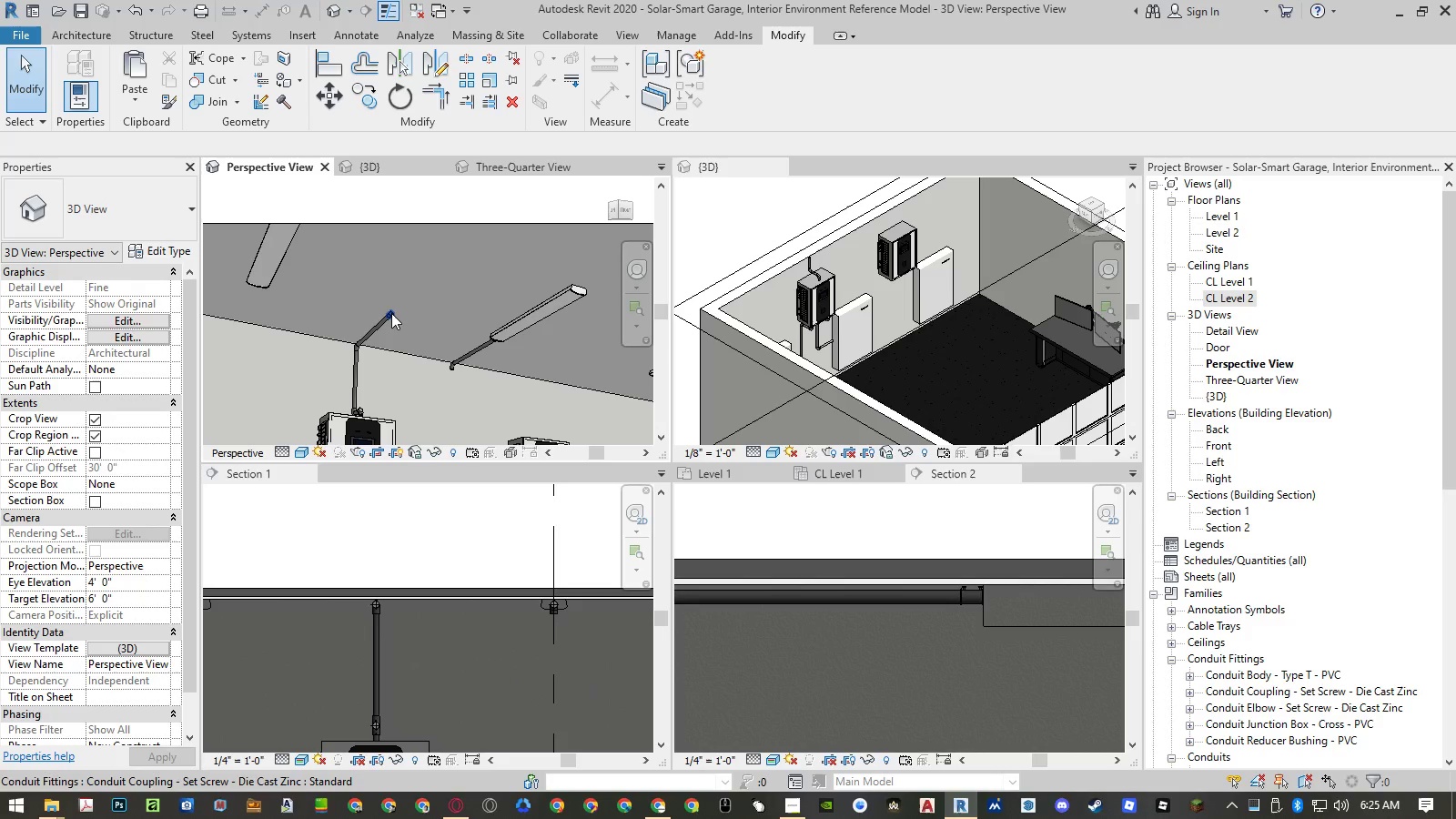 
left_click([391, 313])
 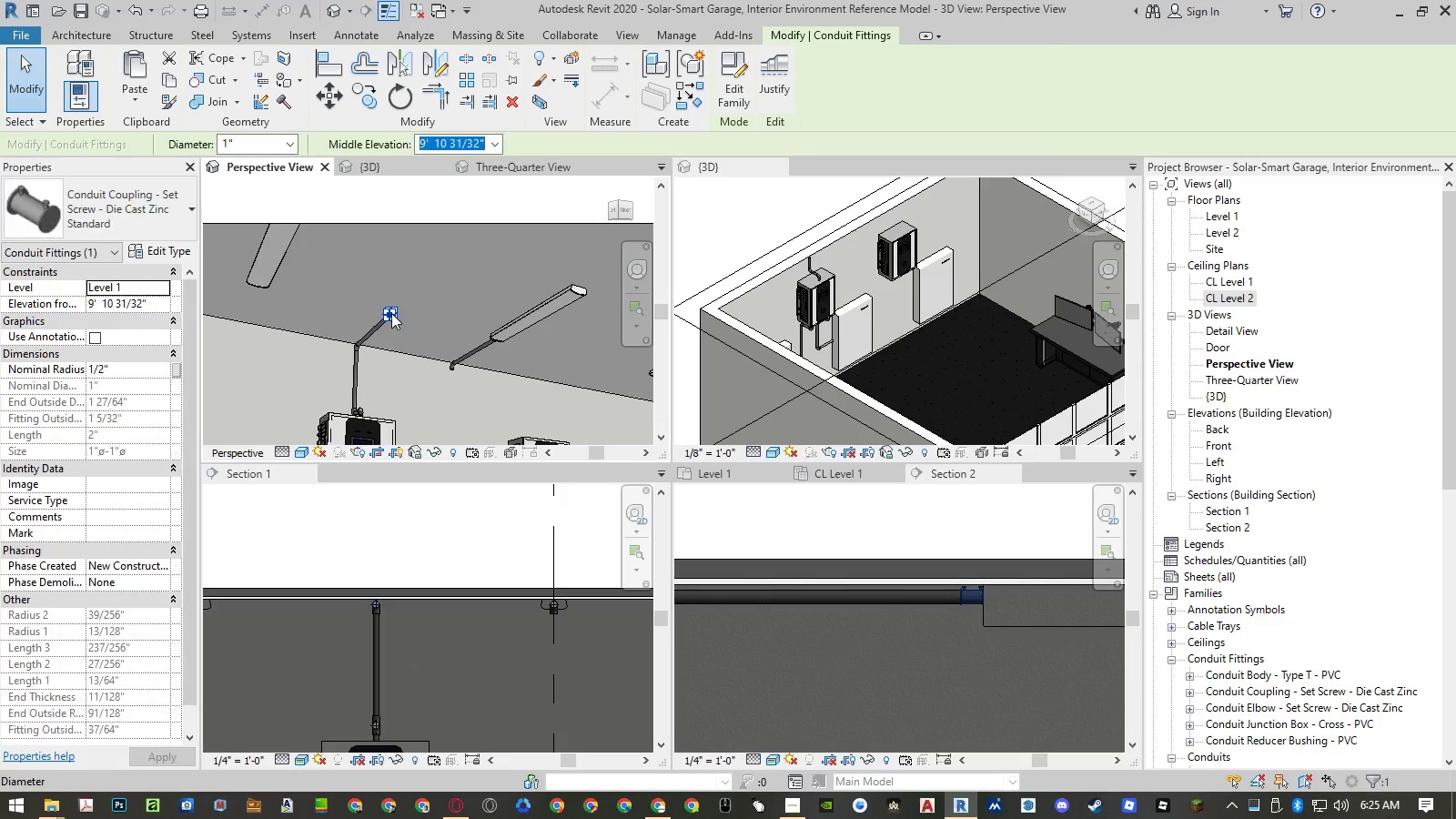 
key(Delete)
 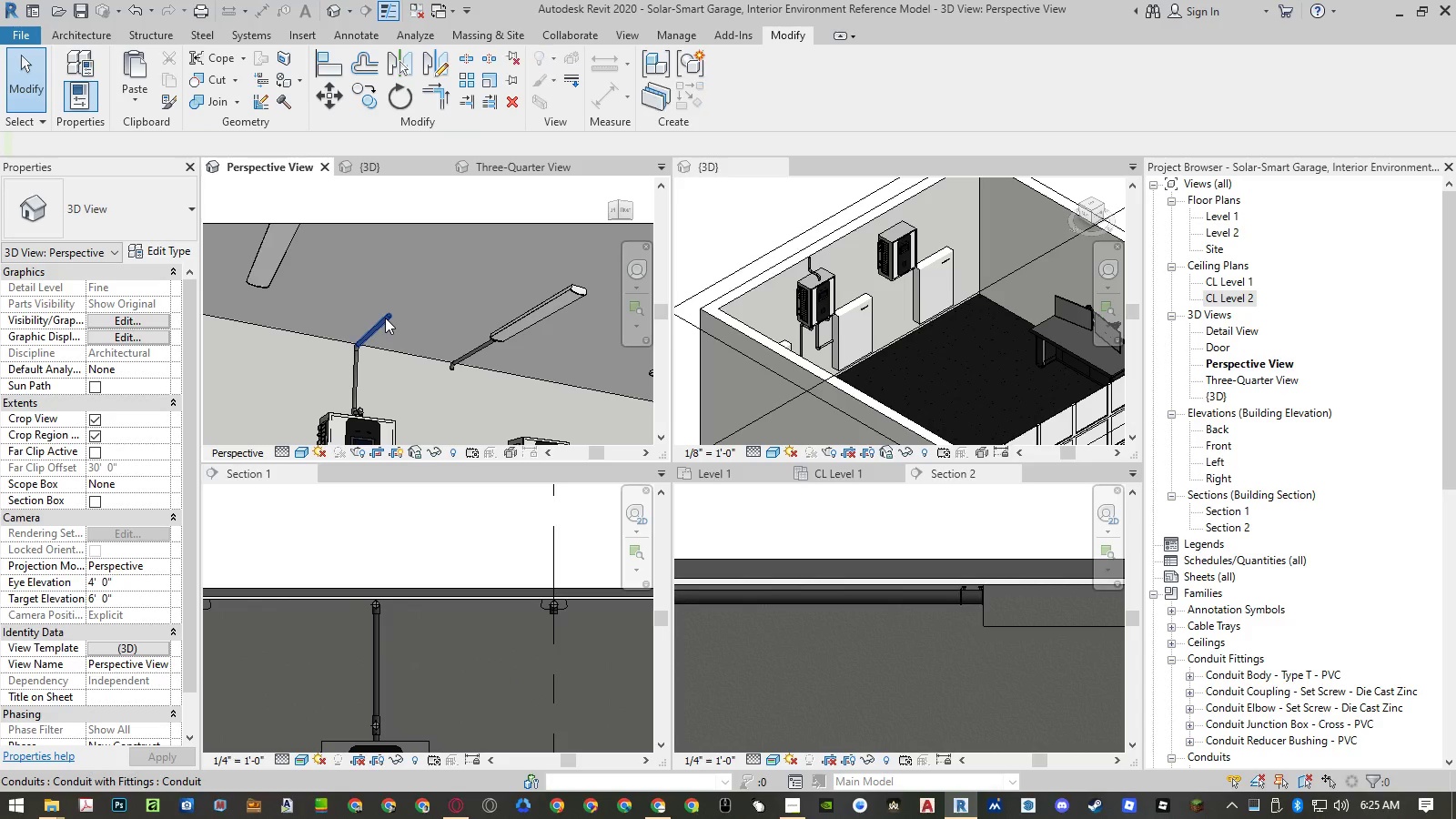 
left_click([385, 318])
 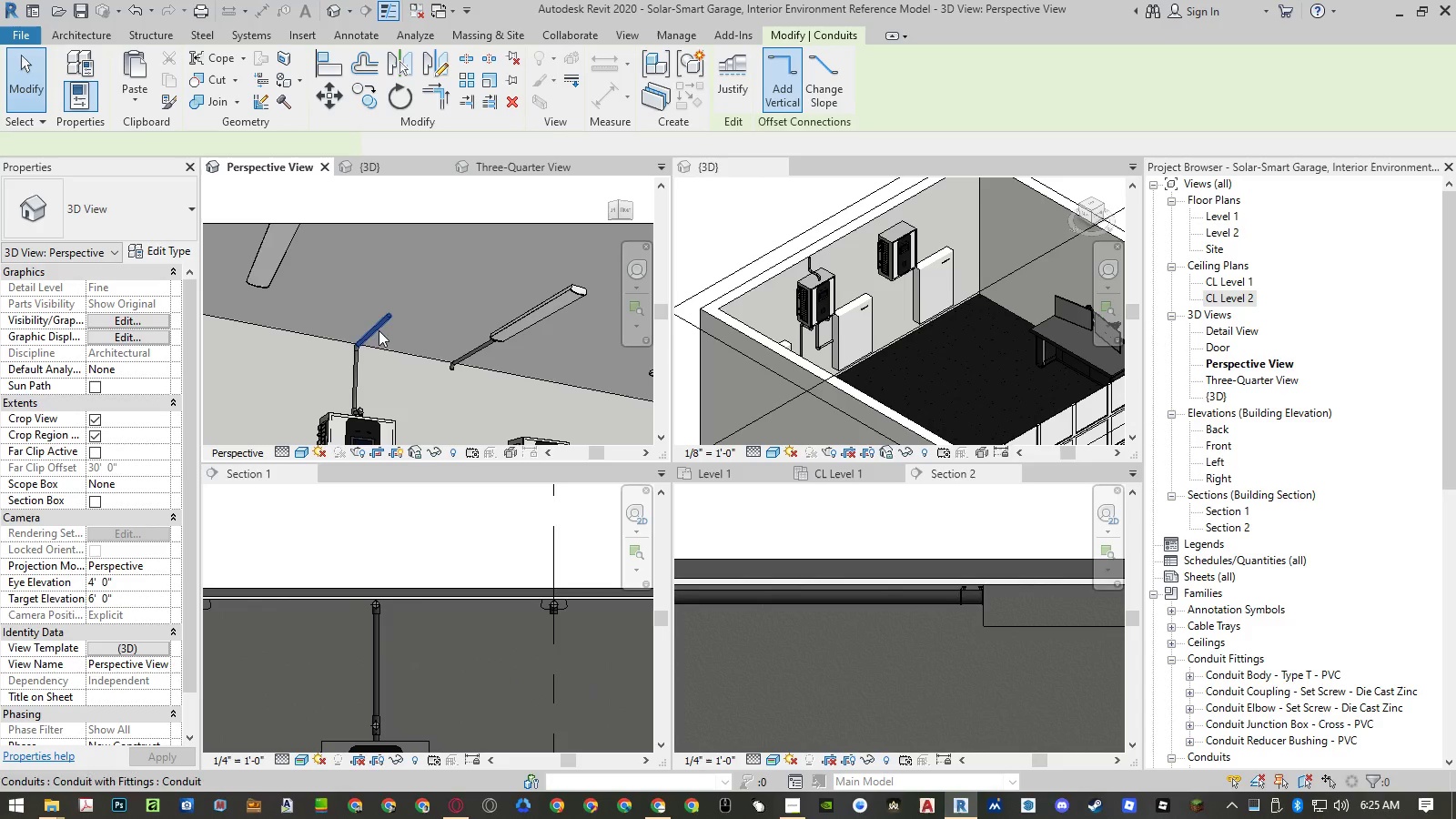 
key(Delete)
 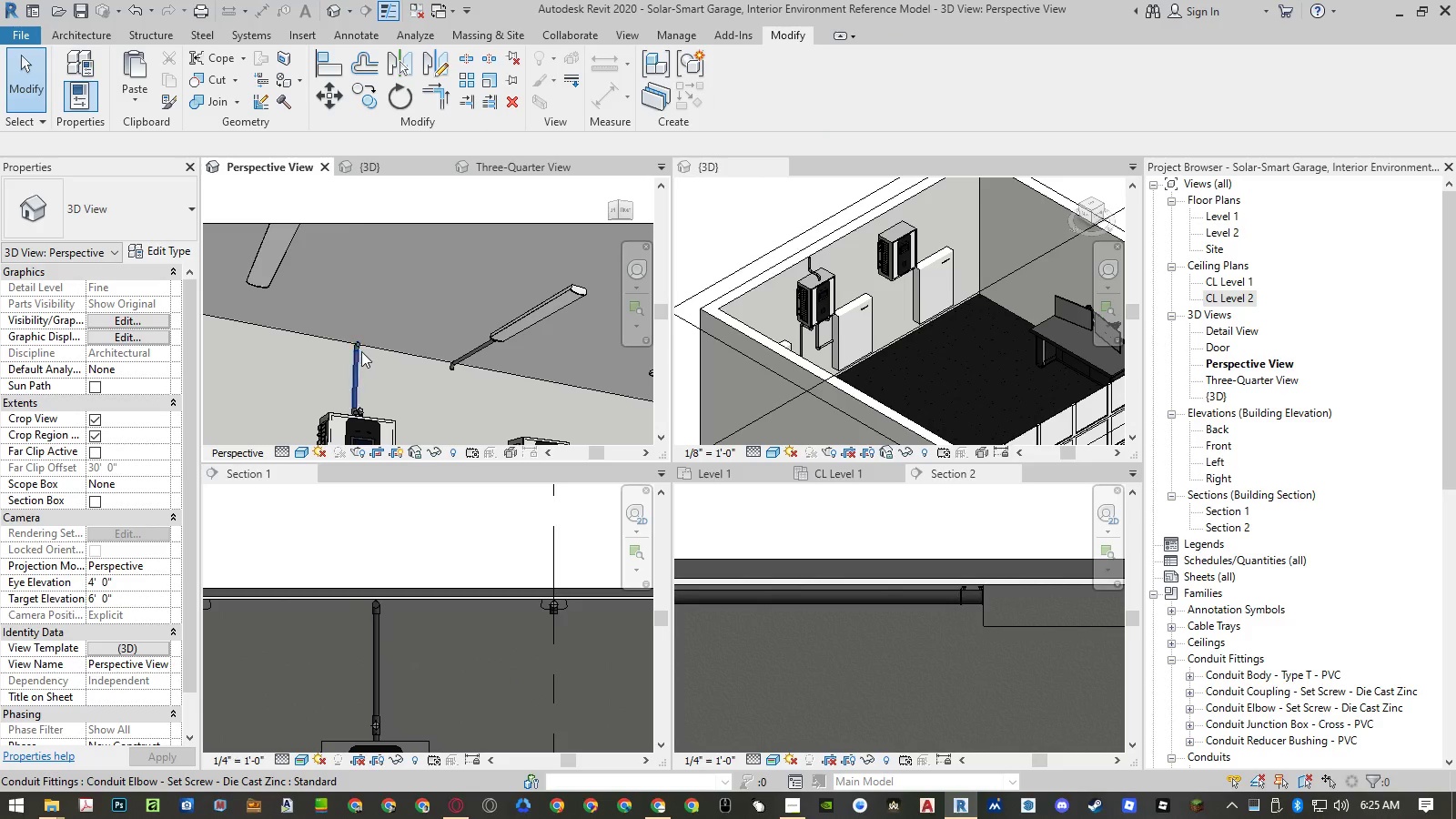 
left_click([358, 347])
 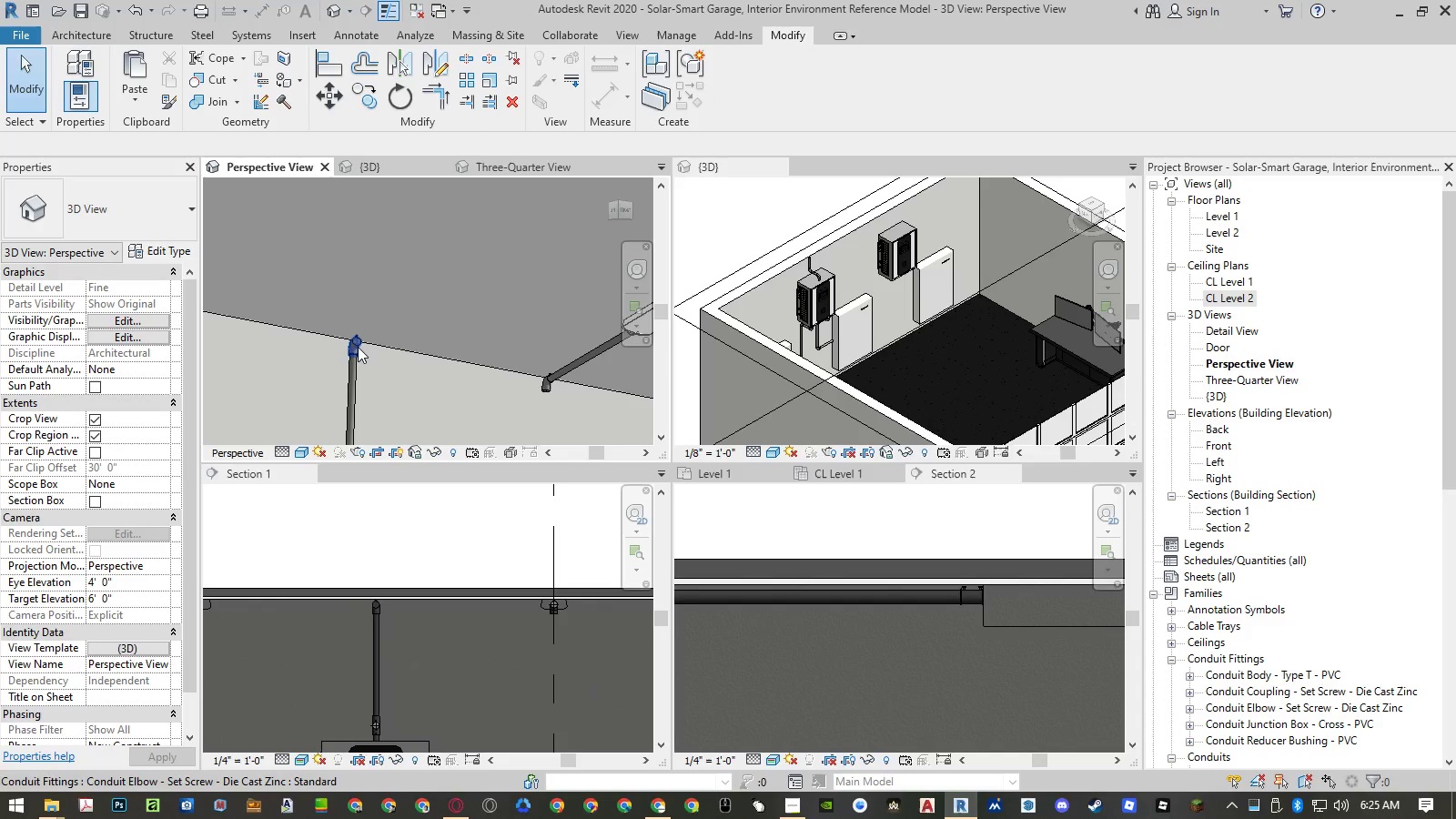 
scroll: coordinate [359, 348], scroll_direction: up, amount: 5.0
 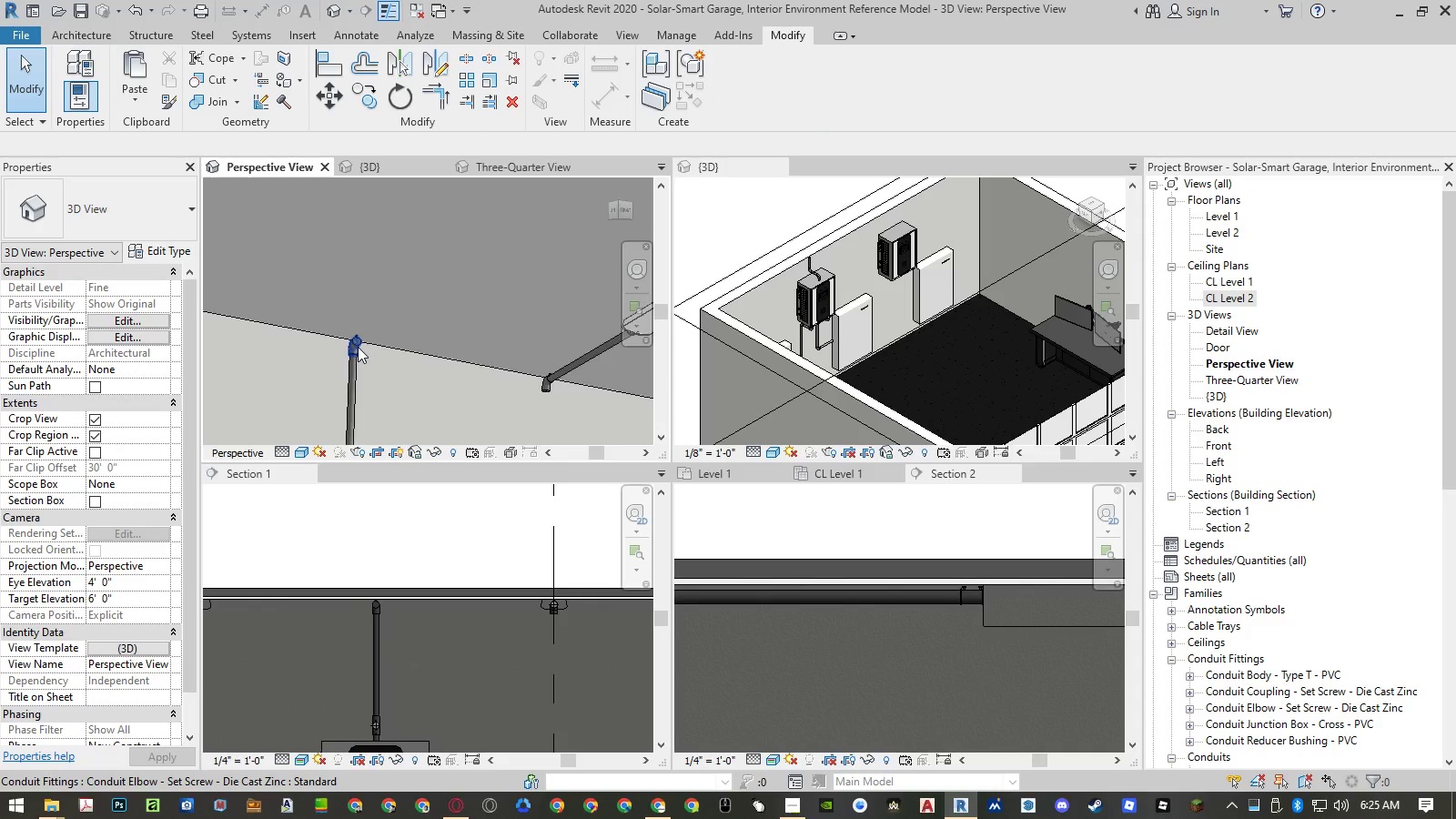 
key(Delete)
 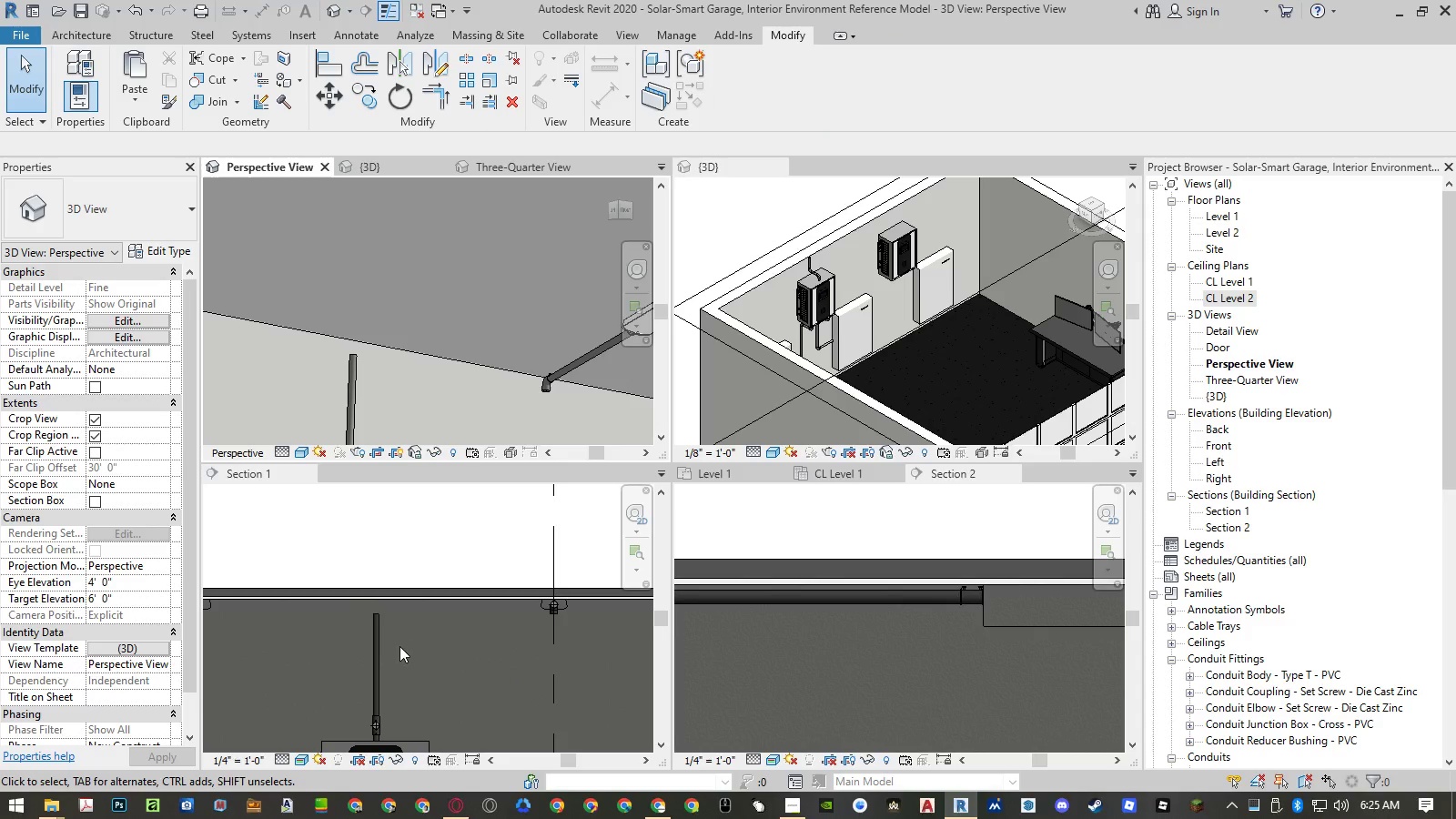 
left_click([376, 642])
 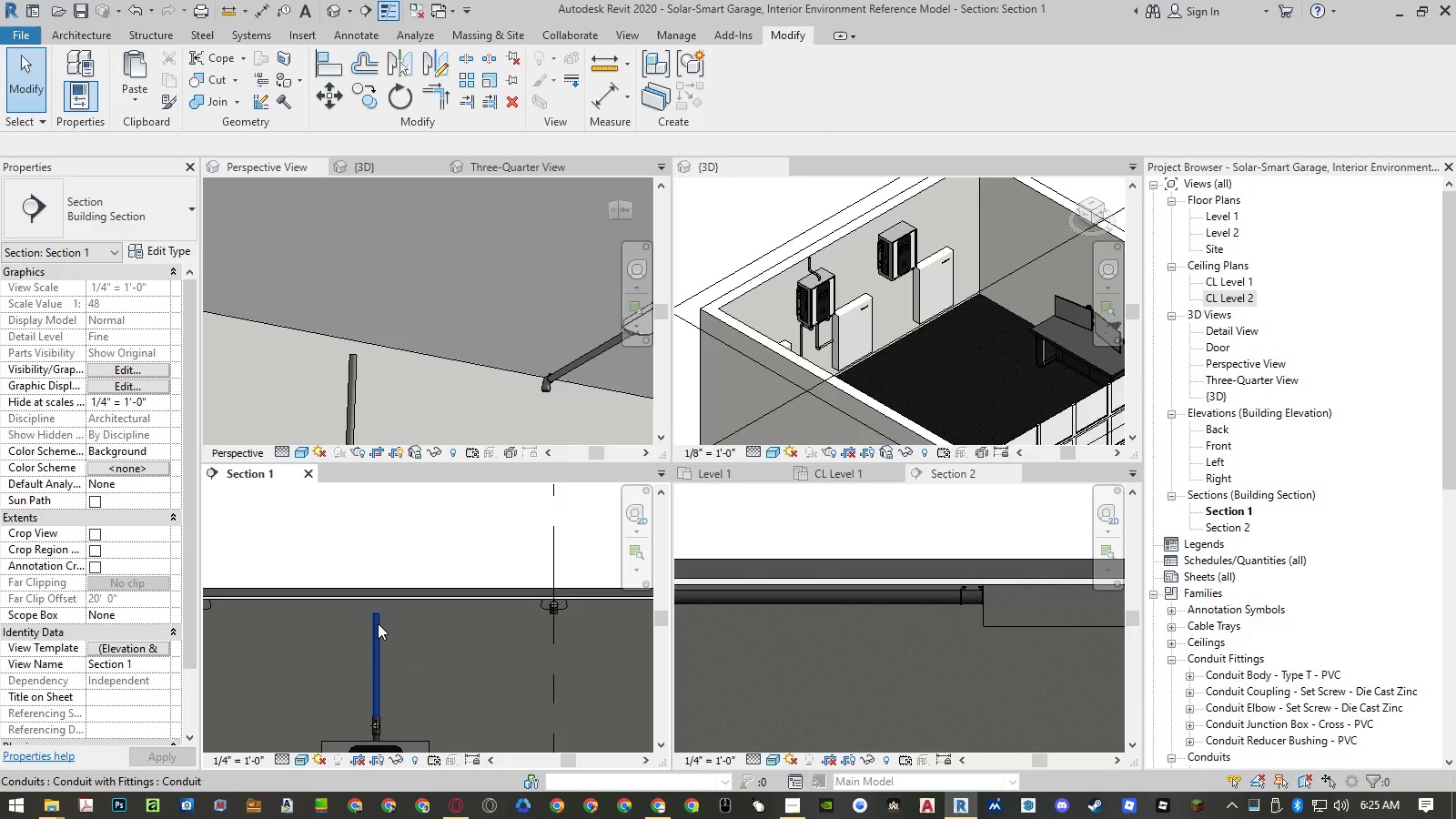 
left_click([378, 623])
 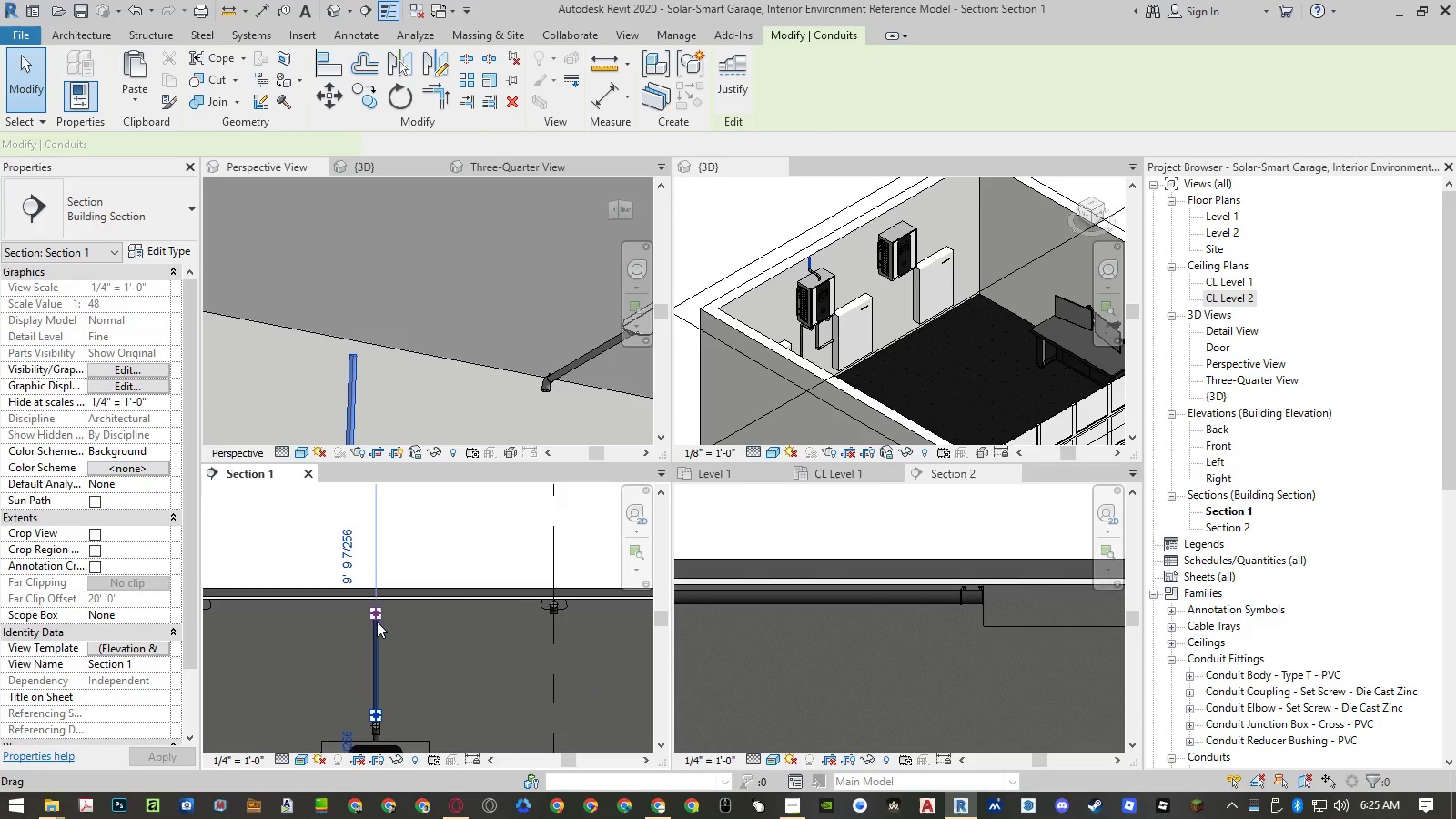 
left_click_drag(start_coordinate=[377, 611], to_coordinate=[375, 670])
 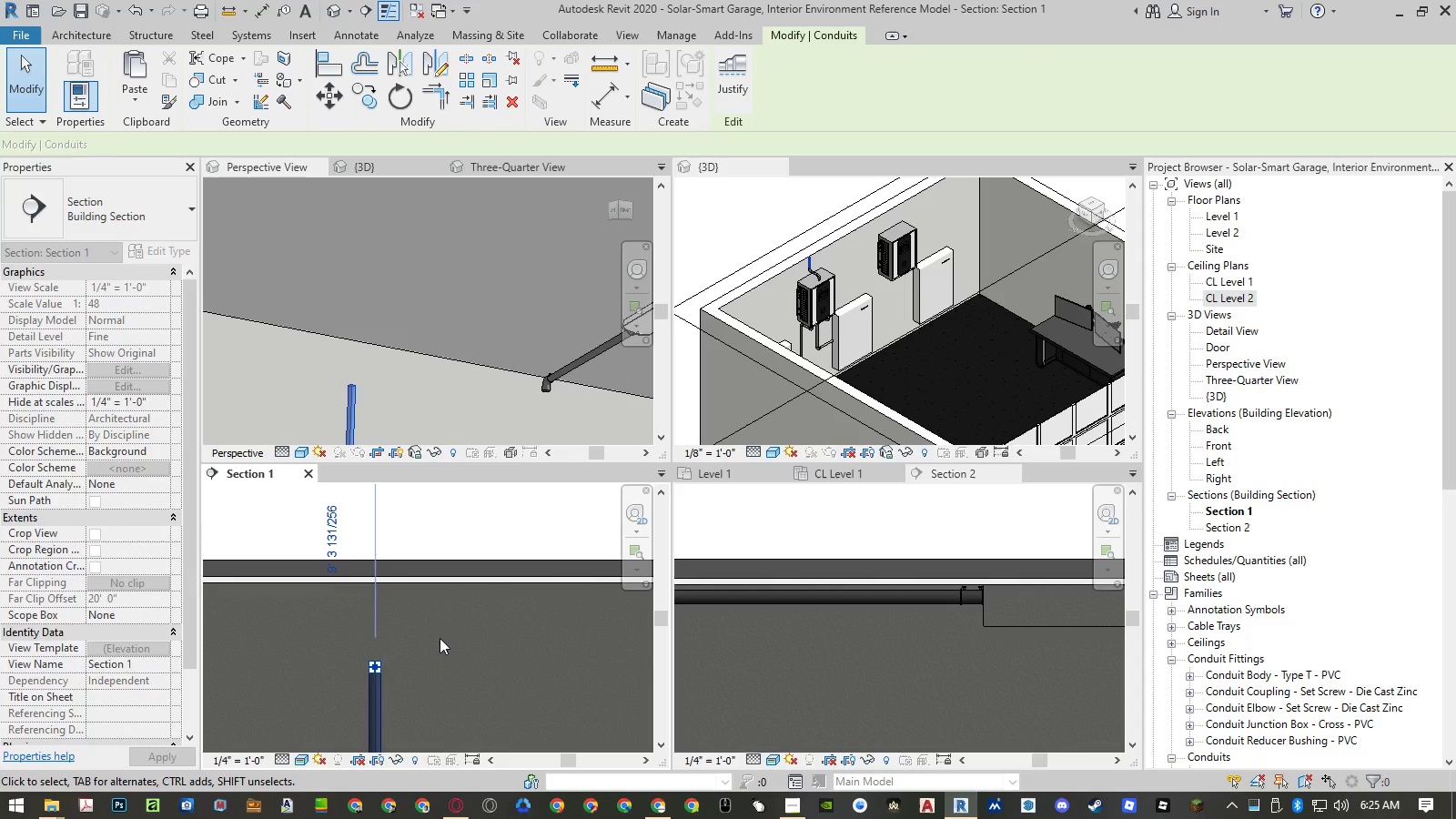 
scroll: coordinate [377, 614], scroll_direction: up, amount: 5.0
 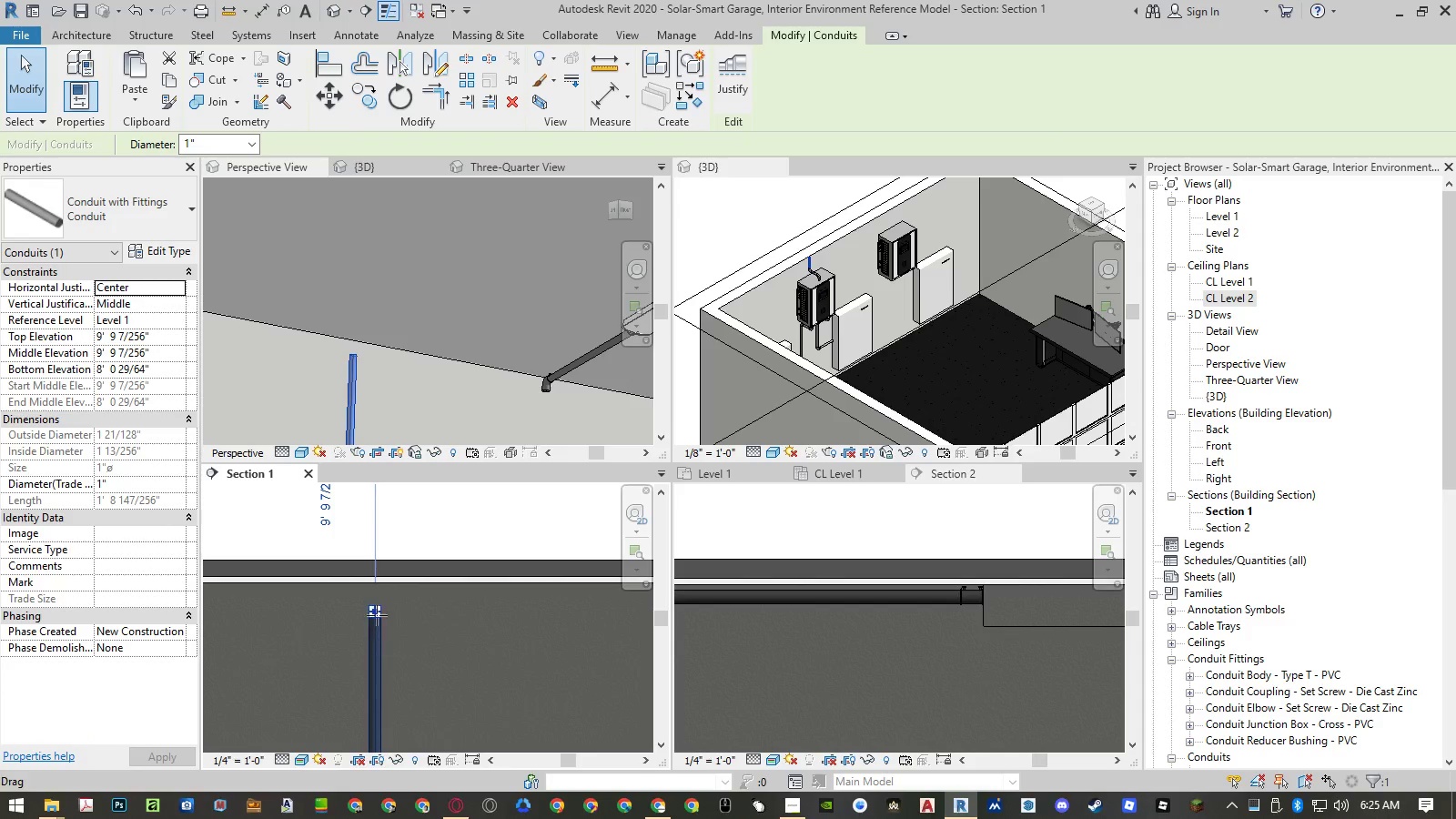 
key(Escape)
 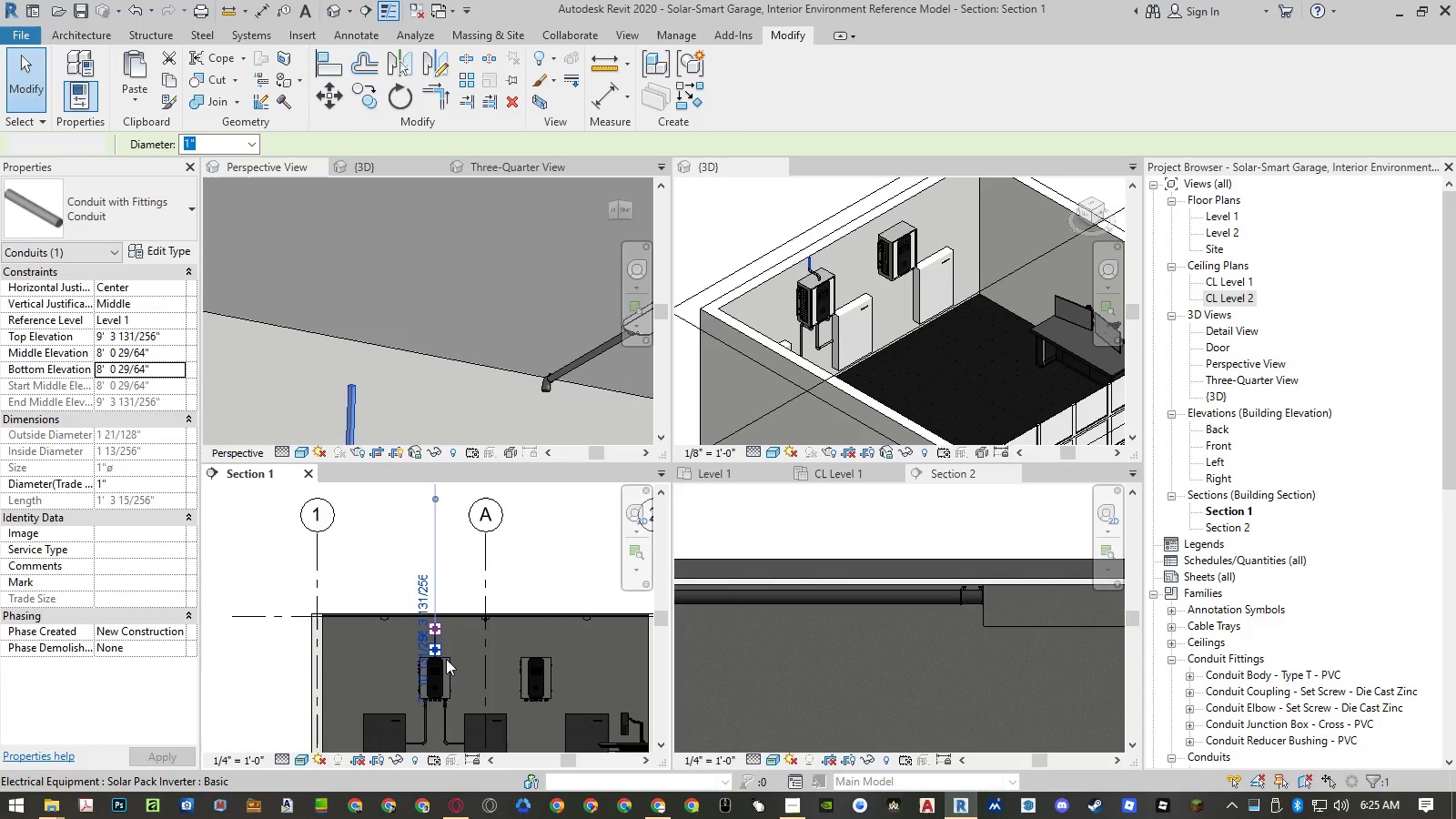 
scroll: coordinate [446, 619], scroll_direction: down, amount: 14.0
 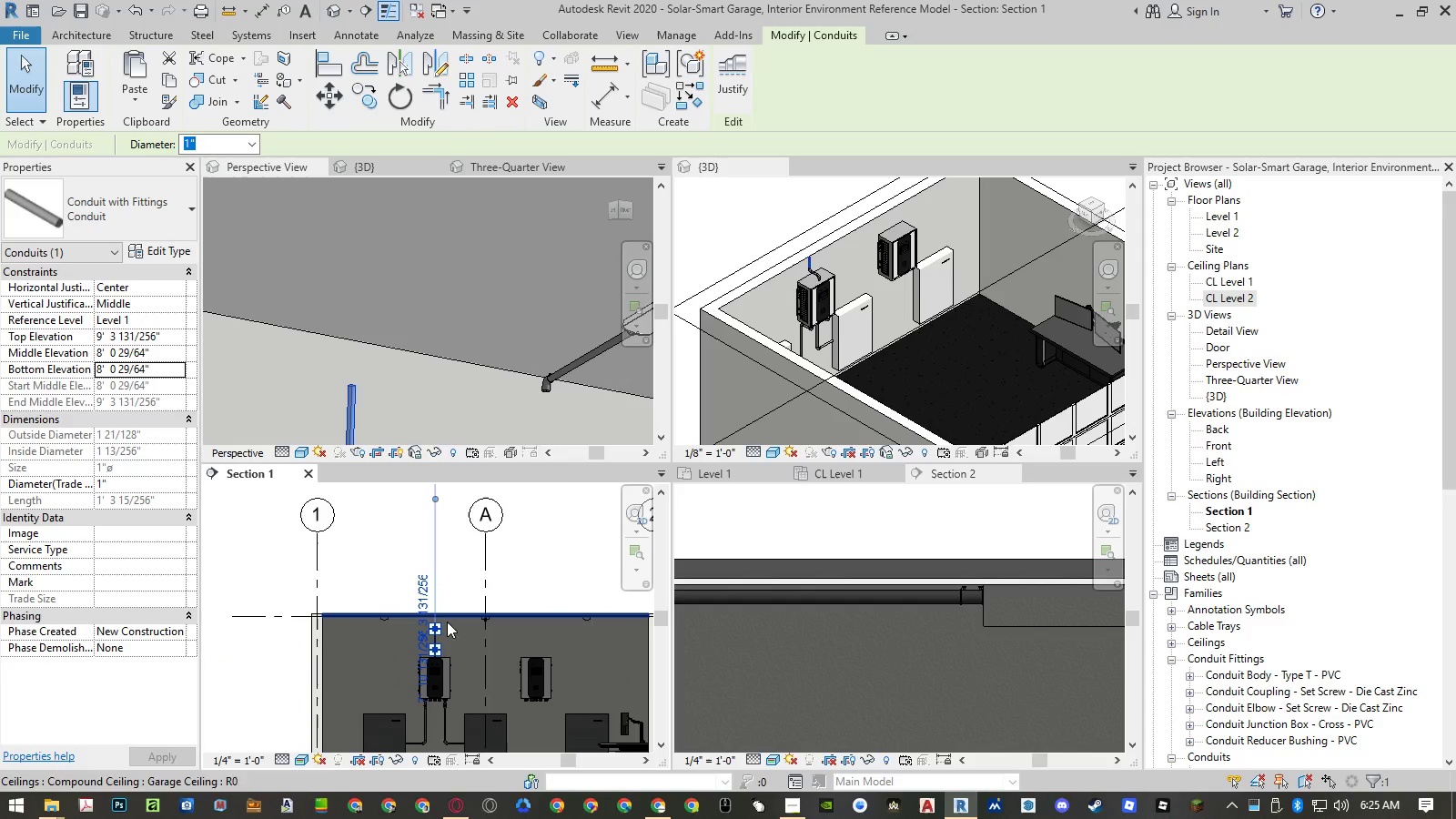 
key(Escape)
 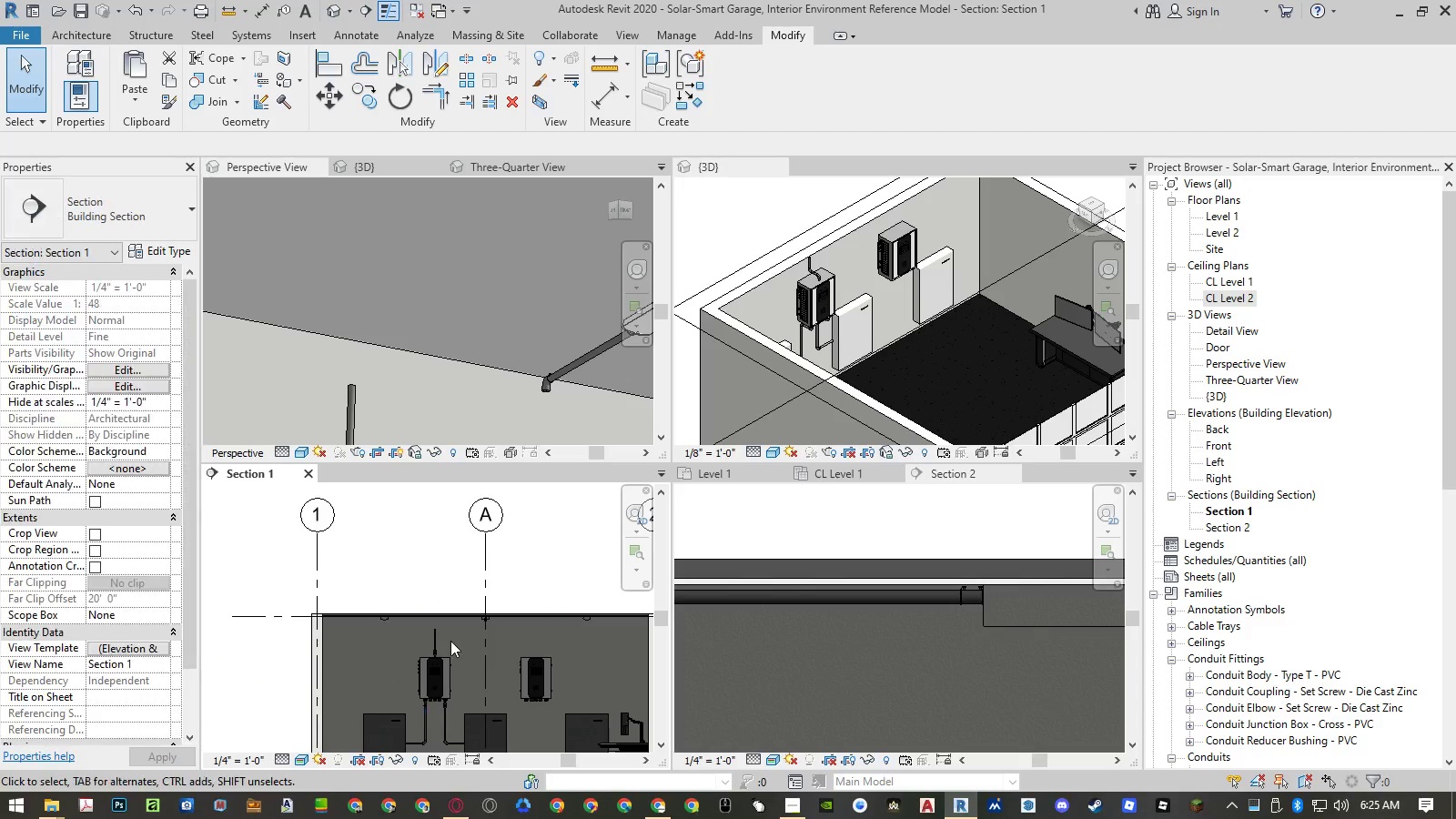 
scroll: coordinate [433, 704], scroll_direction: up, amount: 2.0
 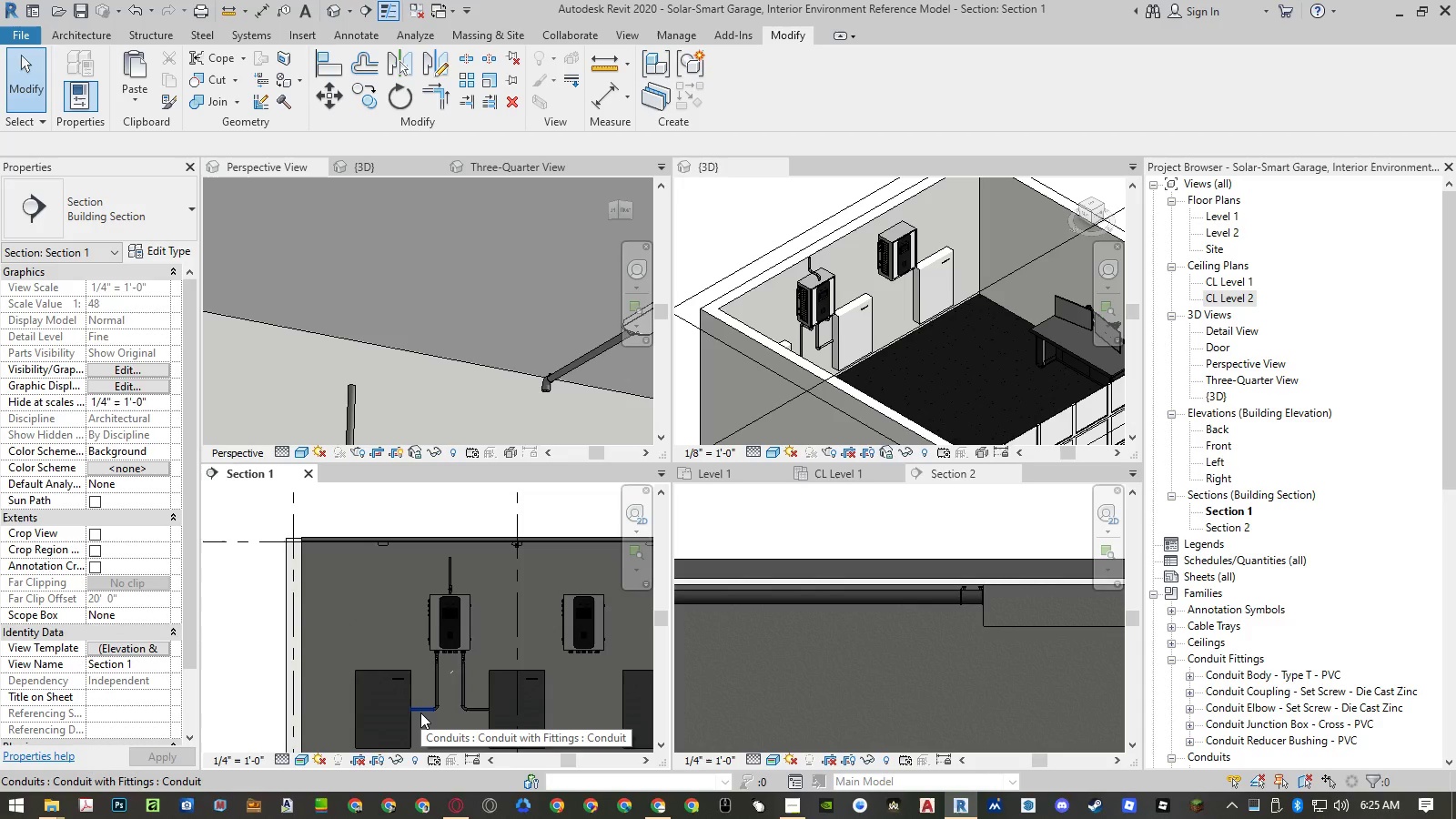 
wait(5.03)
 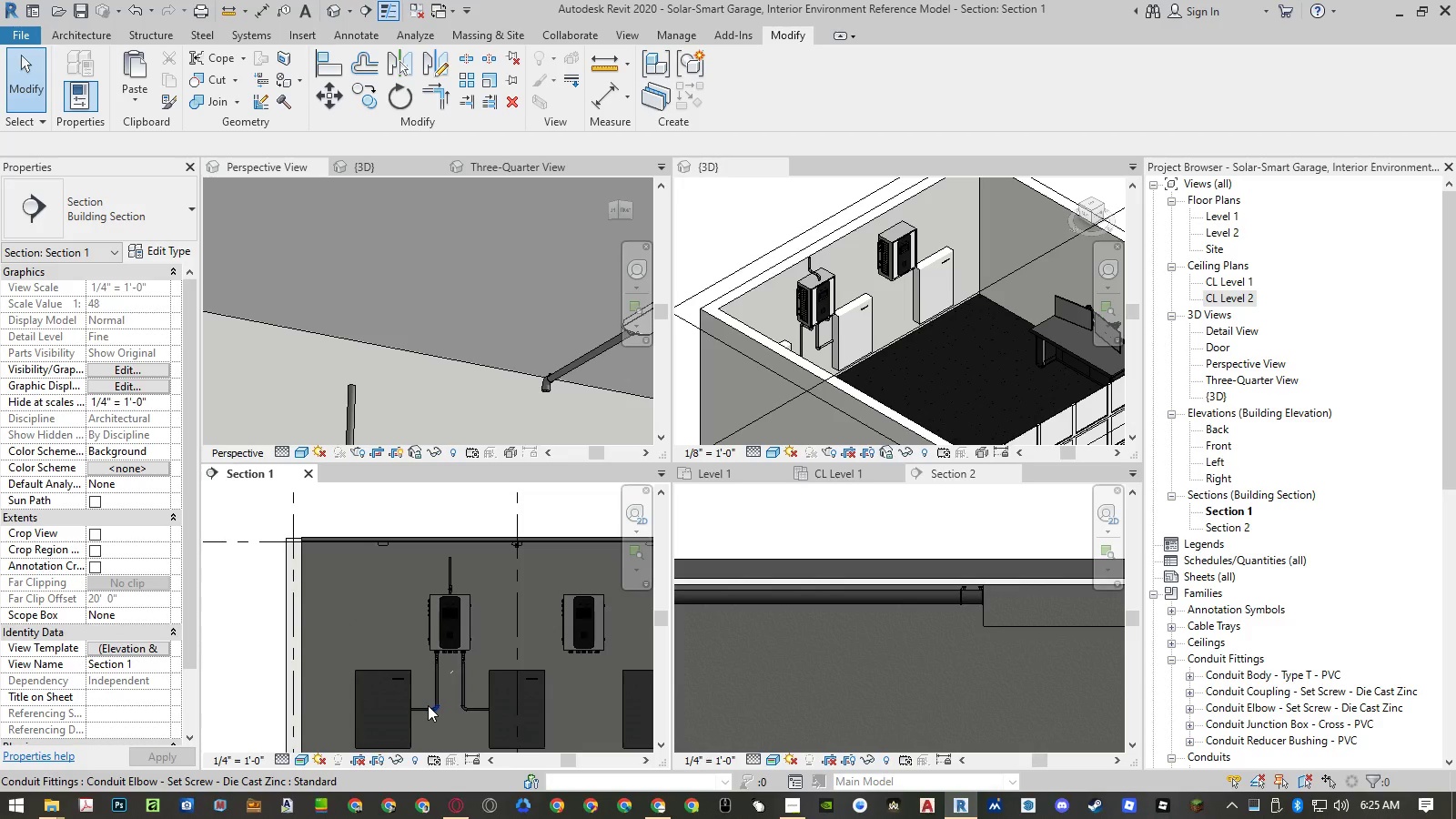 
left_click([418, 713])
 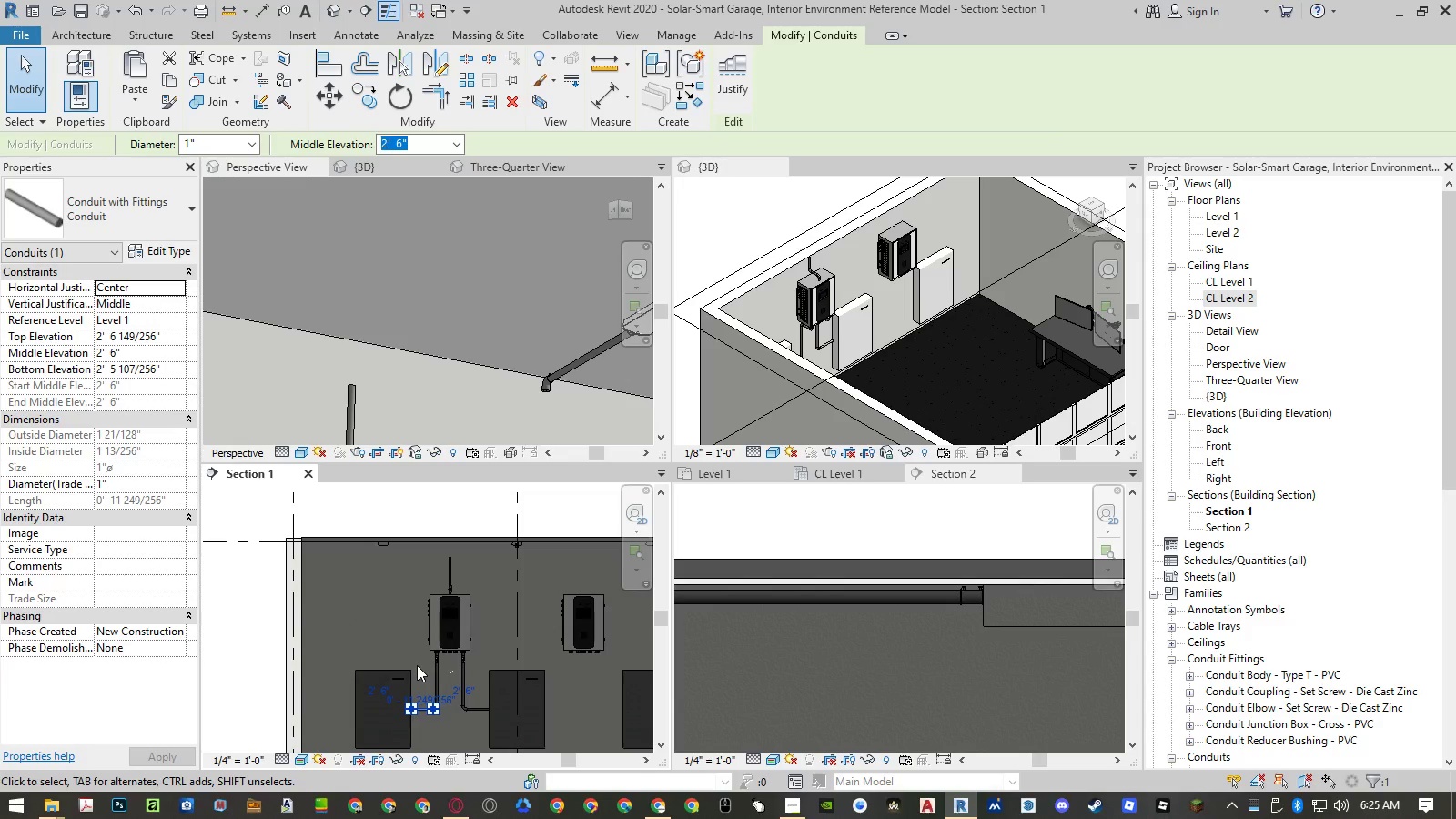 
type(co )
 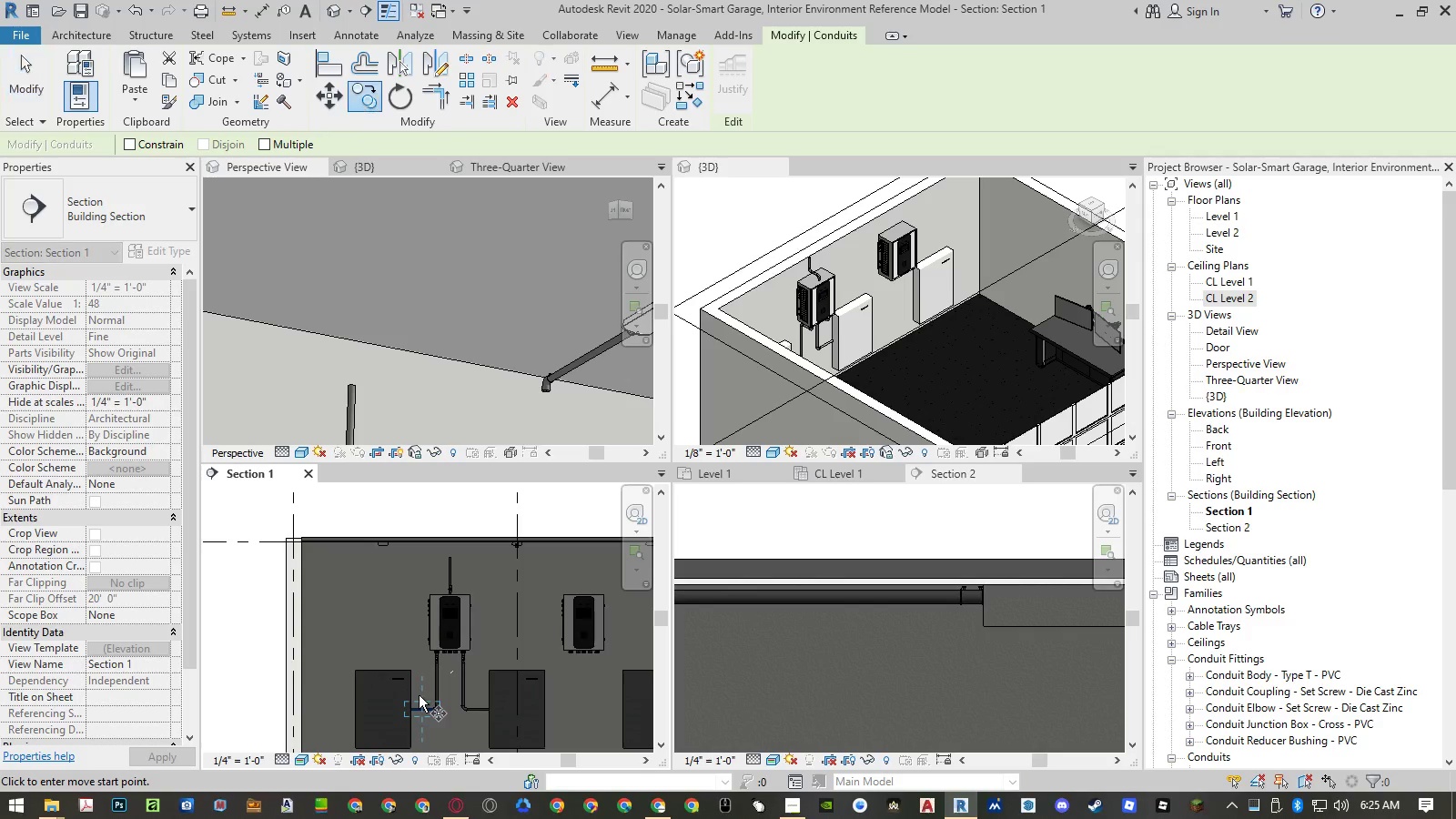 
left_click([419, 695])
 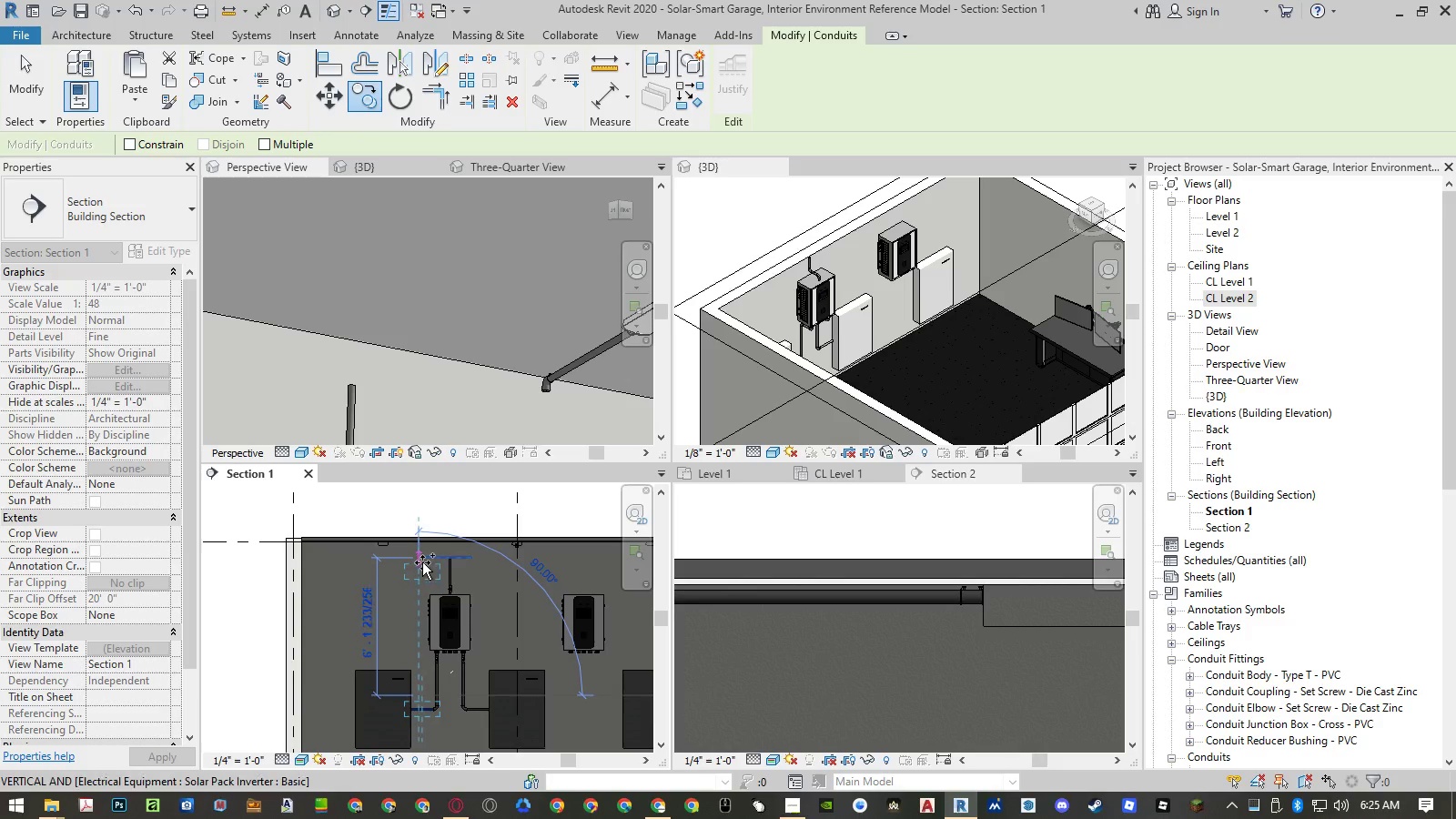 
left_click([422, 562])
 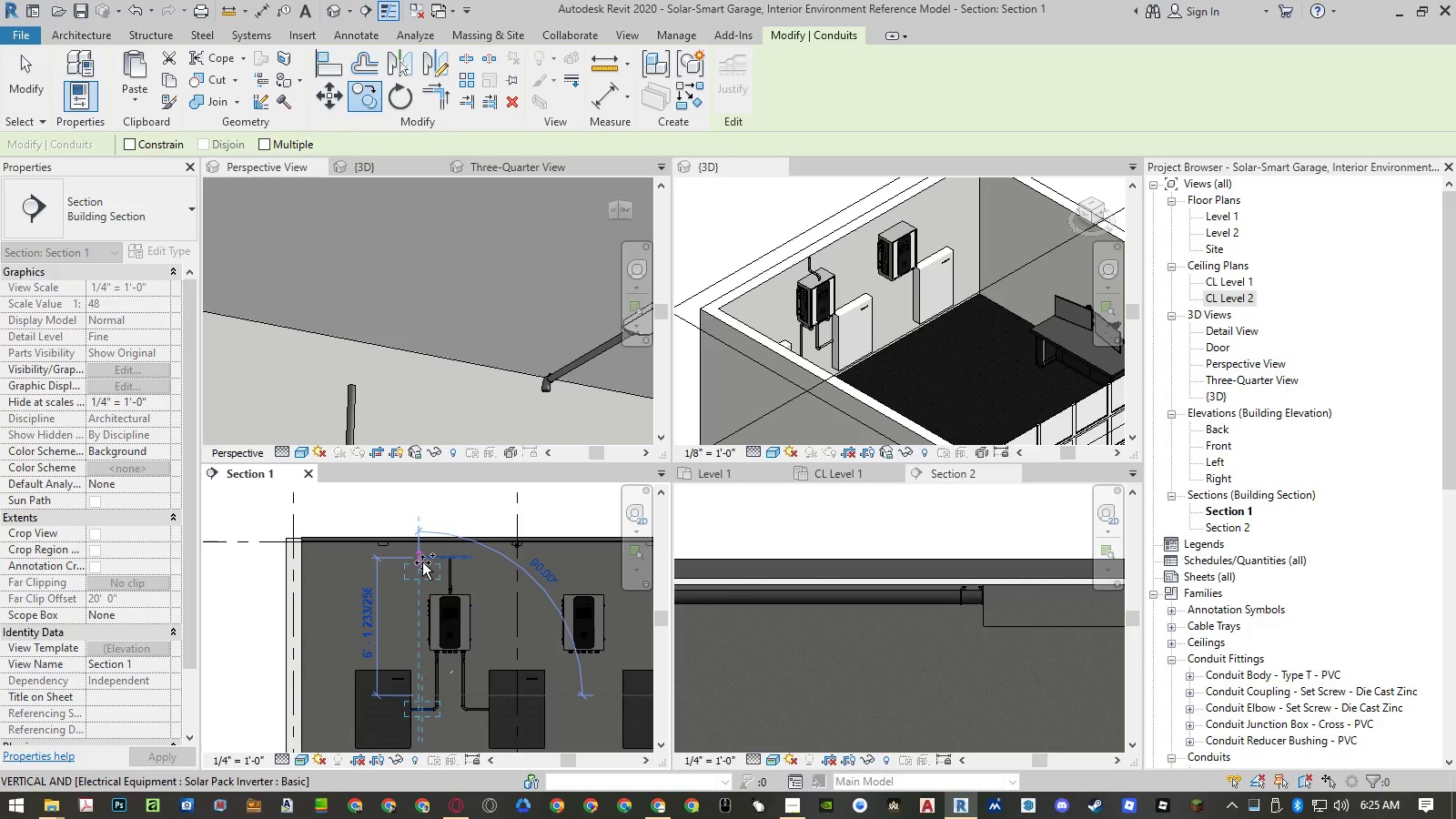 
key(Escape)
 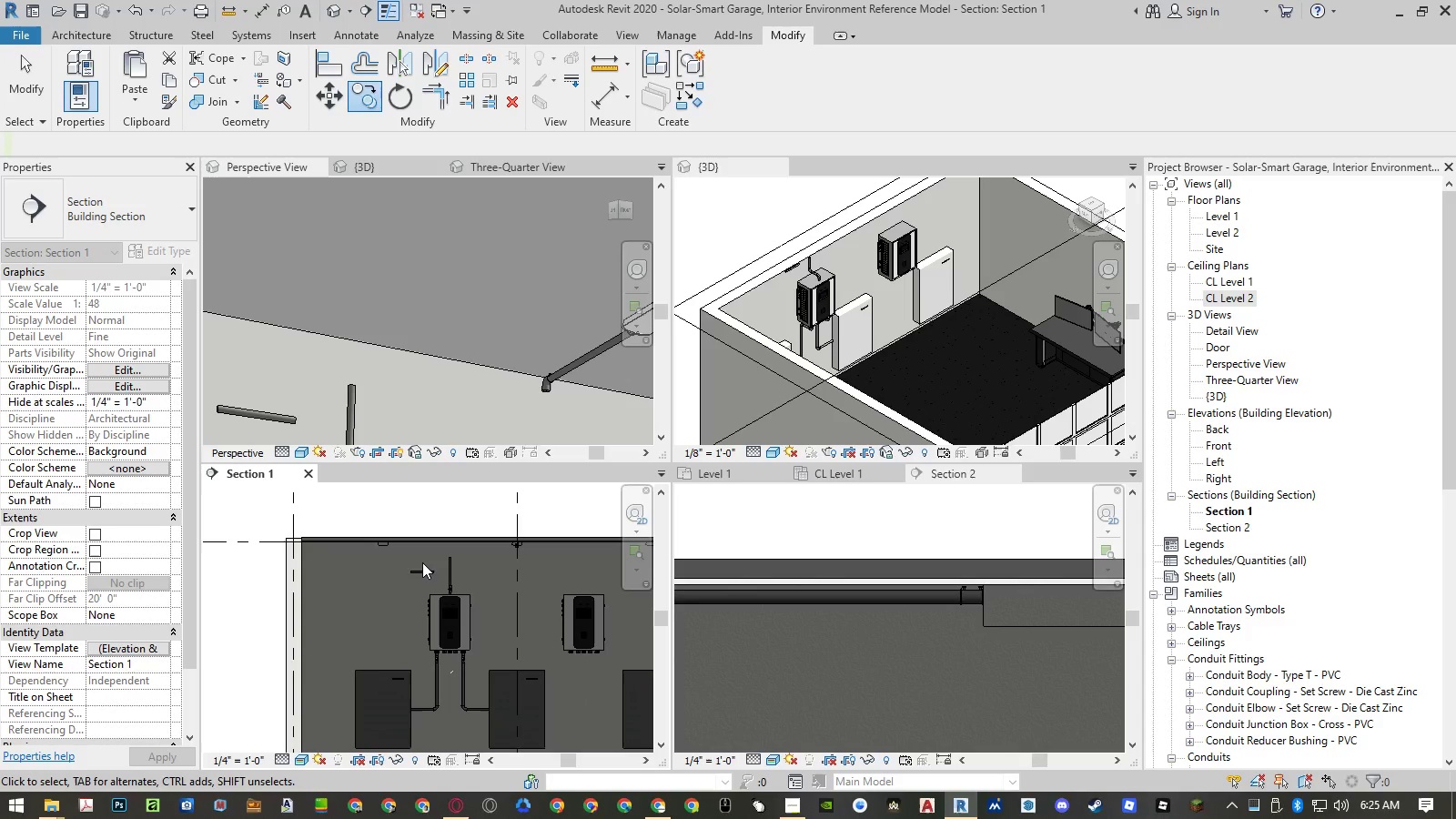 
key(Escape)
 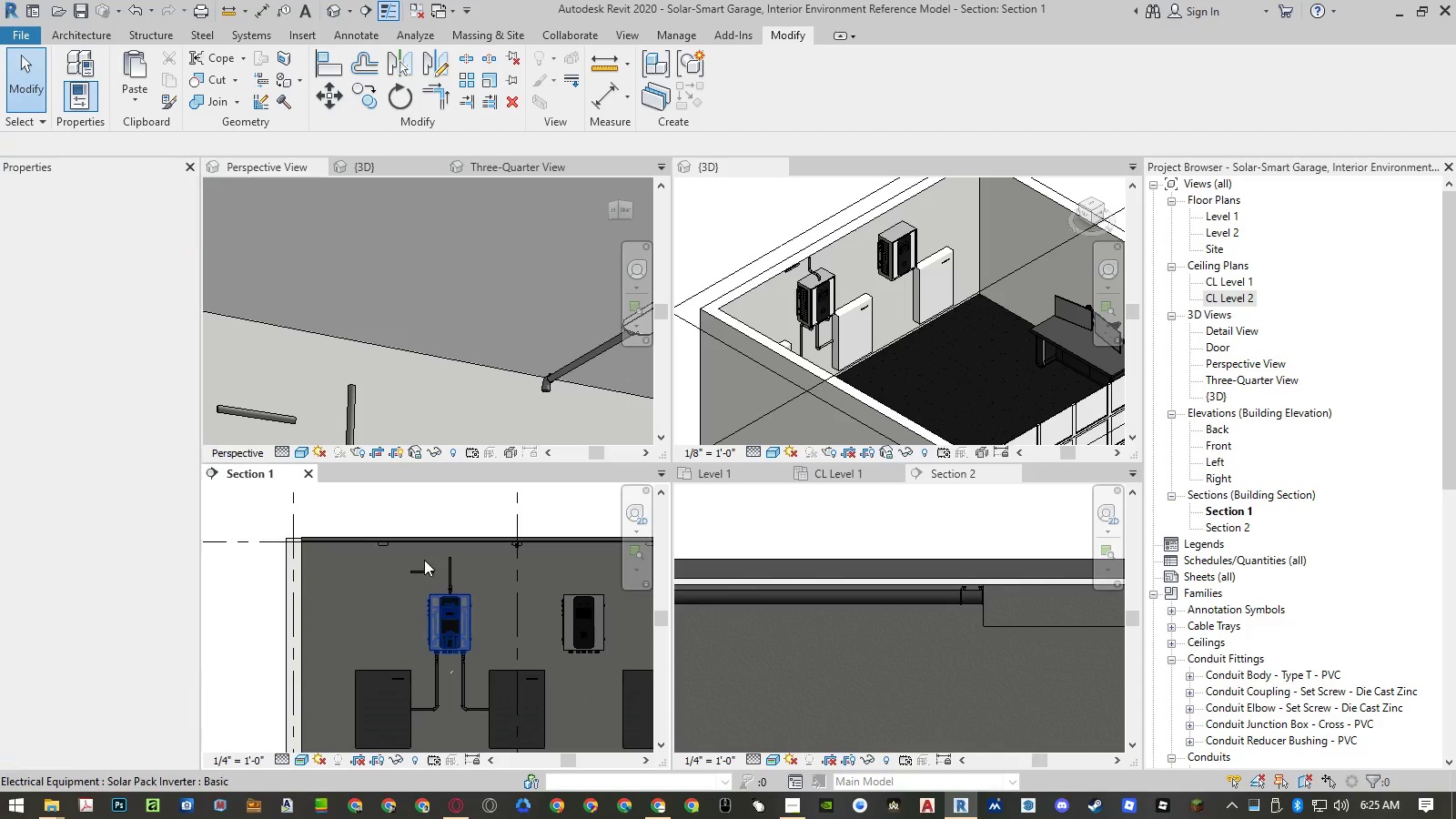 
key(Escape)
 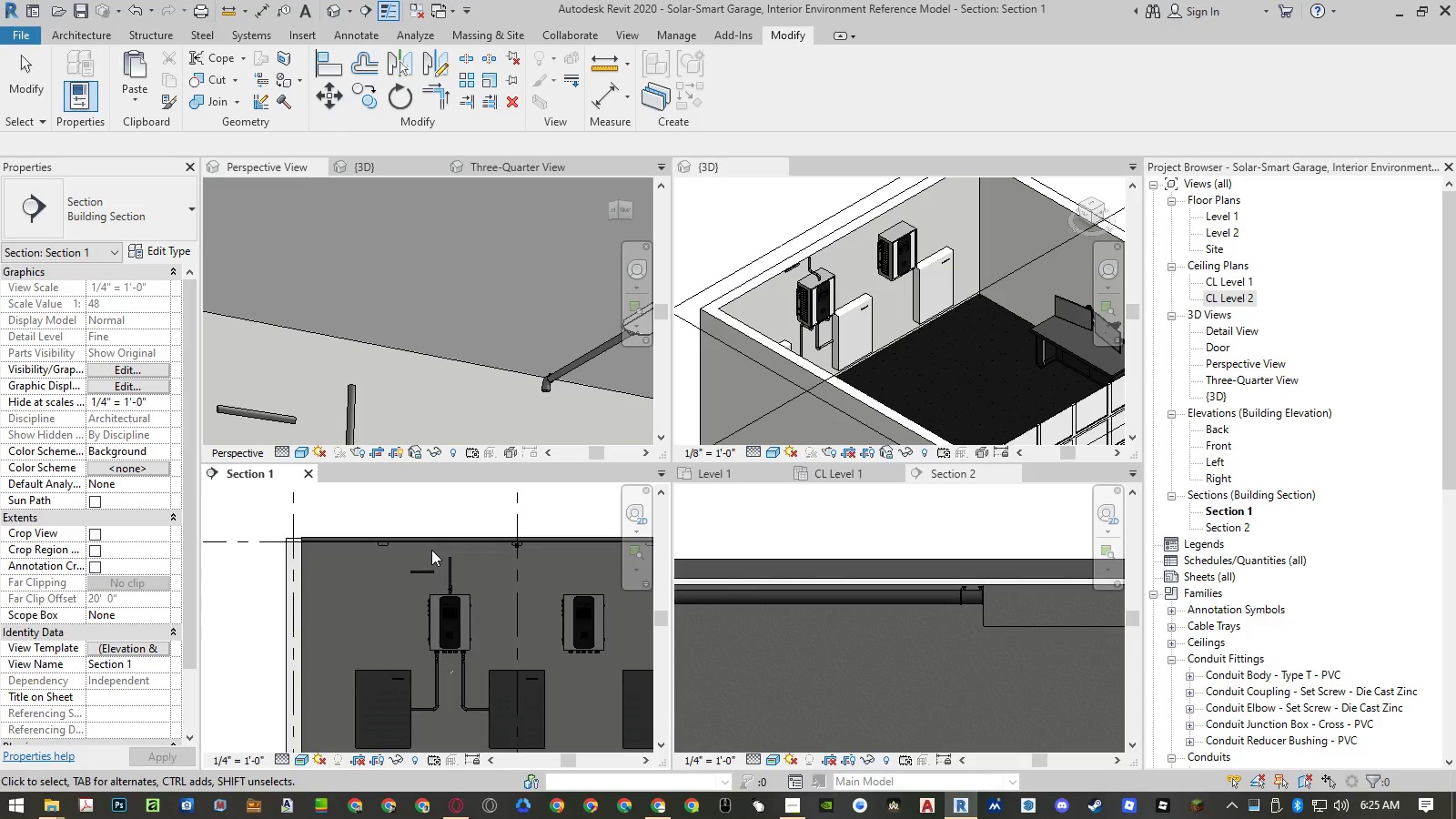 
scroll: coordinate [432, 547], scroll_direction: up, amount: 7.0
 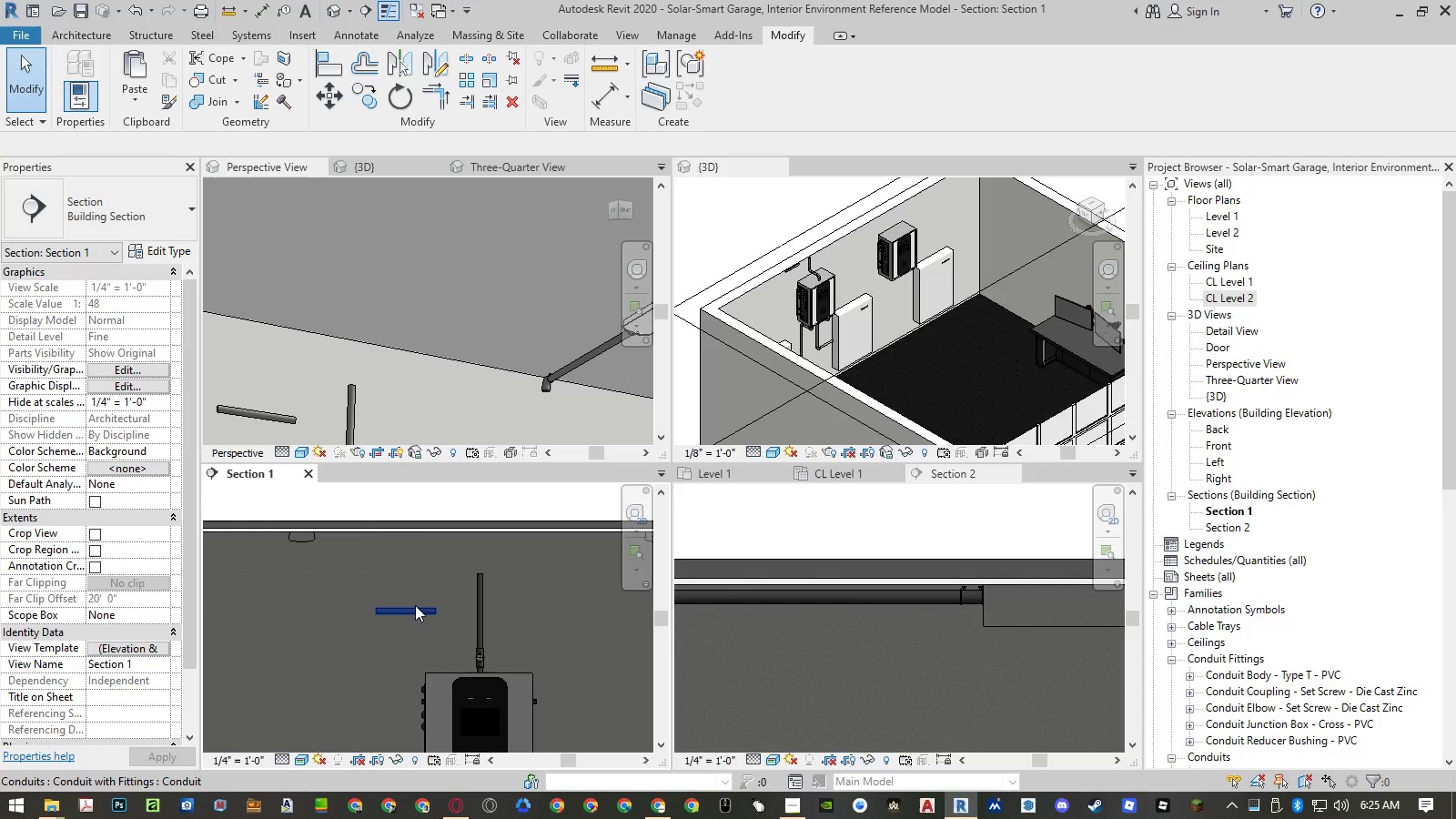 
left_click([415, 605])
 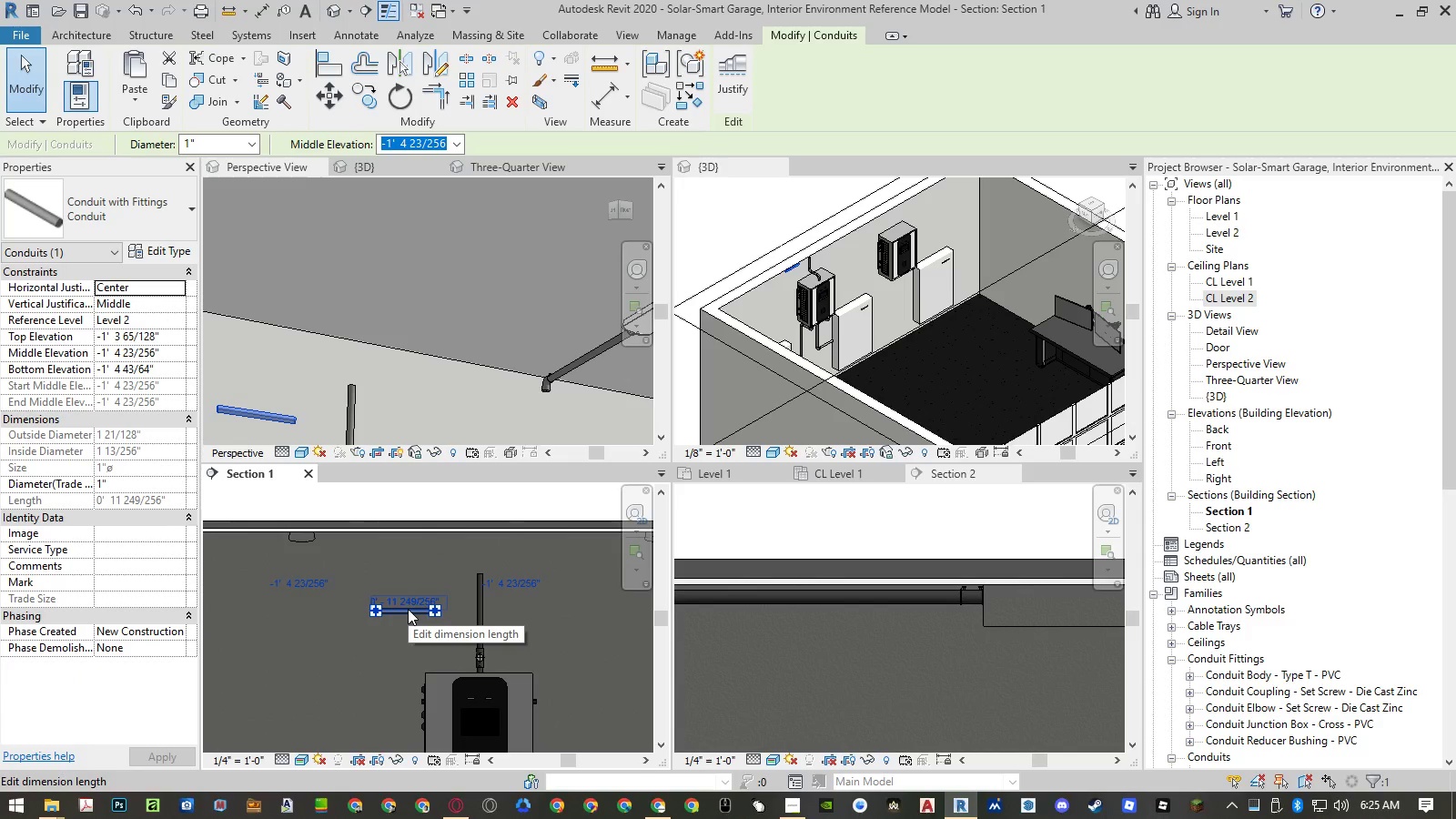 
type(mv)
 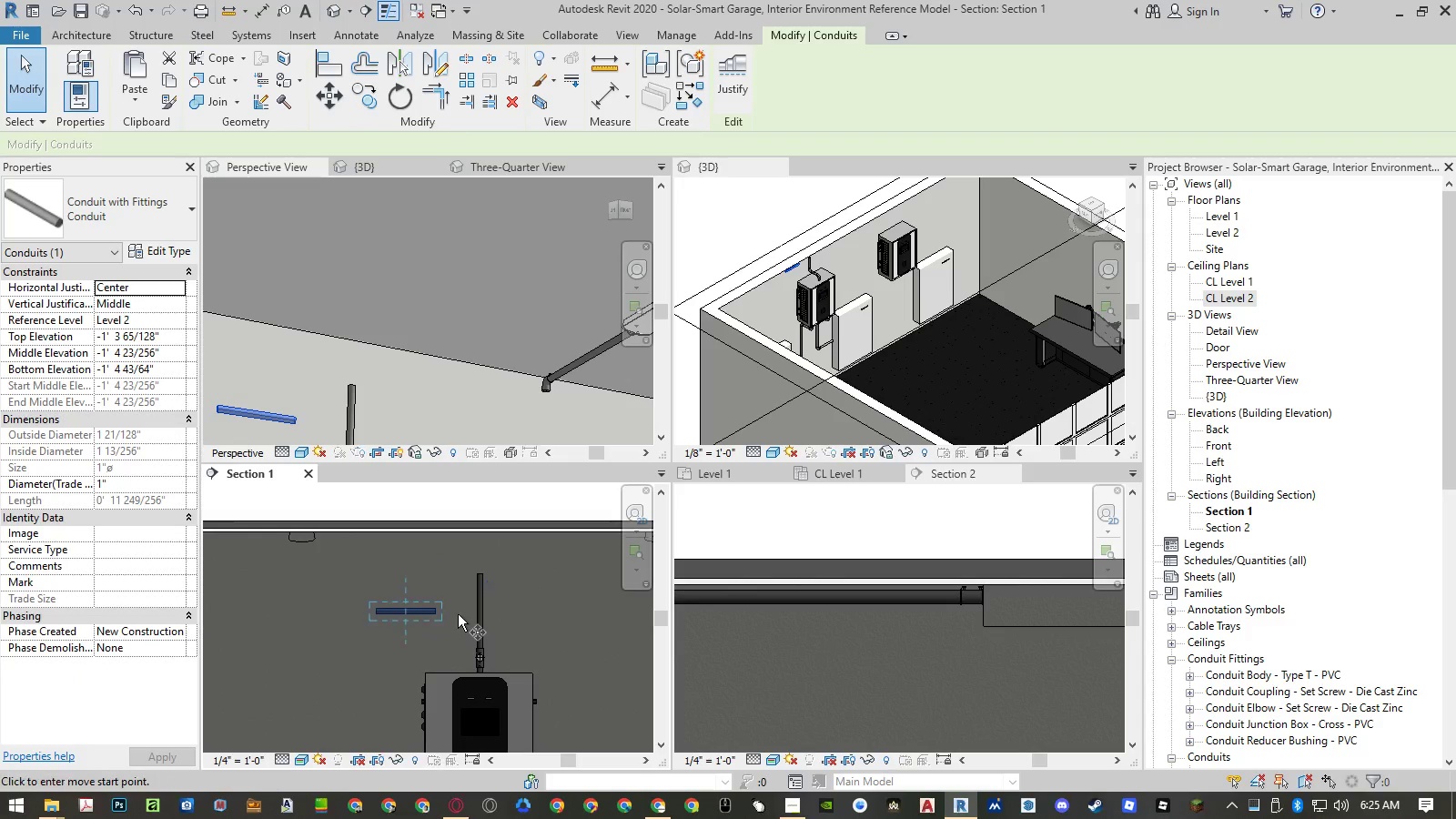 
left_click([458, 614])
 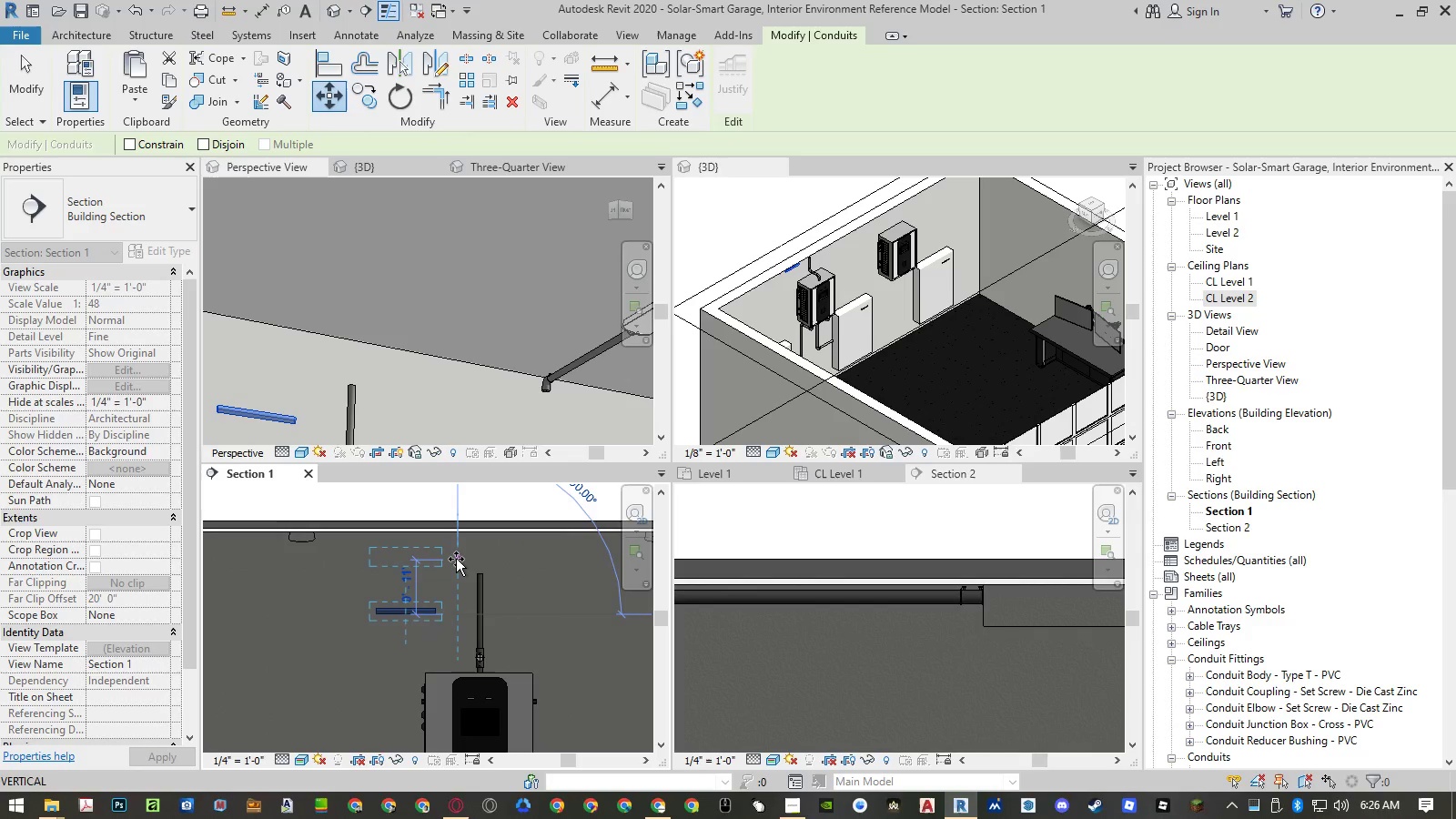 
left_click([456, 559])
 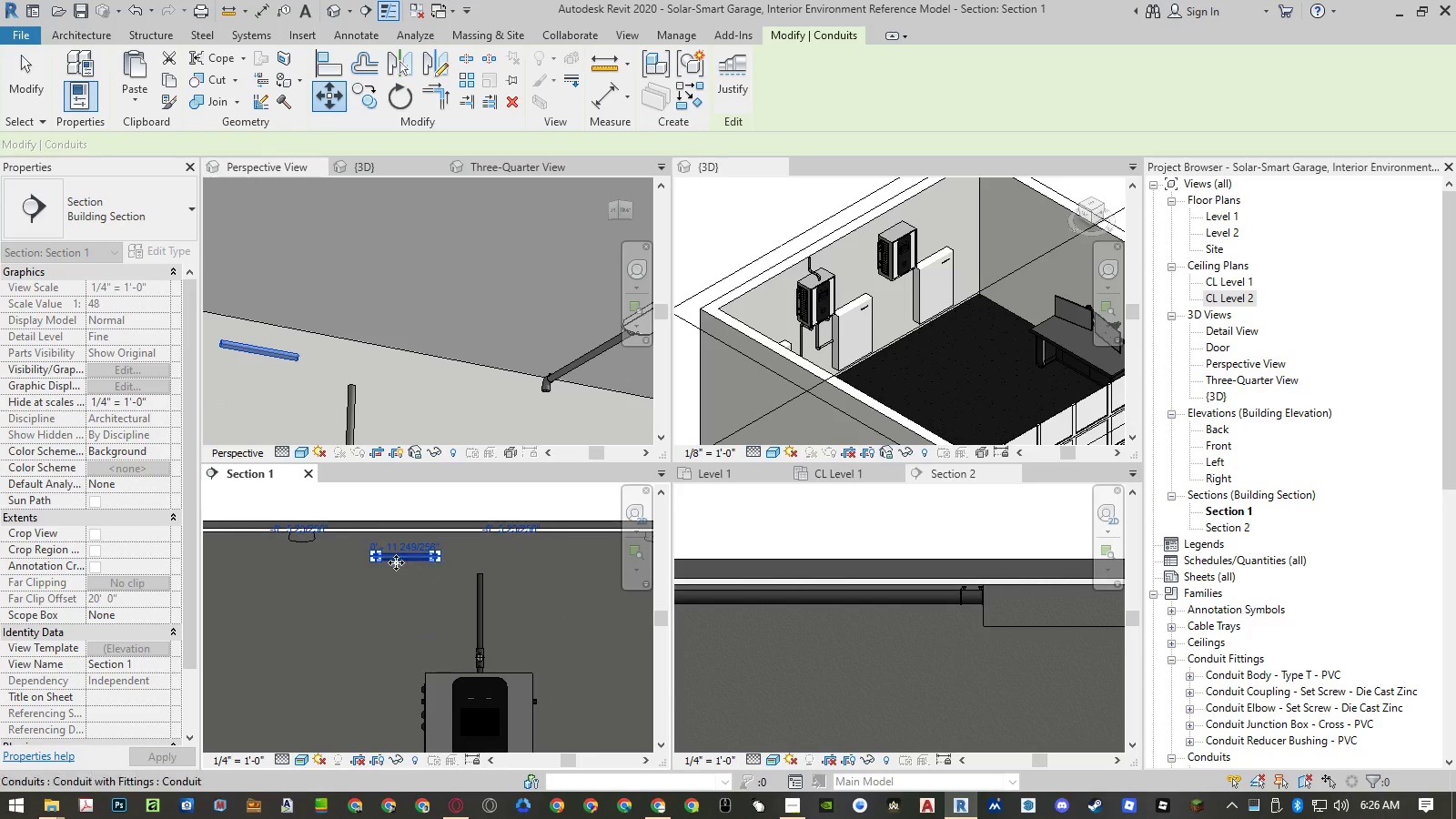 
scroll: coordinate [357, 568], scroll_direction: down, amount: 6.0
 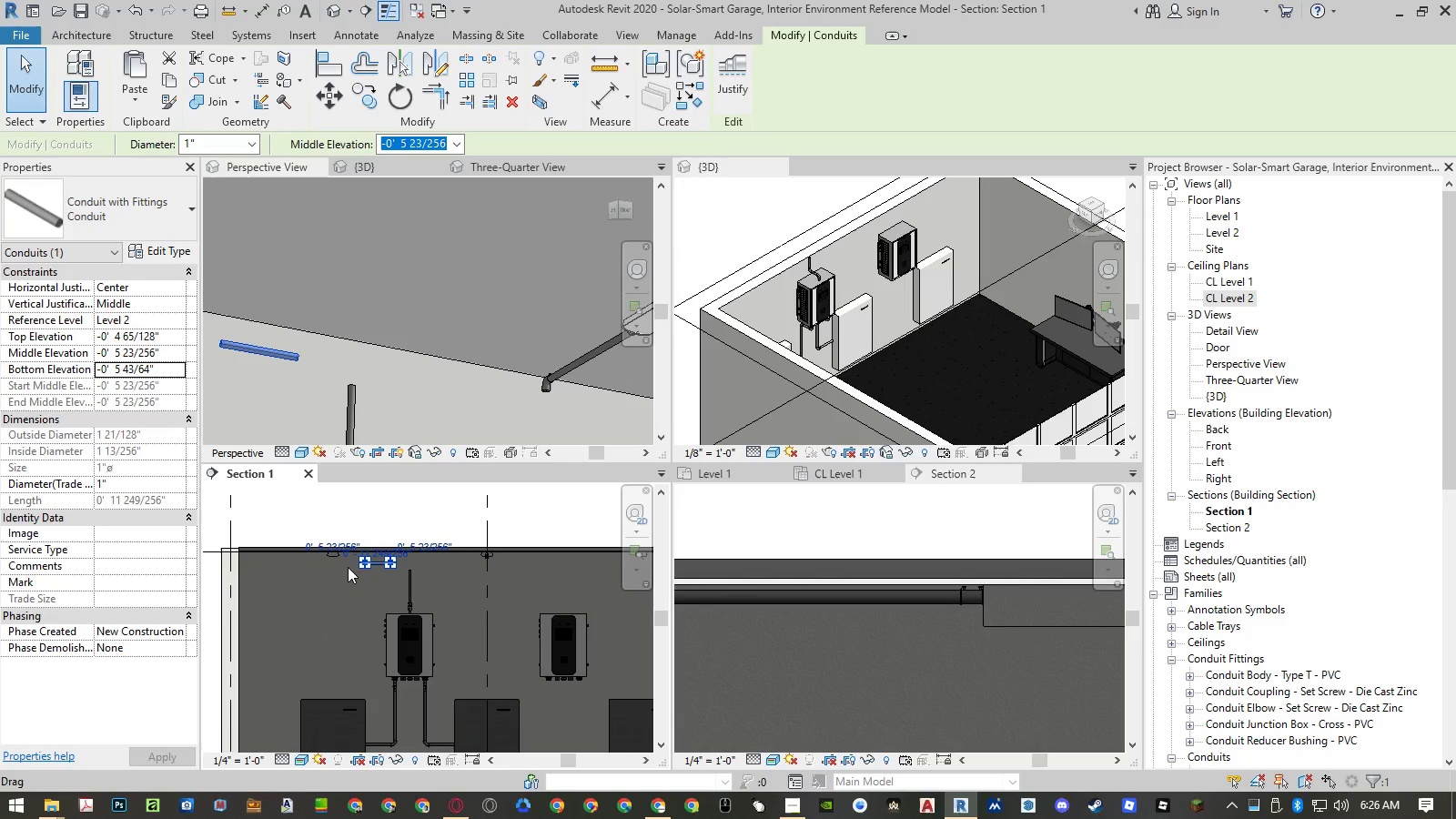 
key(Escape)
 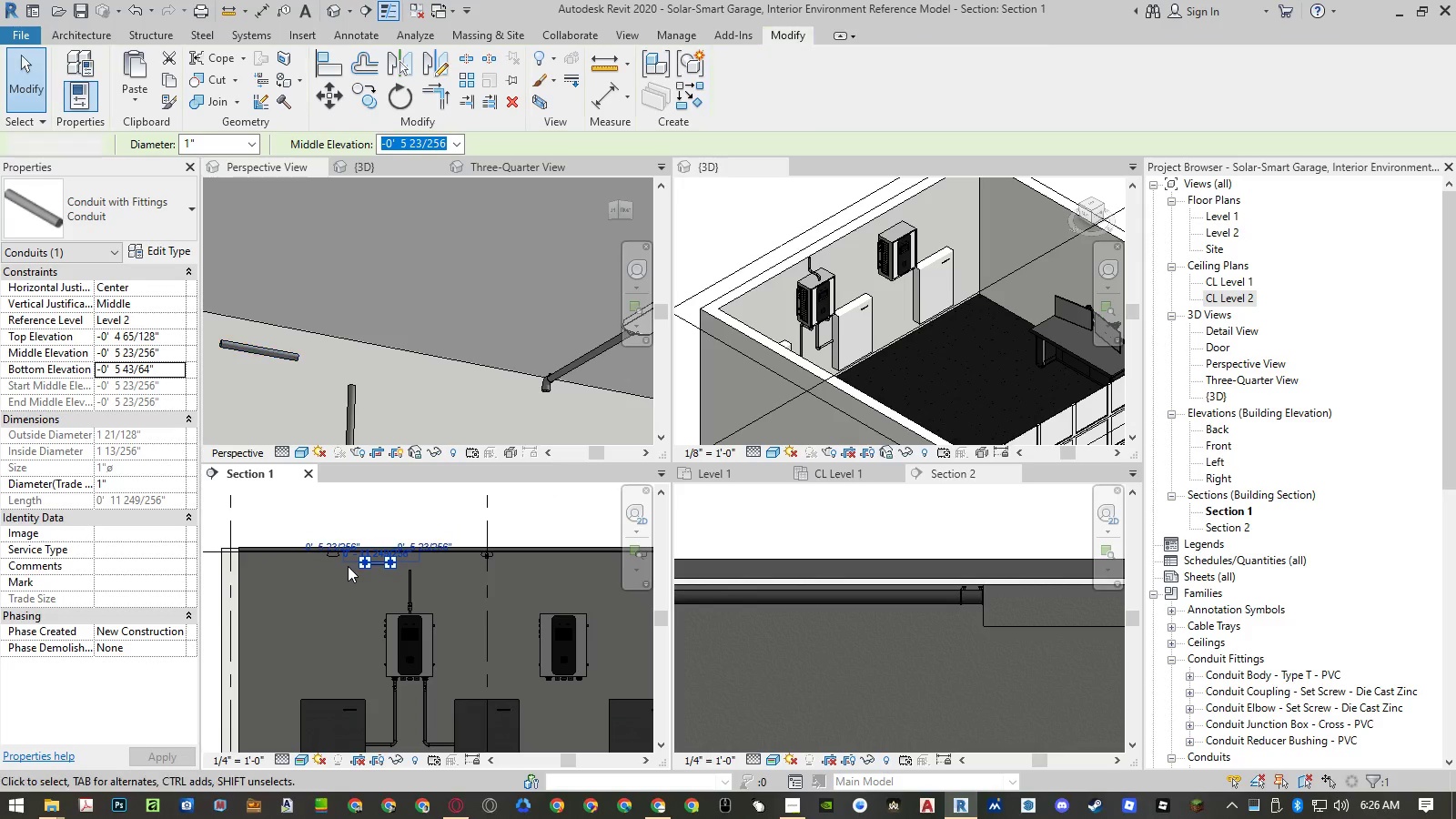 
key(Escape)
 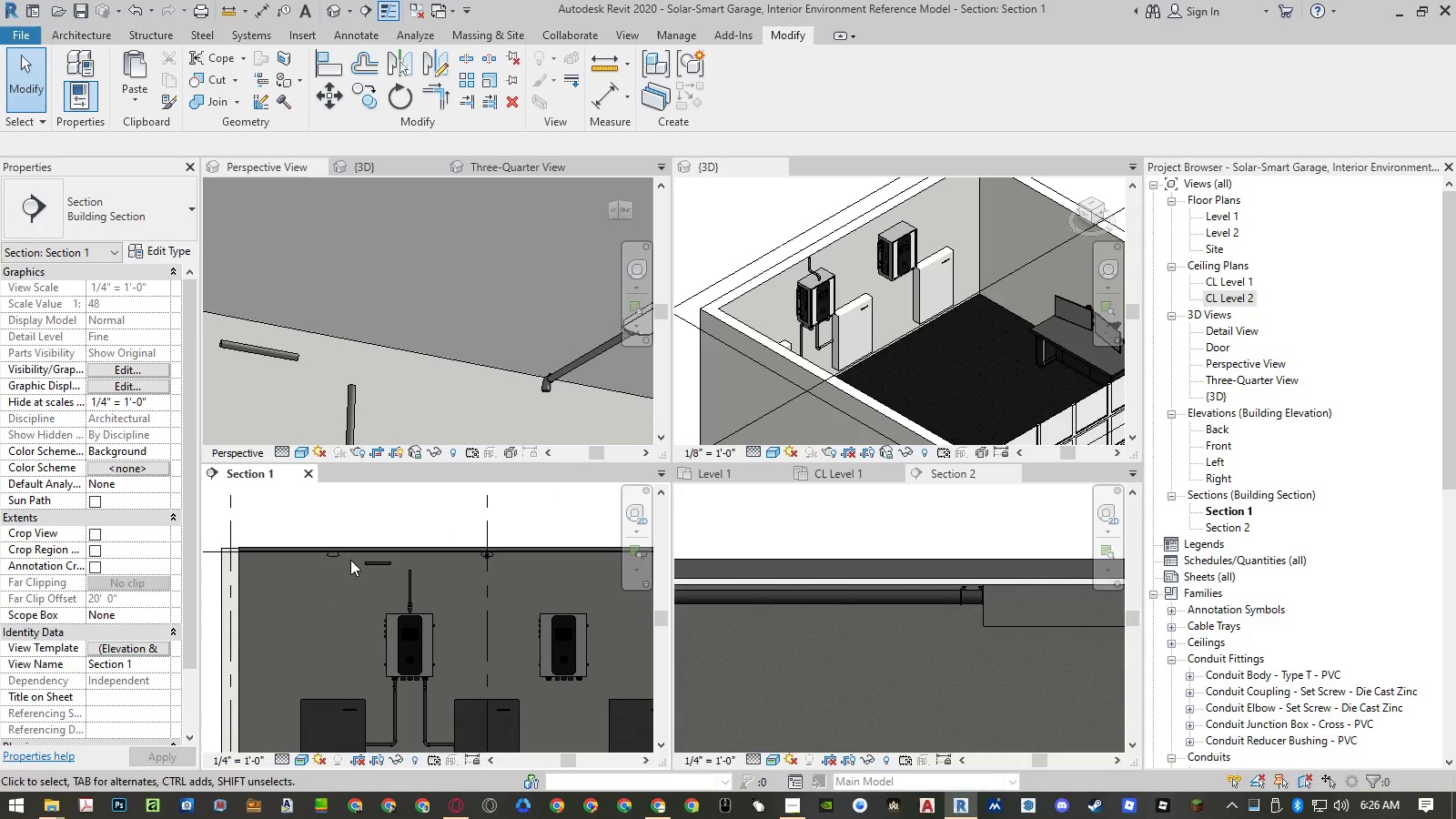 
key(A)
 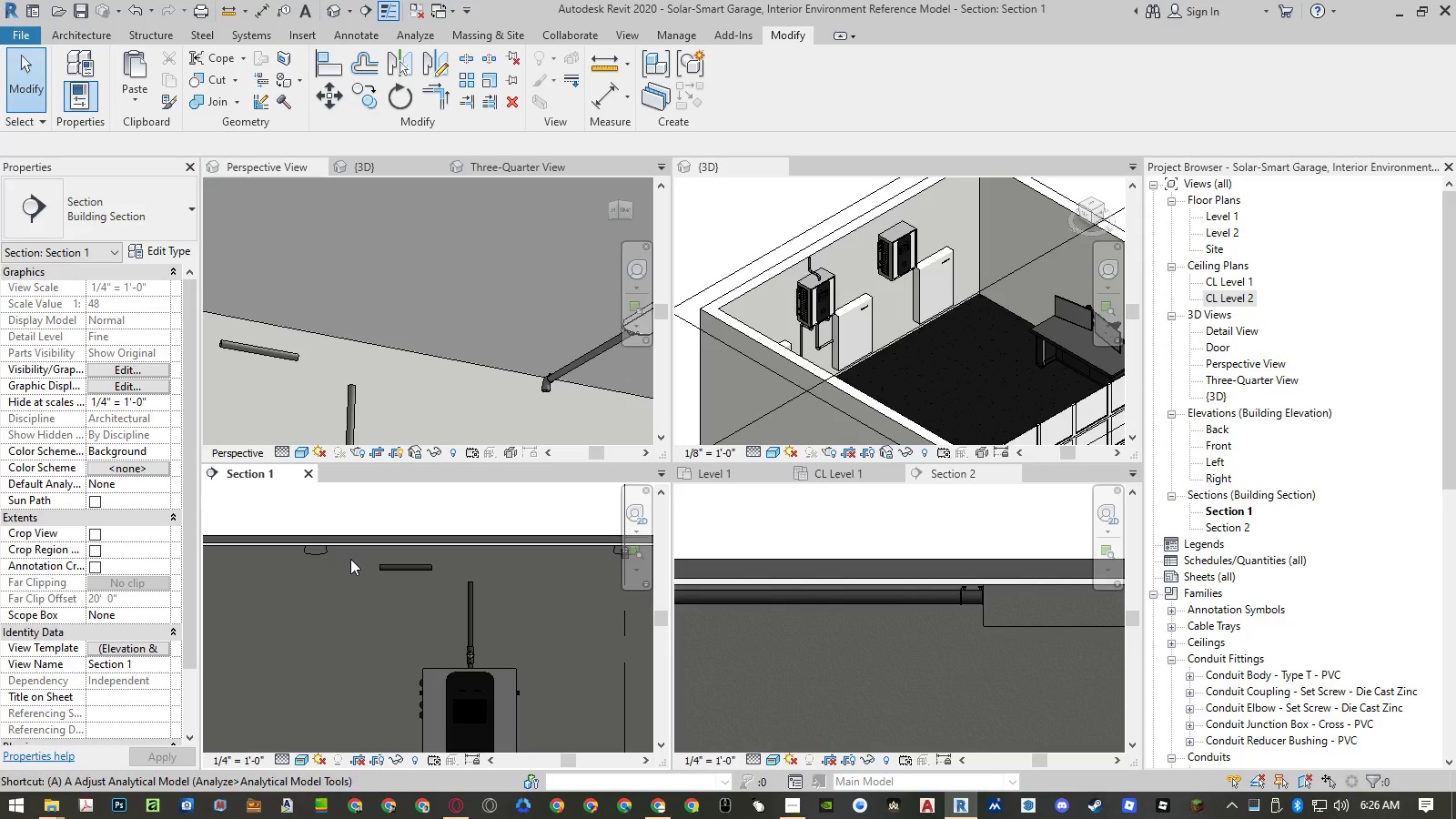 
scroll: coordinate [350, 559], scroll_direction: up, amount: 5.0
 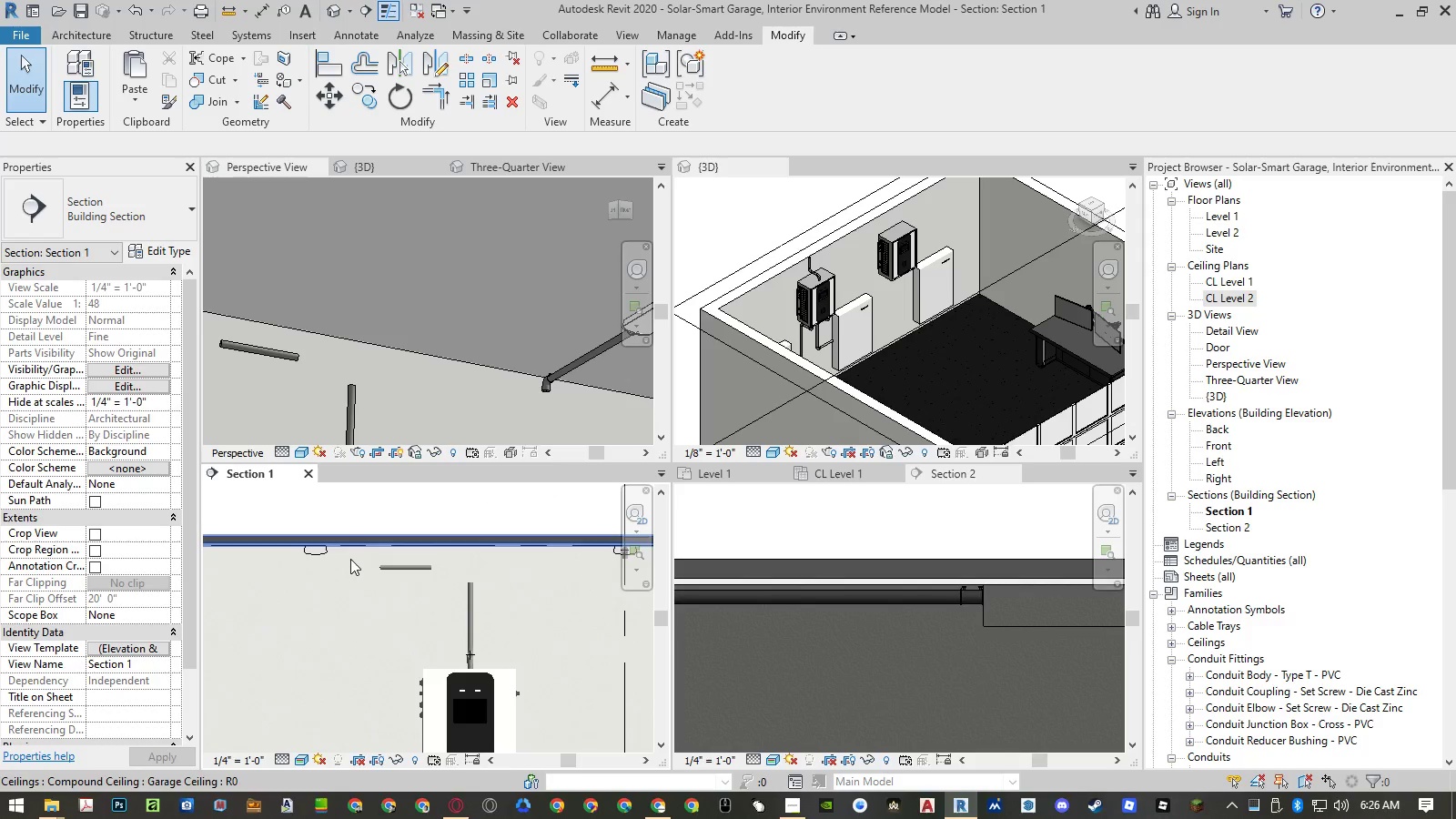 
key(L)
 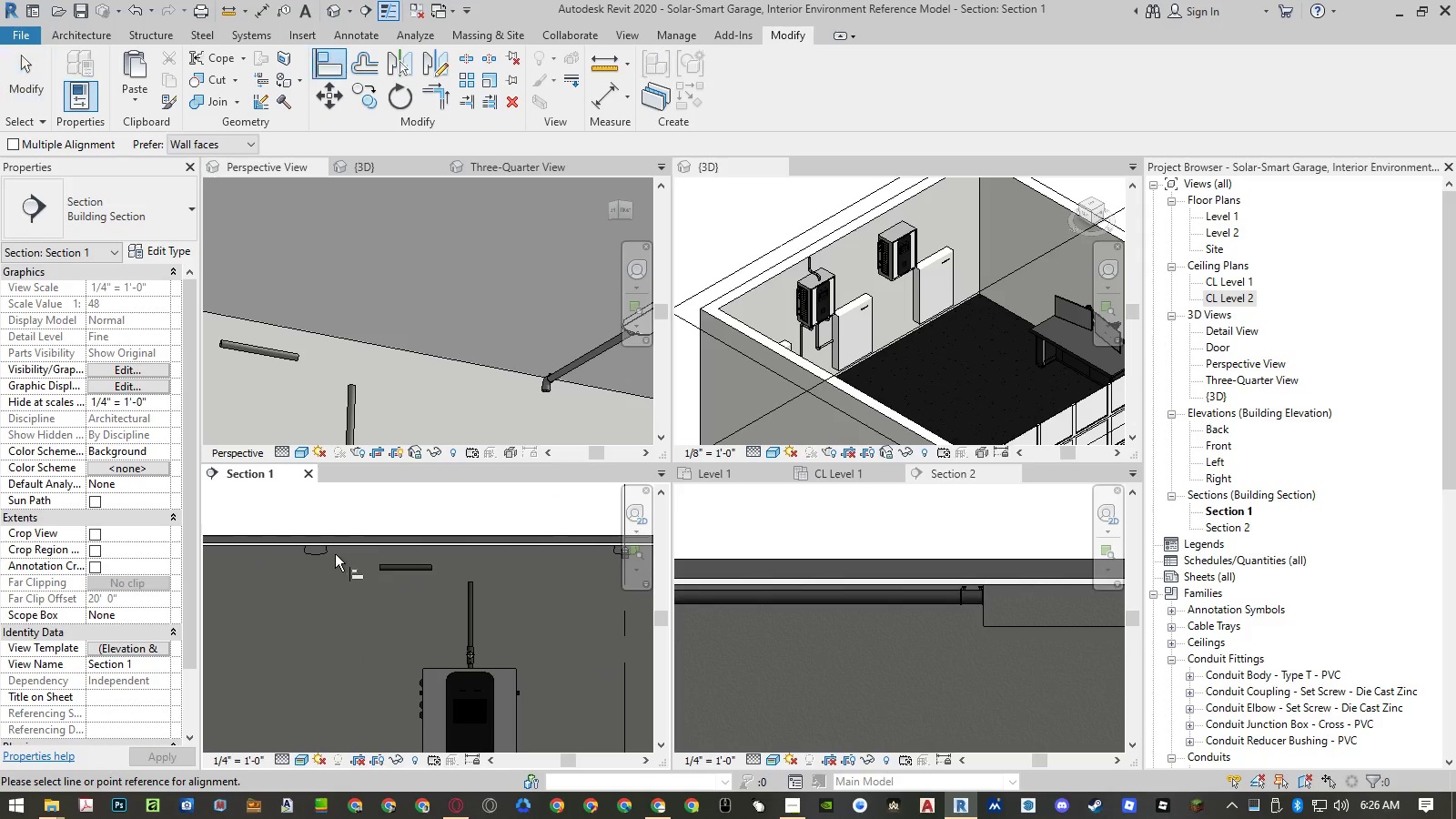 
scroll: coordinate [322, 550], scroll_direction: up, amount: 6.0
 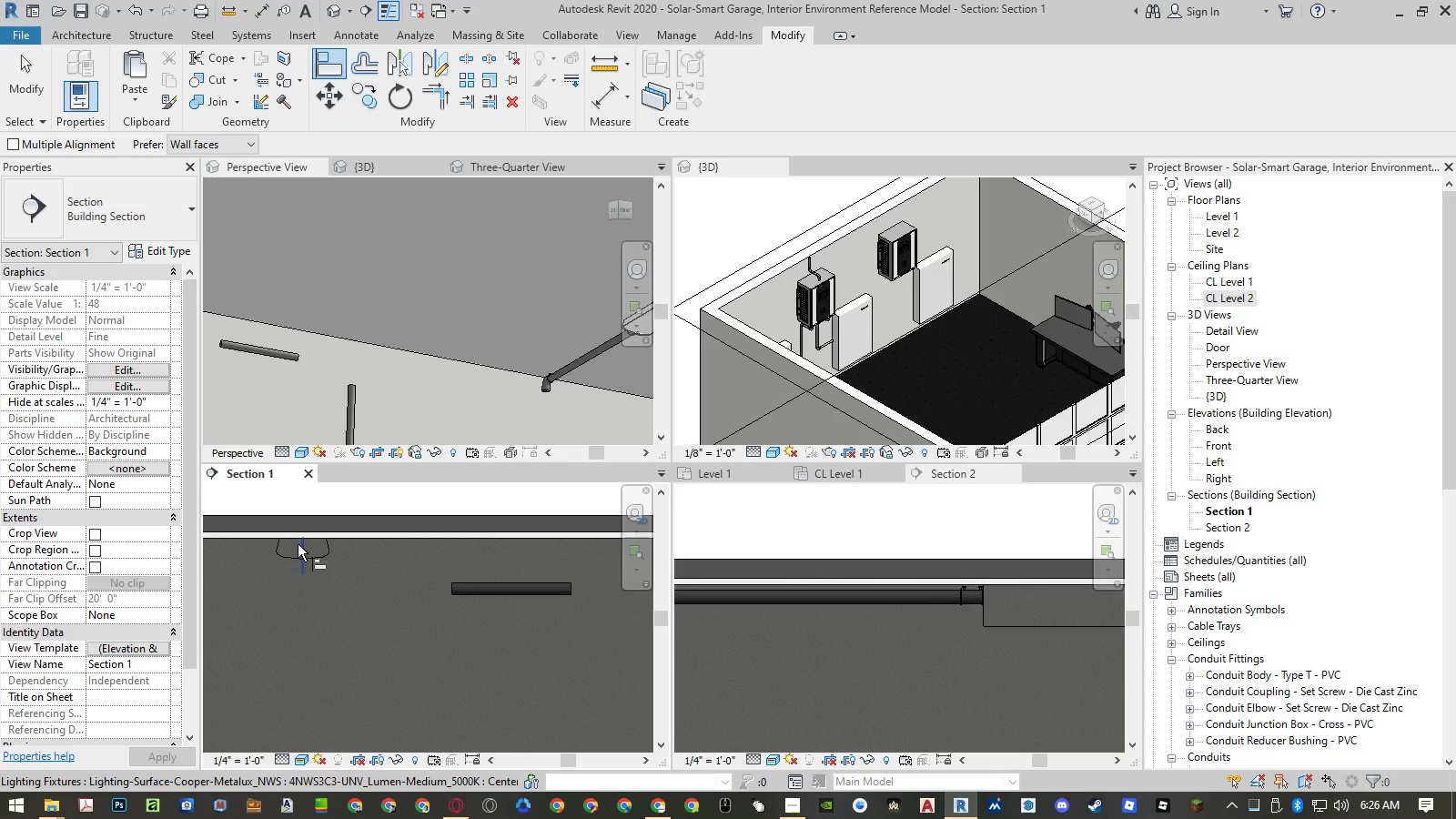 
left_click([298, 544])
 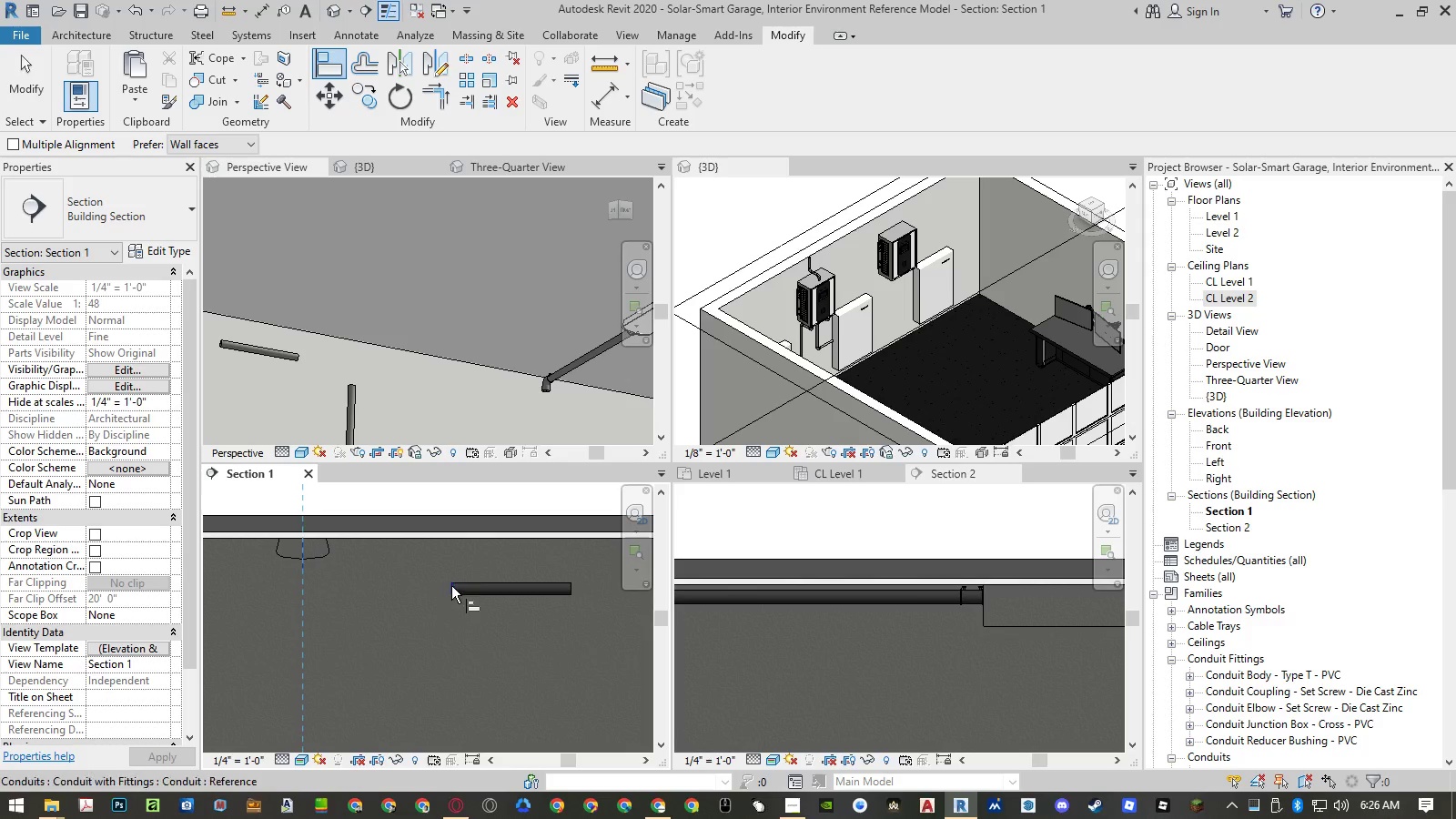 
left_click([451, 586])
 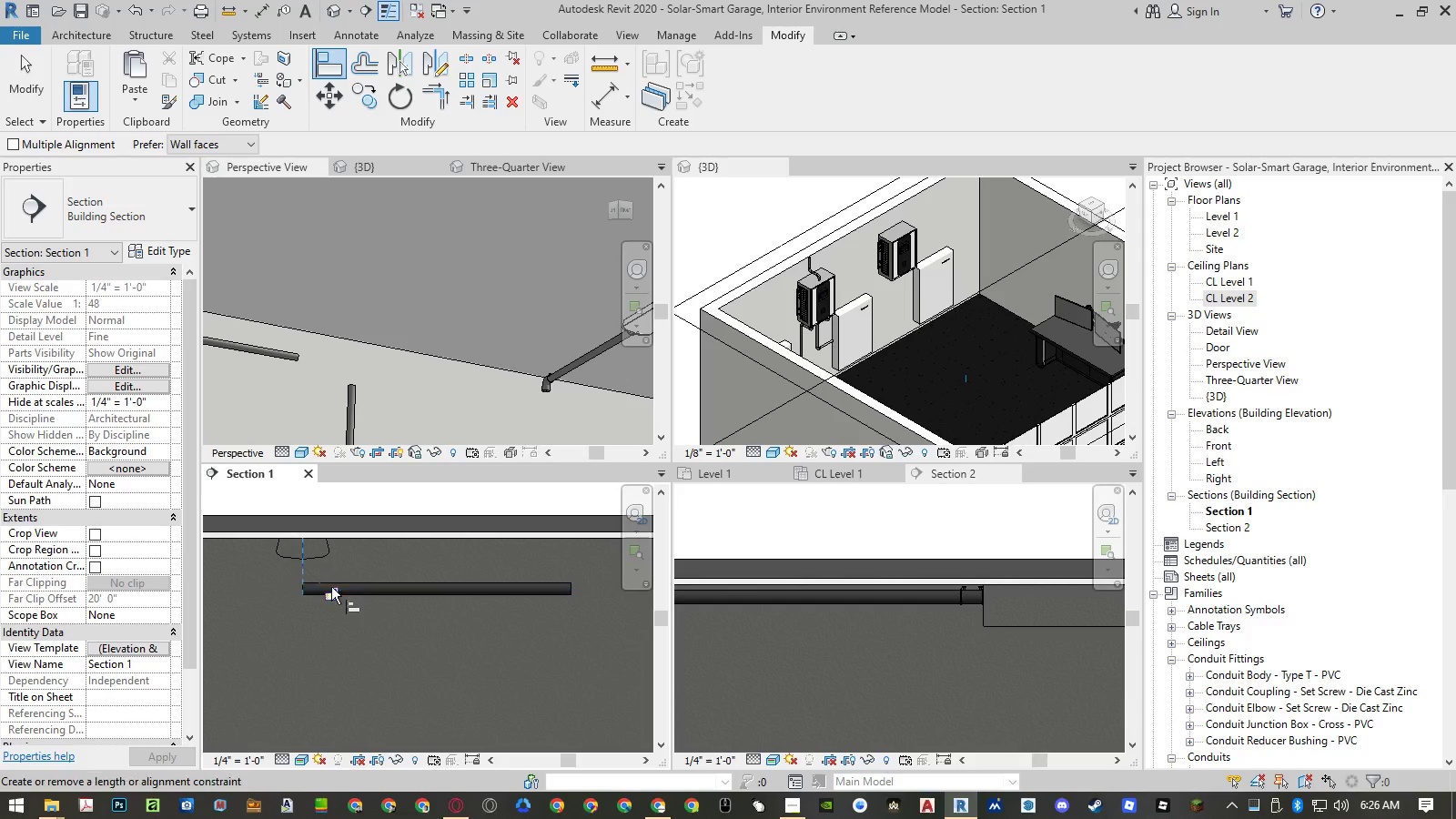 
scroll: coordinate [362, 605], scroll_direction: down, amount: 13.0
 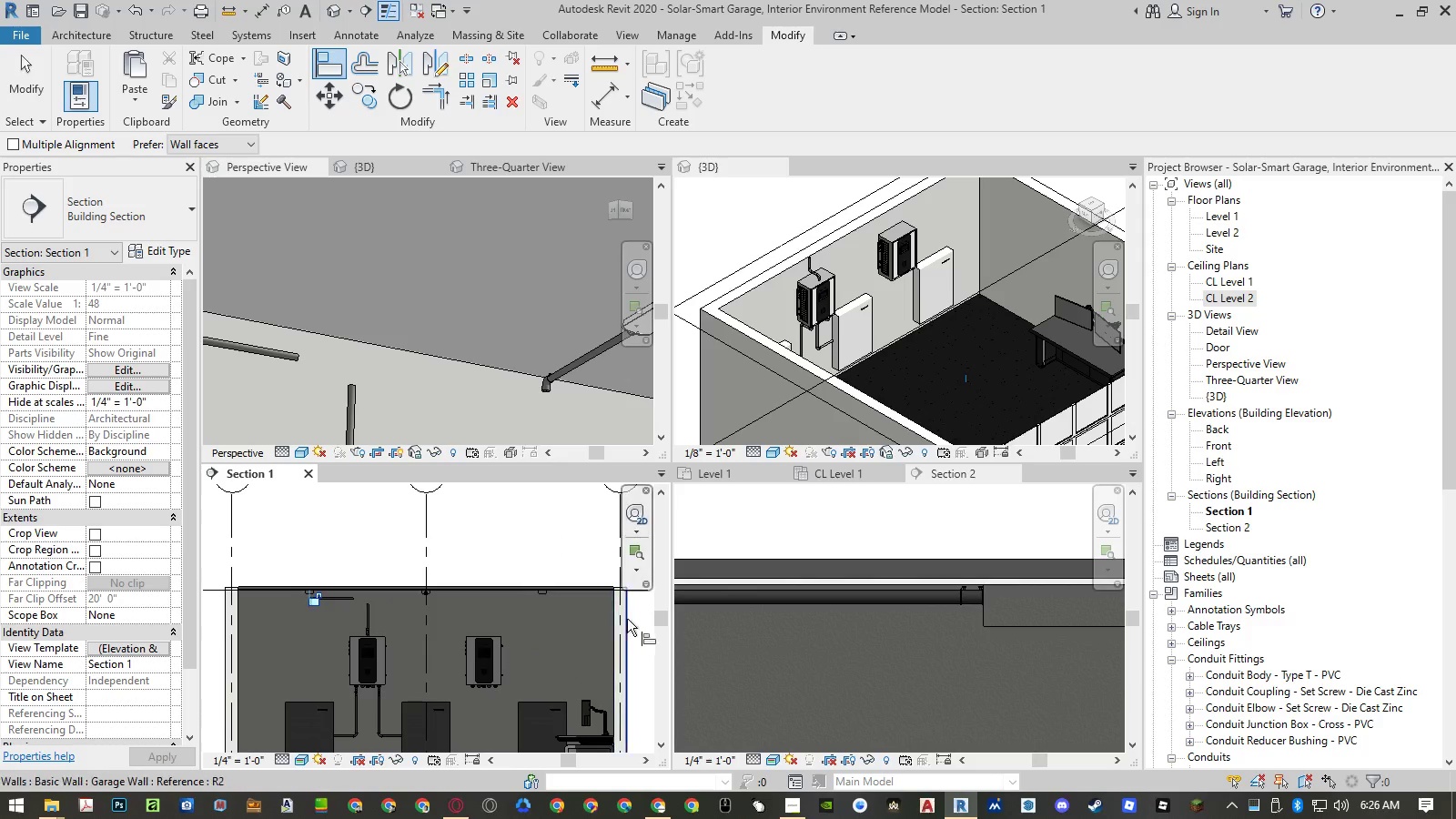 
scroll: coordinate [617, 599], scroll_direction: up, amount: 4.0
 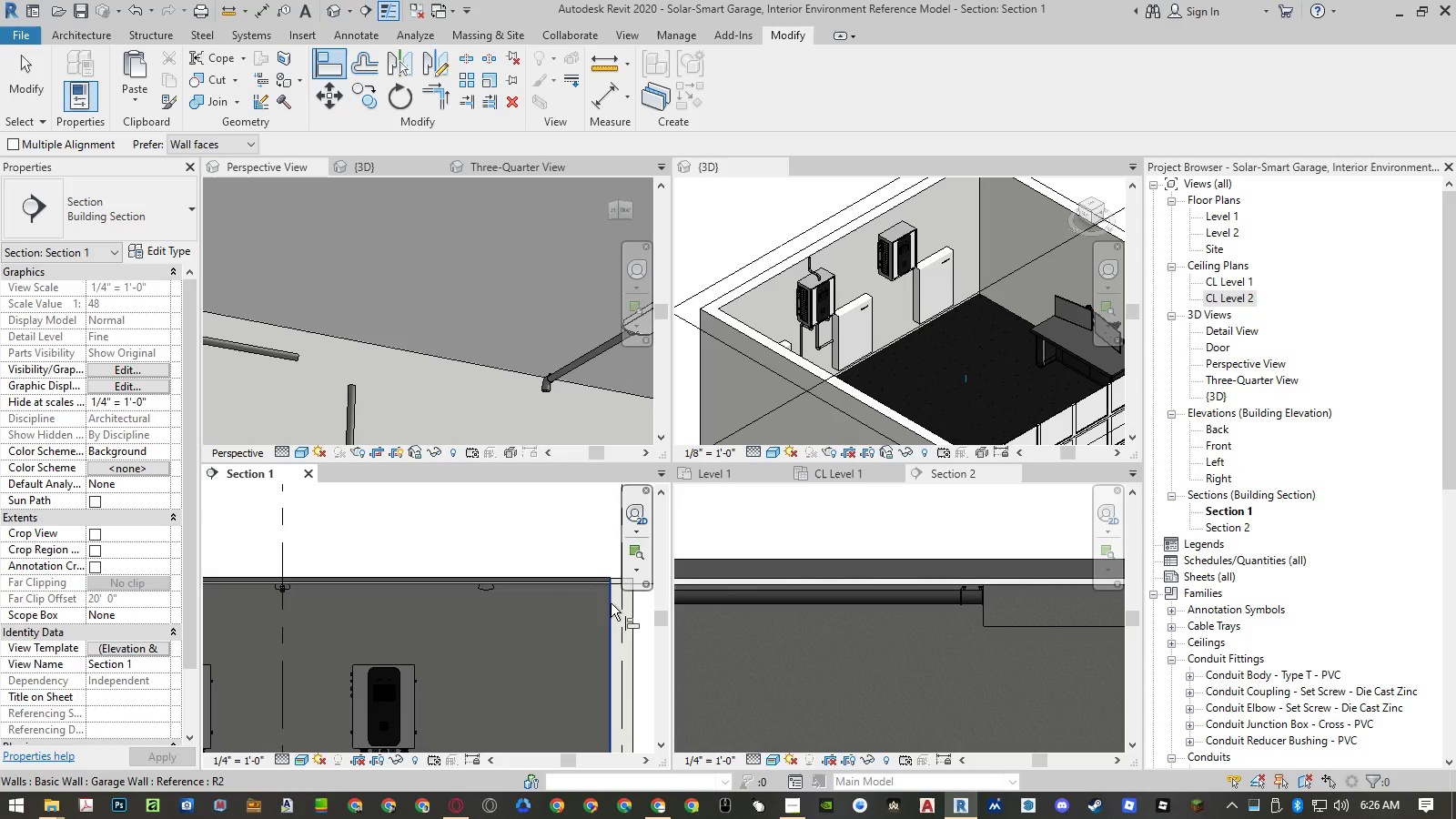 
left_click([611, 603])
 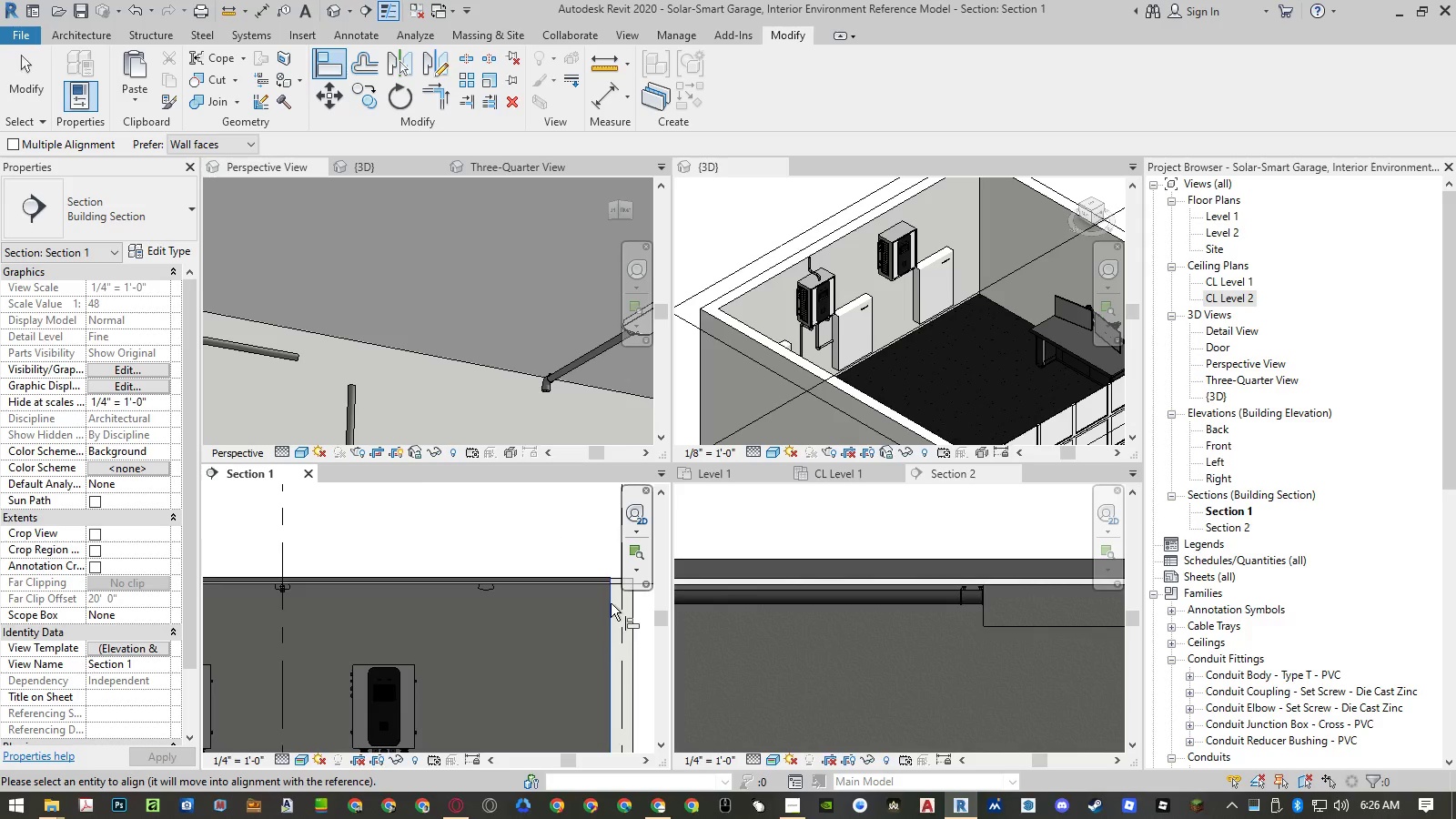 
scroll: coordinate [611, 603], scroll_direction: down, amount: 4.0
 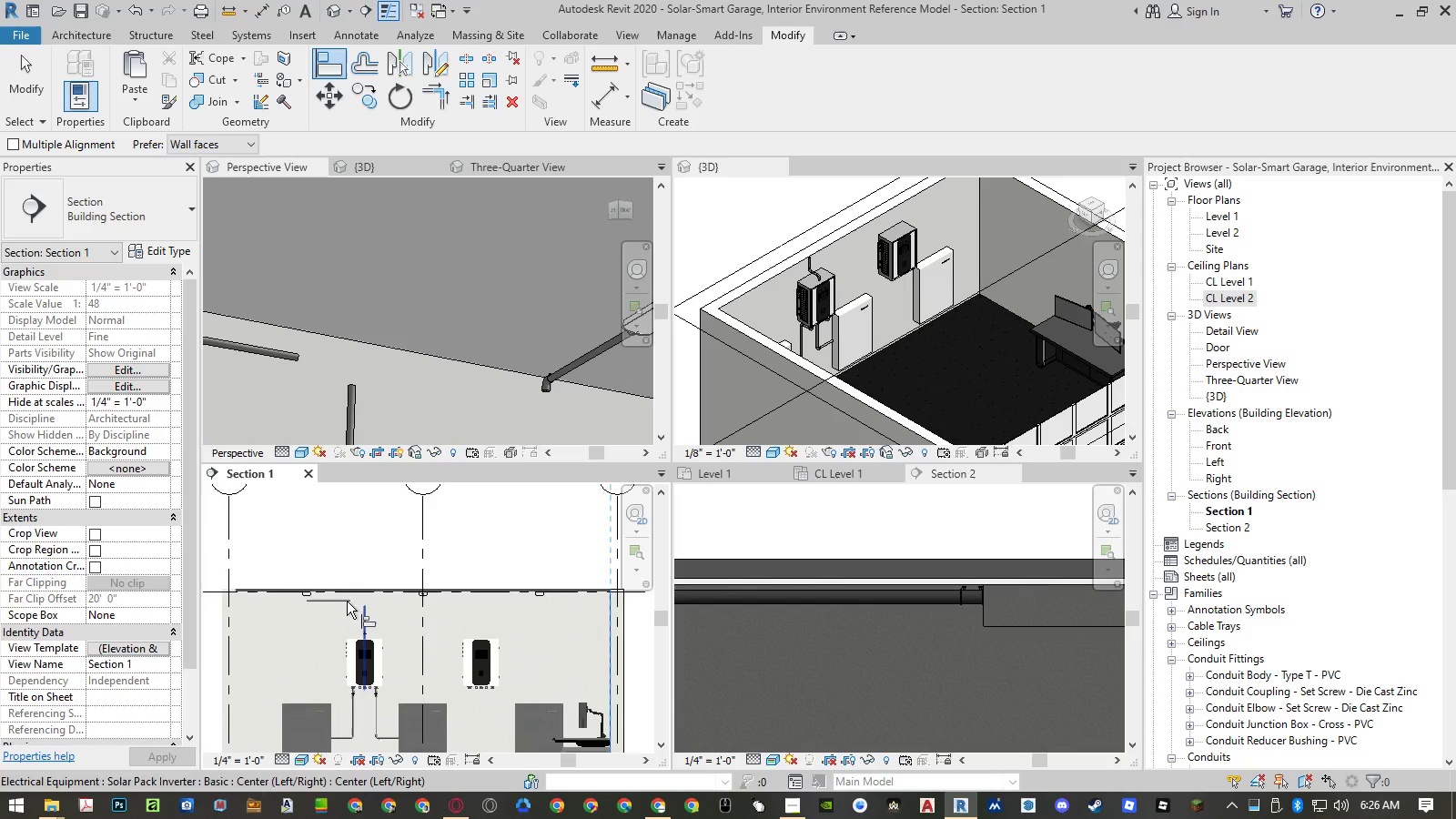 
scroll: coordinate [339, 600], scroll_direction: up, amount: 6.0
 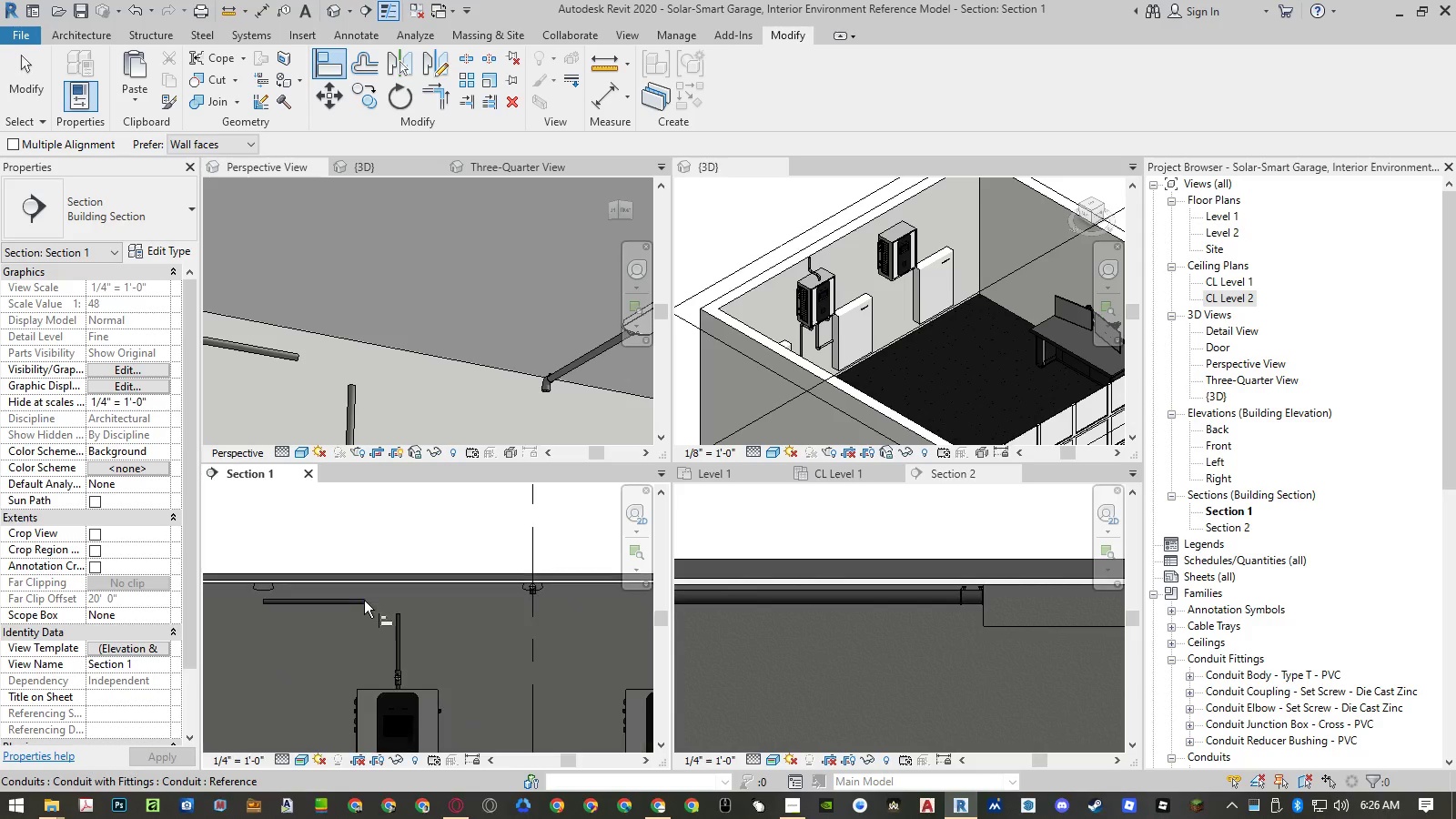 
left_click([364, 601])
 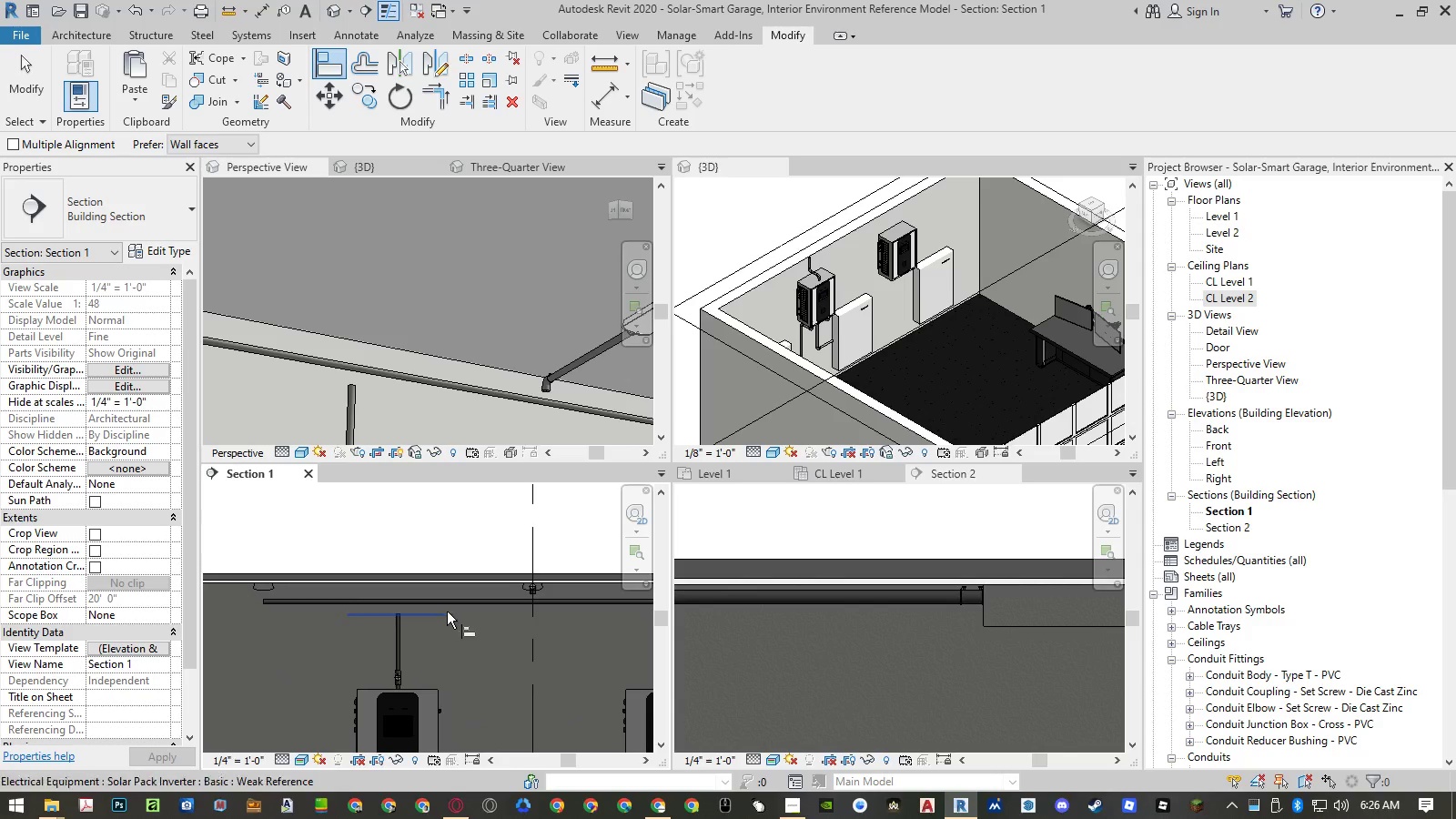 
key(Escape)
key(Escape)
type(ext)
 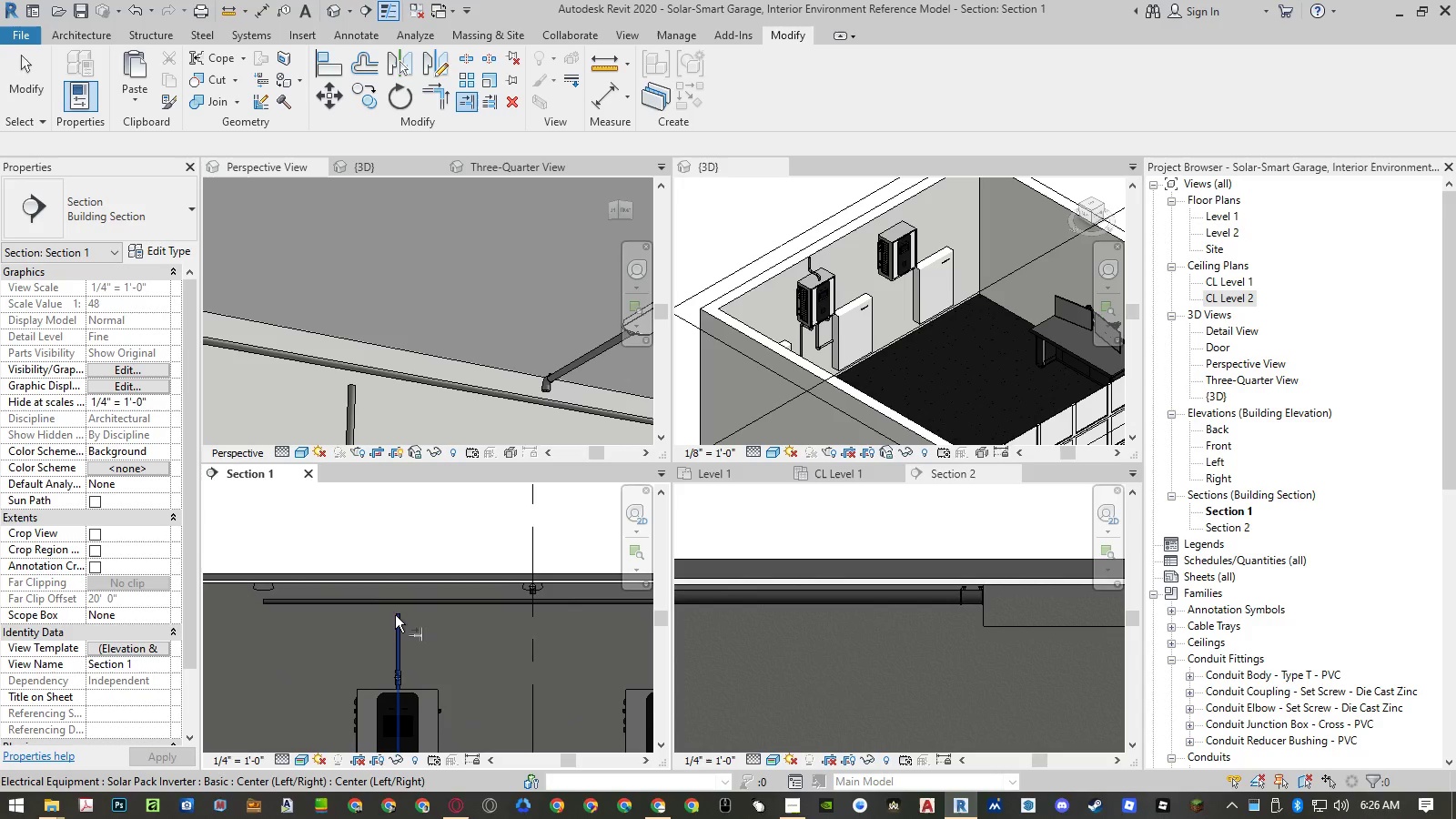 
scroll: coordinate [400, 597], scroll_direction: up, amount: 9.0
 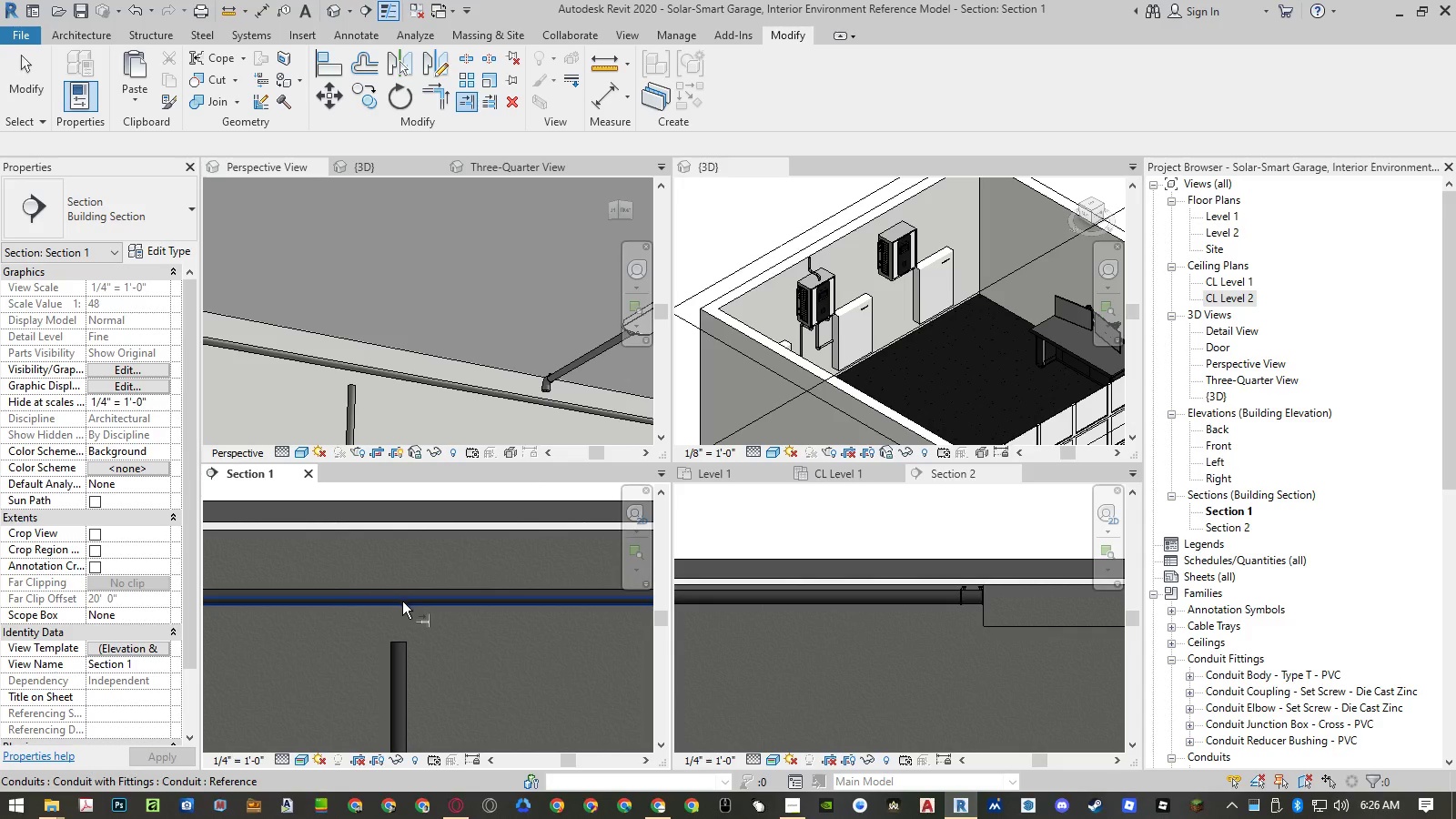 
left_click([402, 602])
 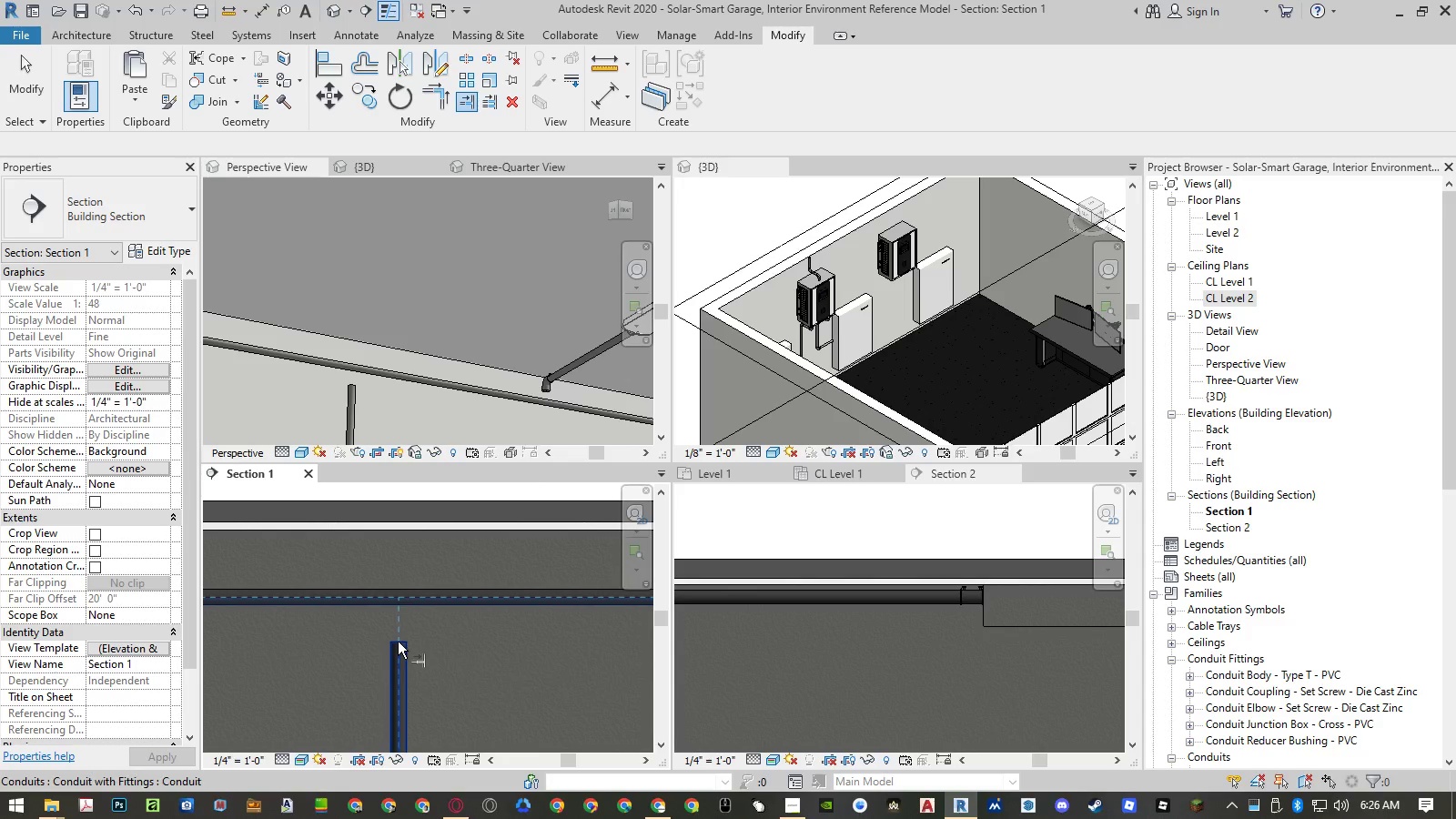 
left_click([398, 642])
 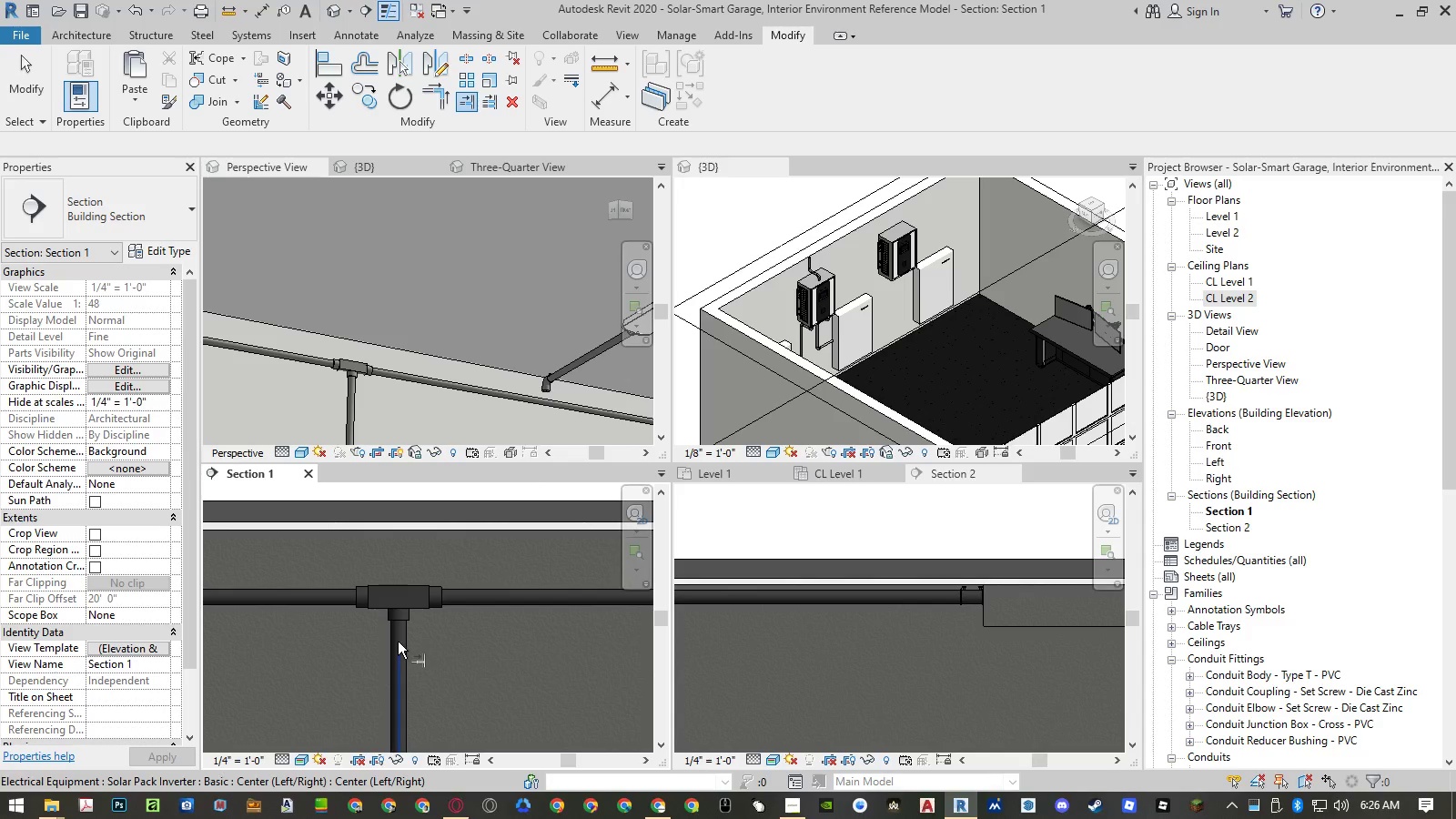 
key(Escape)
 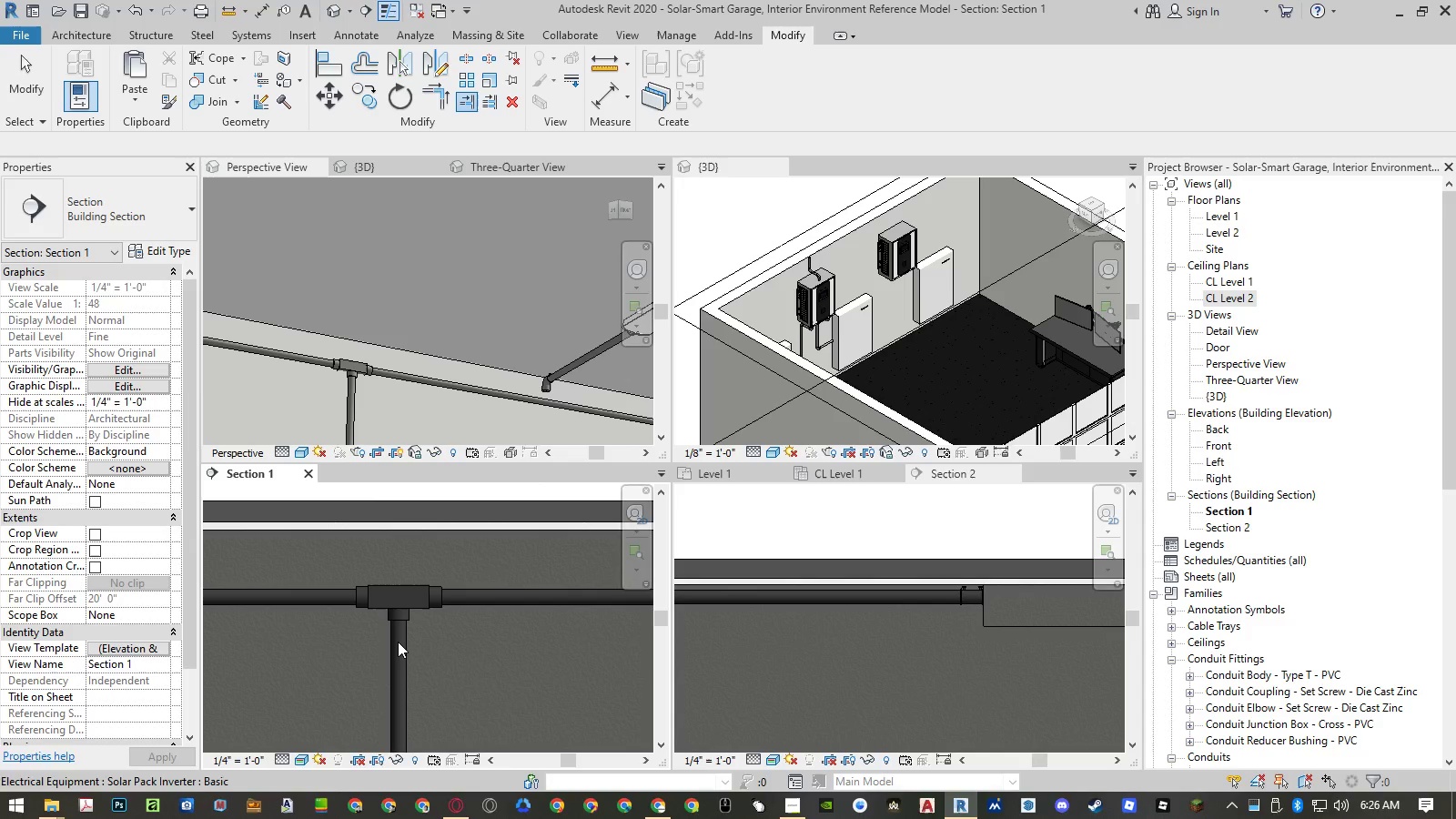 
key(Escape)
 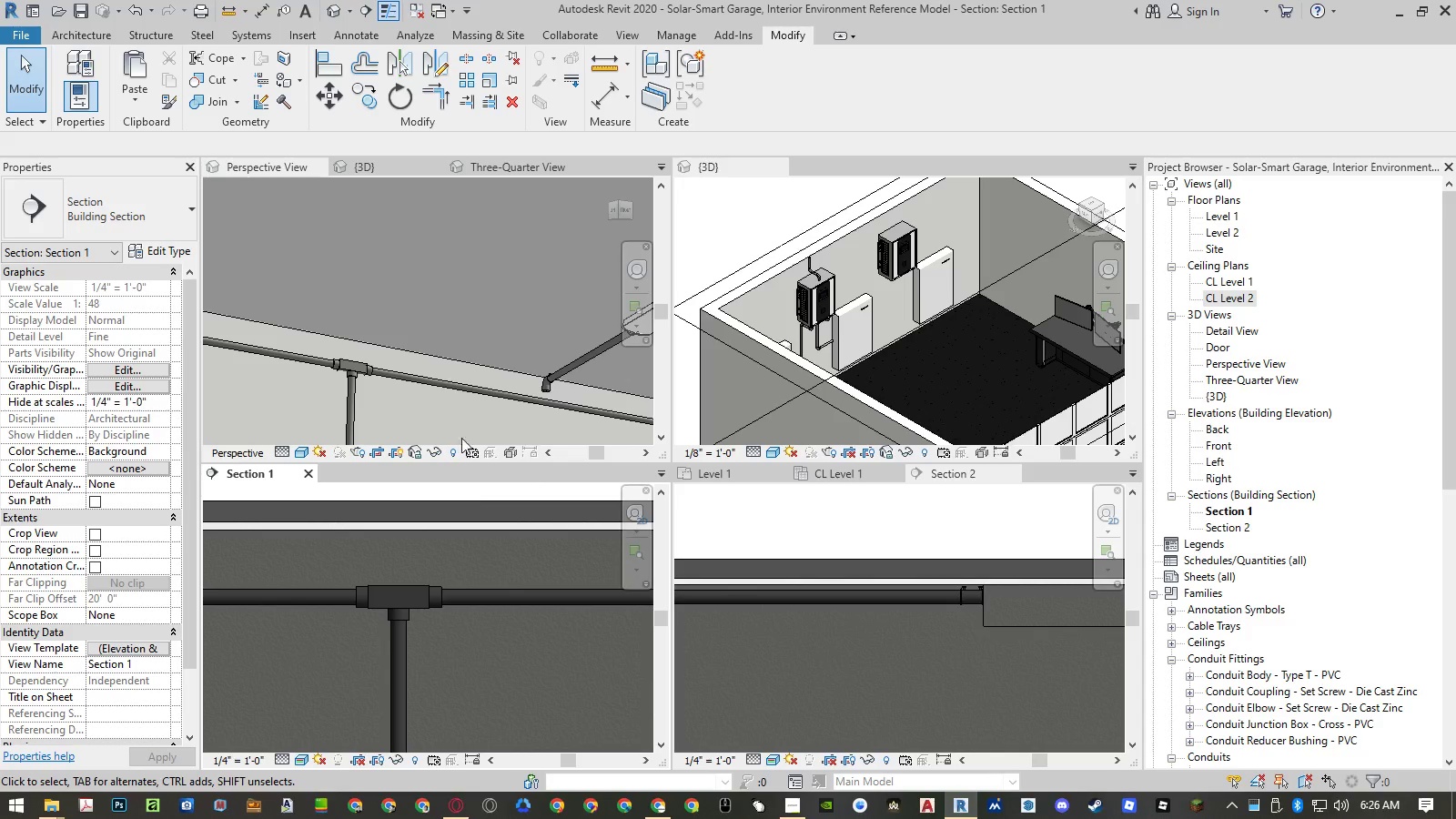 
scroll: coordinate [430, 262], scroll_direction: down, amount: 11.0
 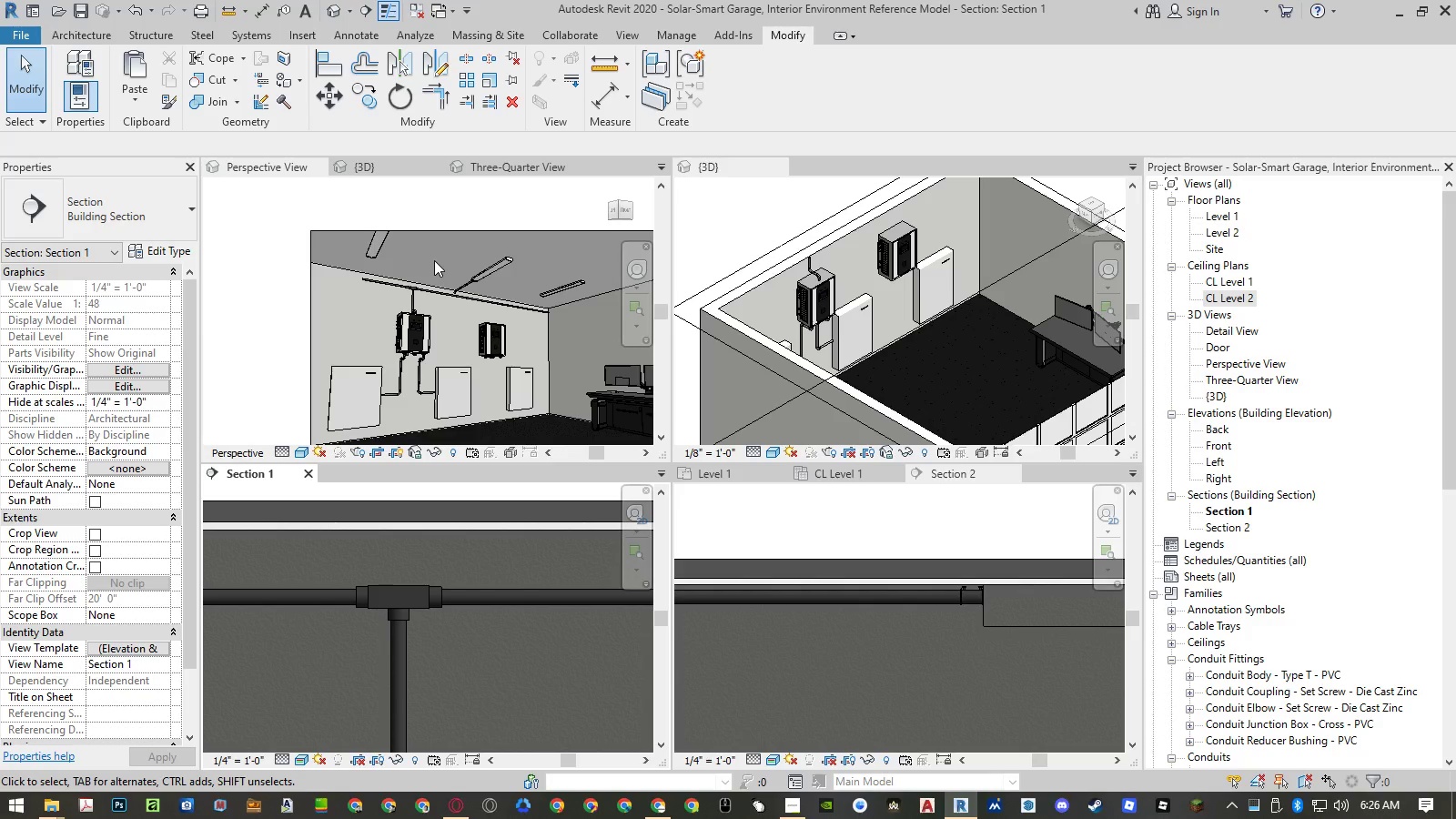 
wait(6.39)
 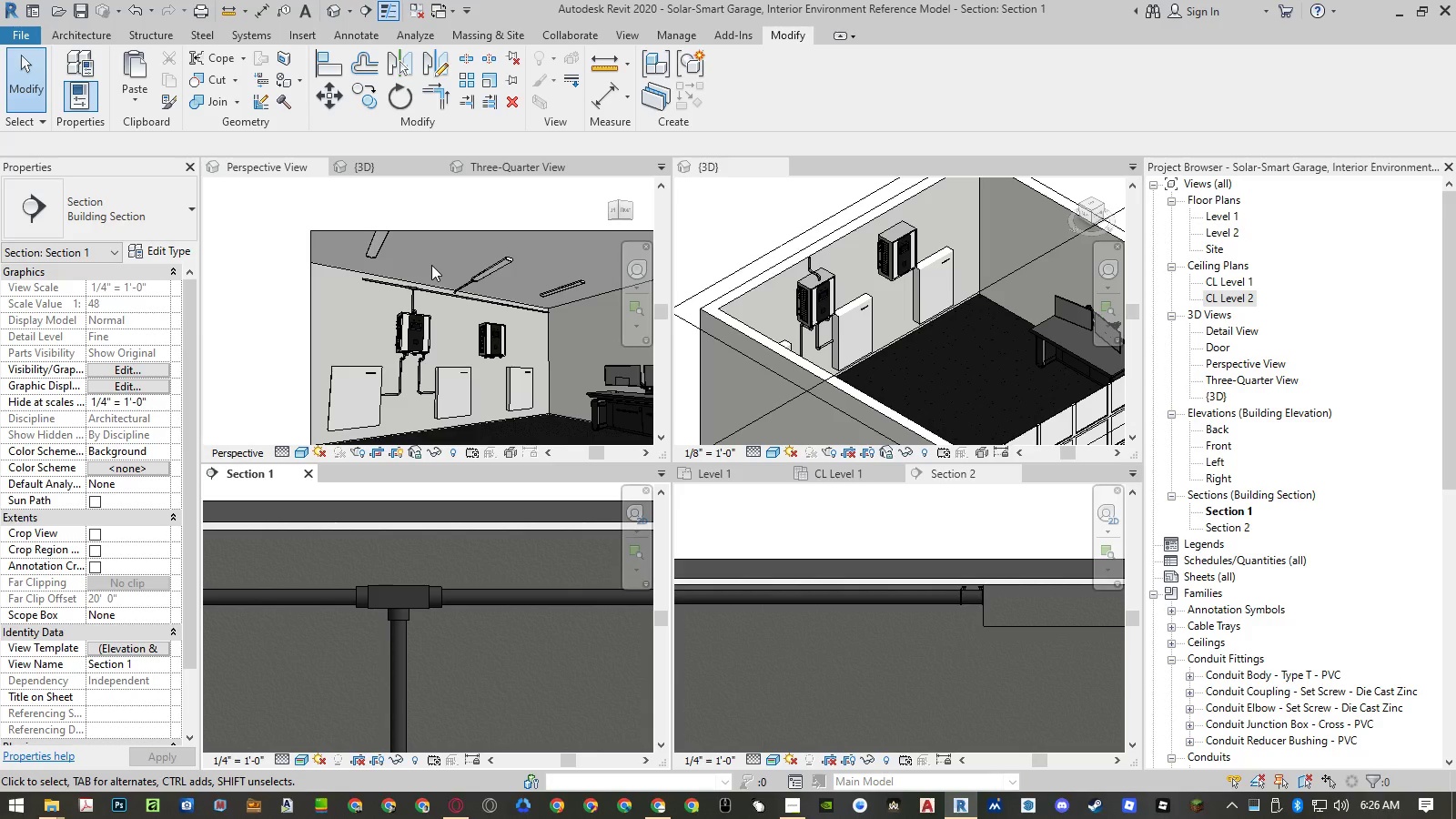 
key(Escape)
 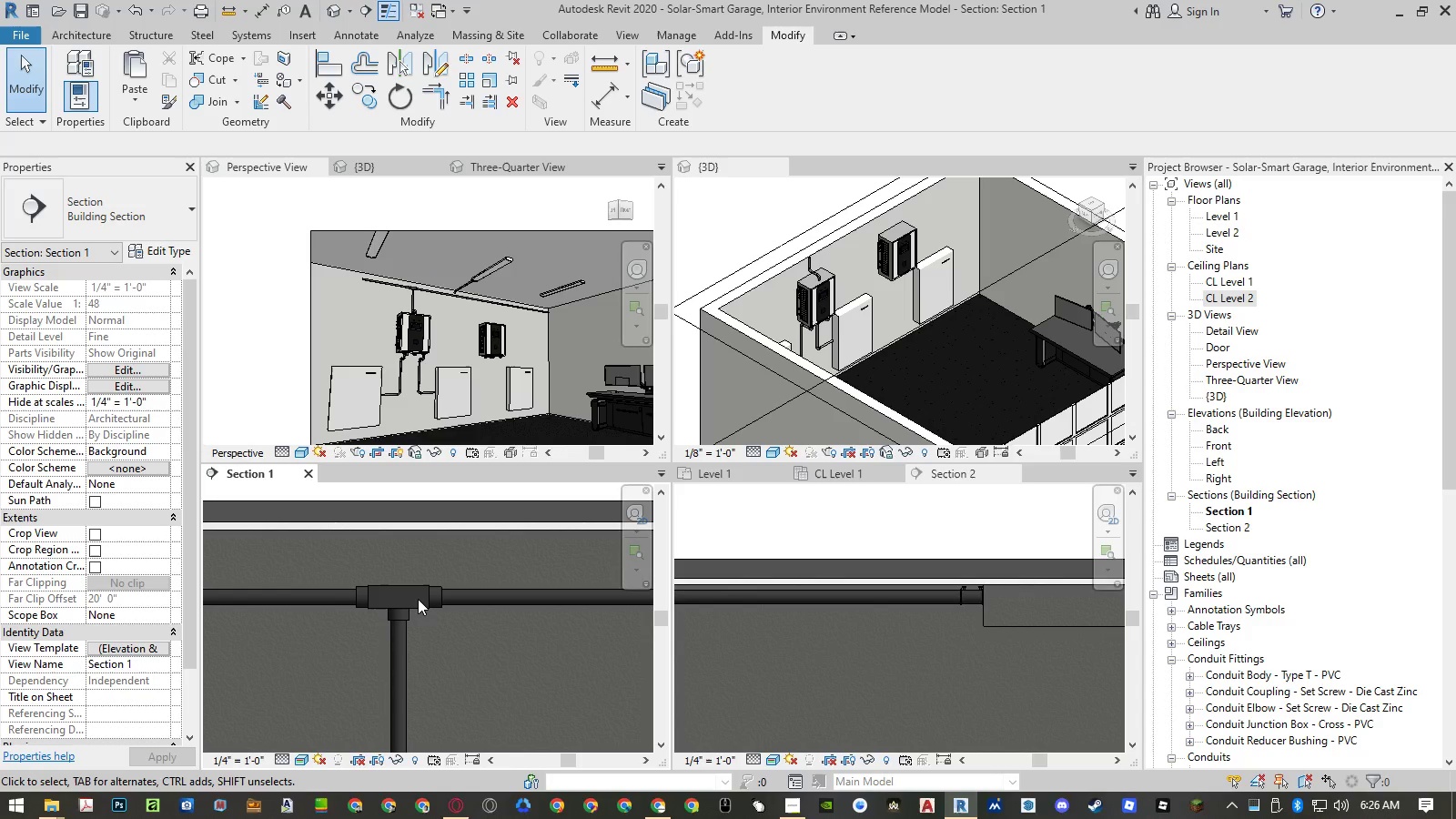 
left_click([470, 601])
 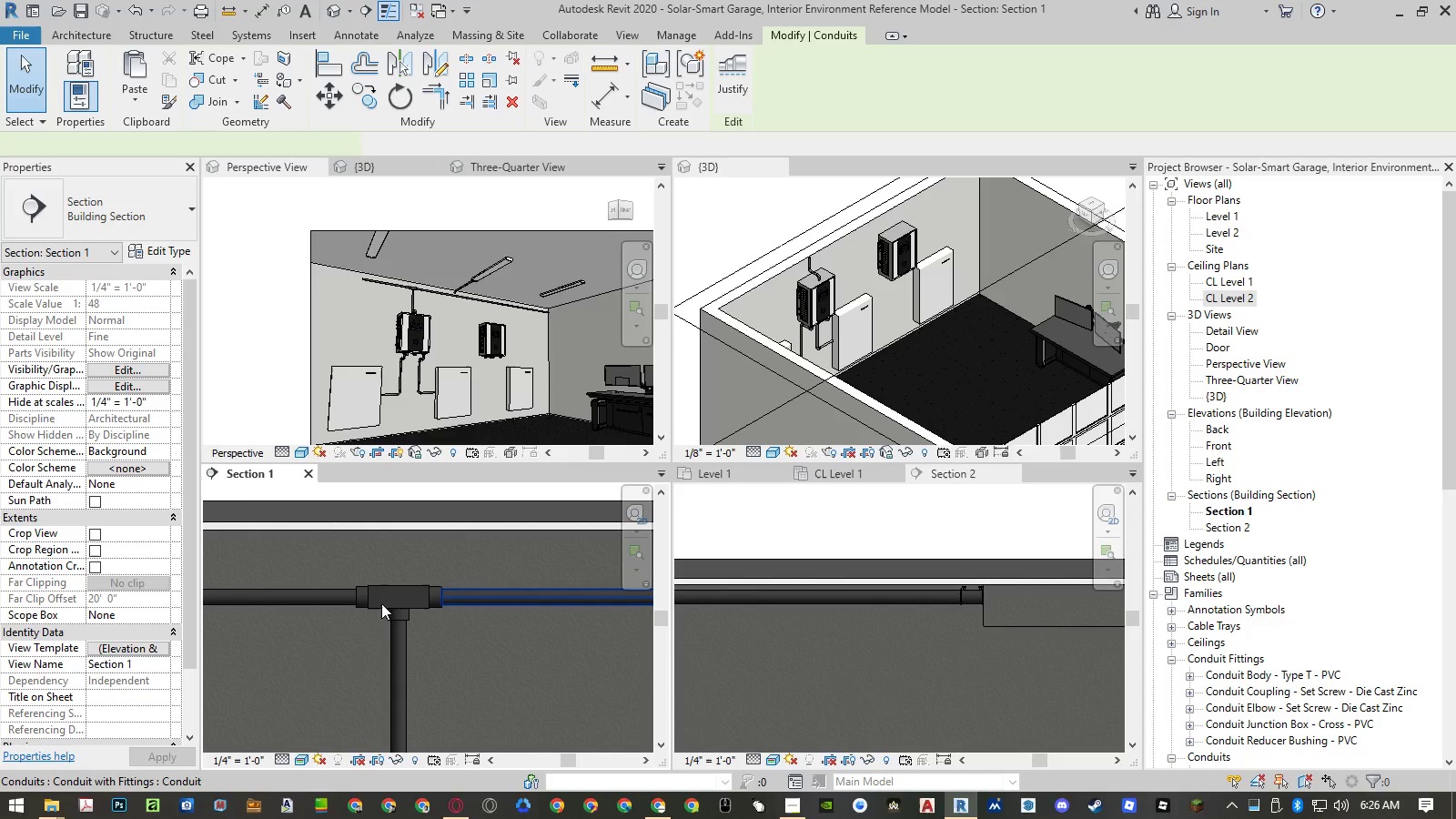 
hold_key(key=ControlLeft, duration=0.86)
 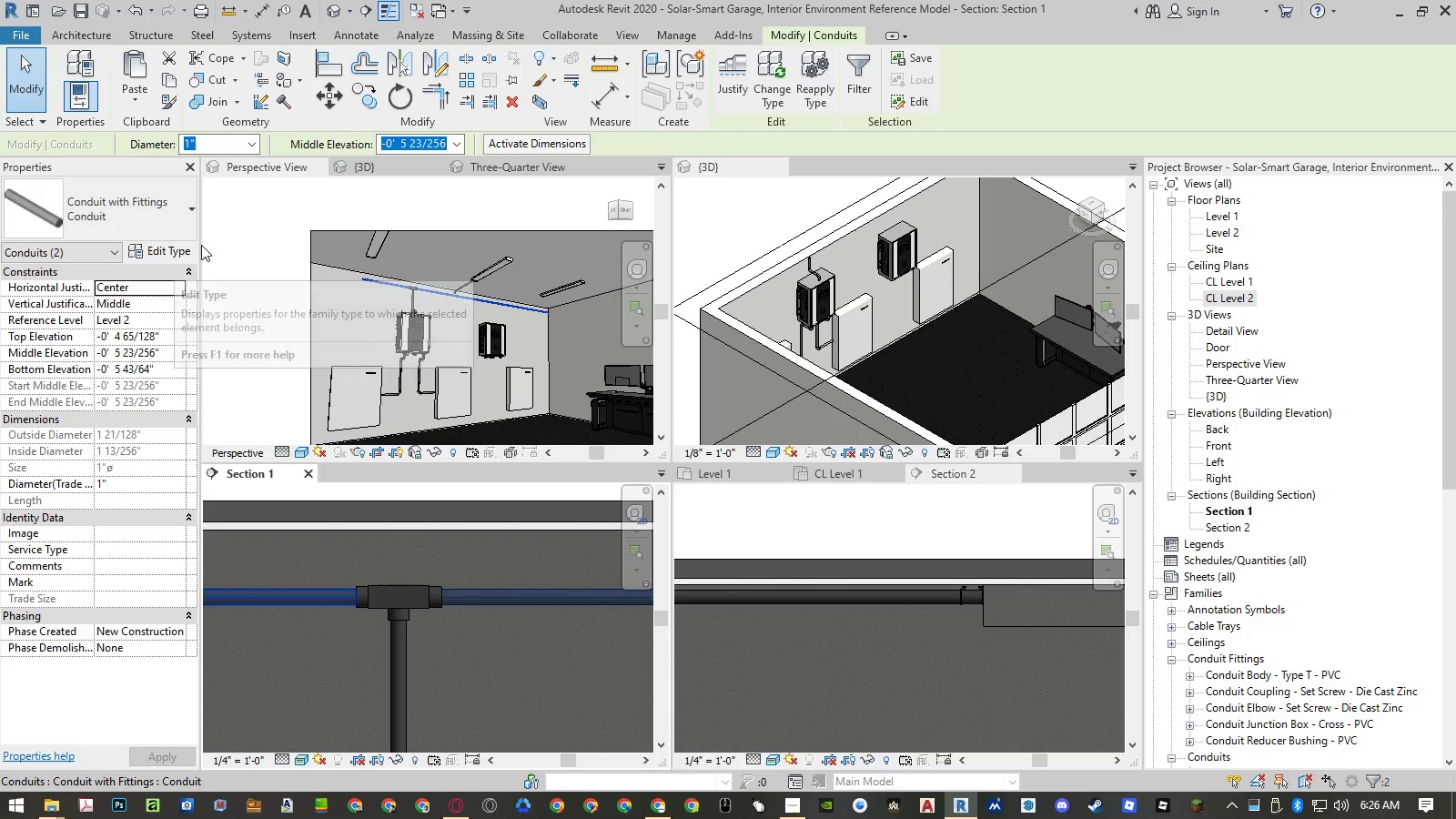 
left_click([250, 147])
 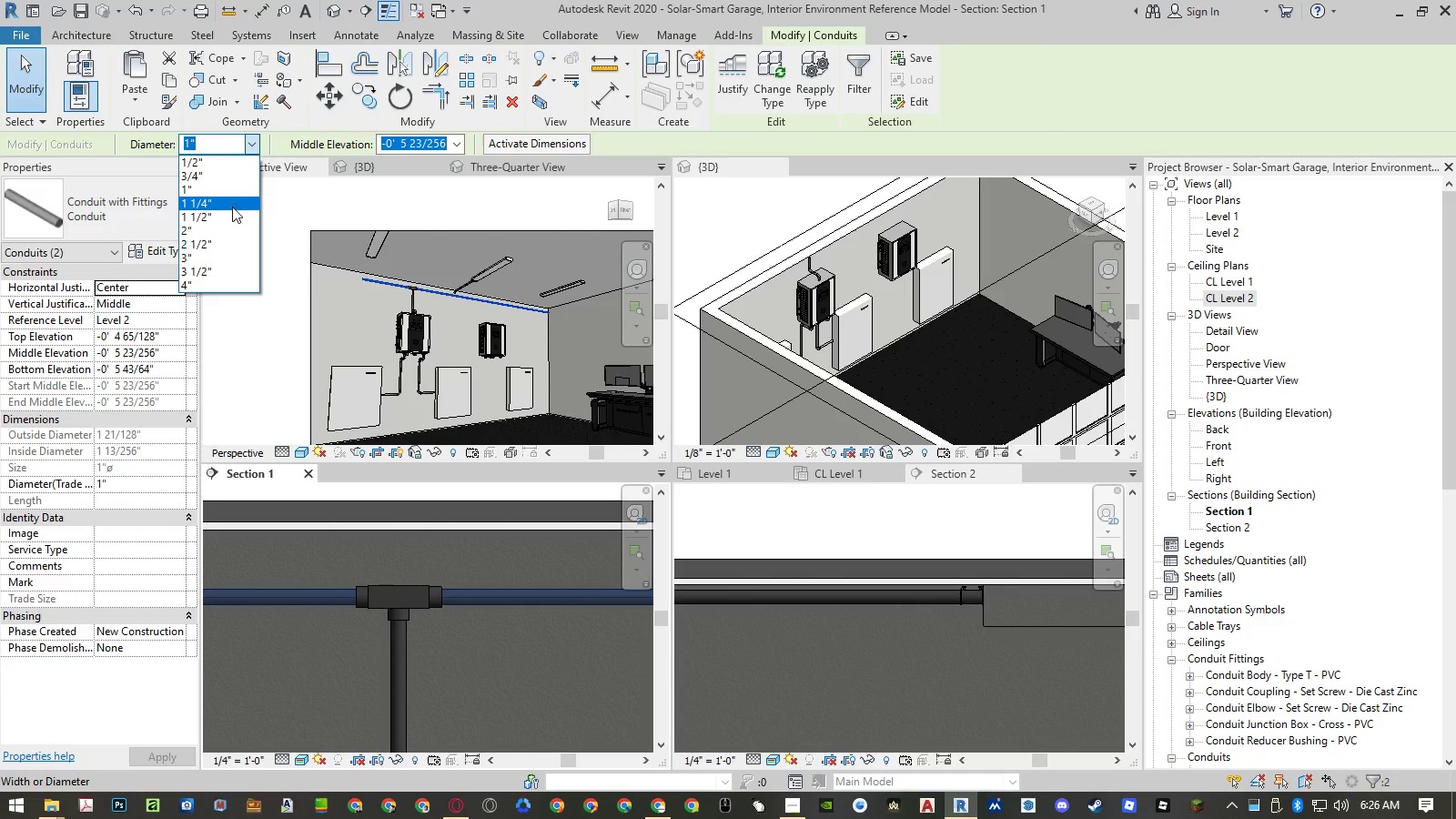 
left_click([229, 215])
 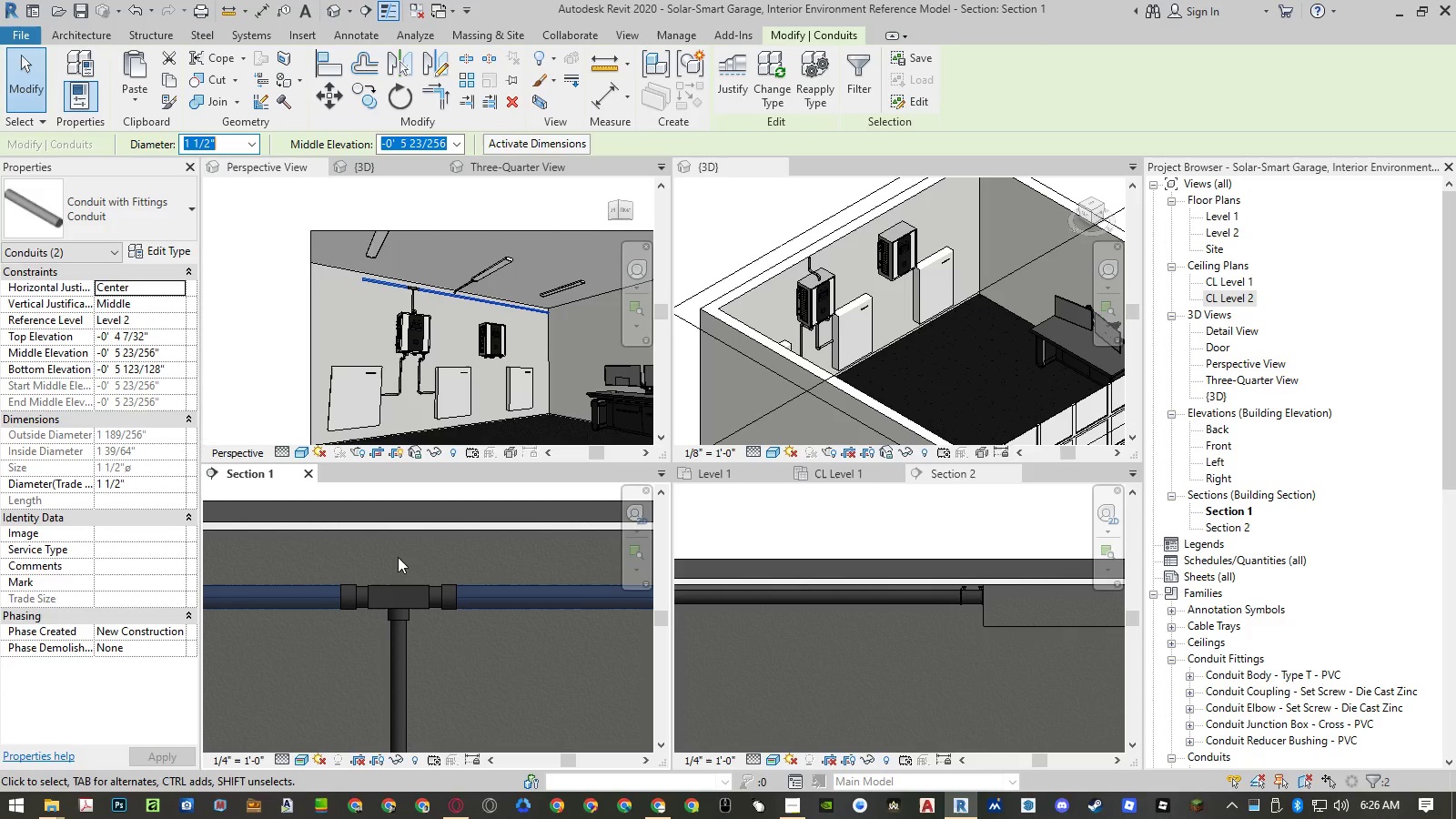 
key(Escape)
 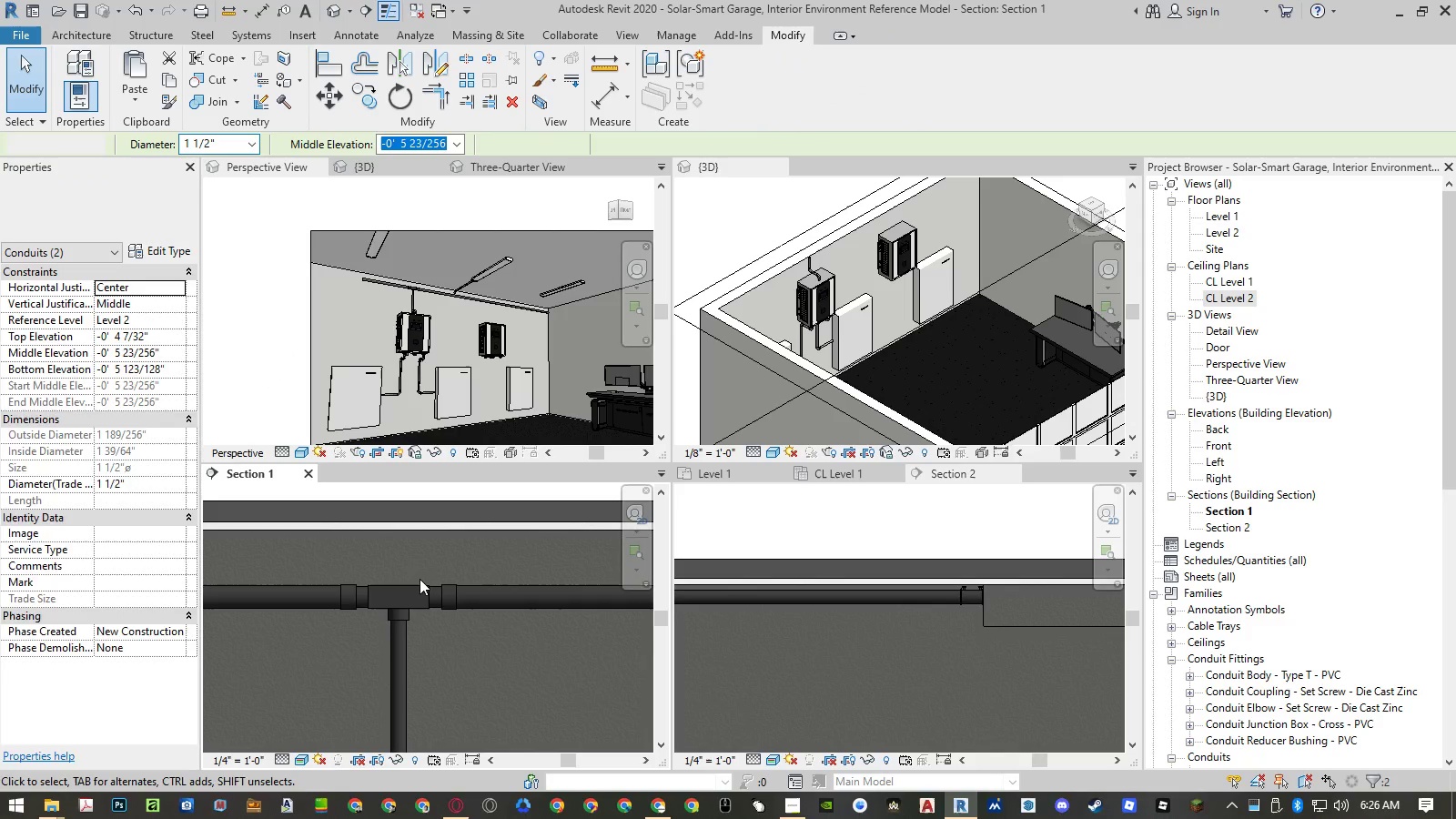 
key(Escape)
 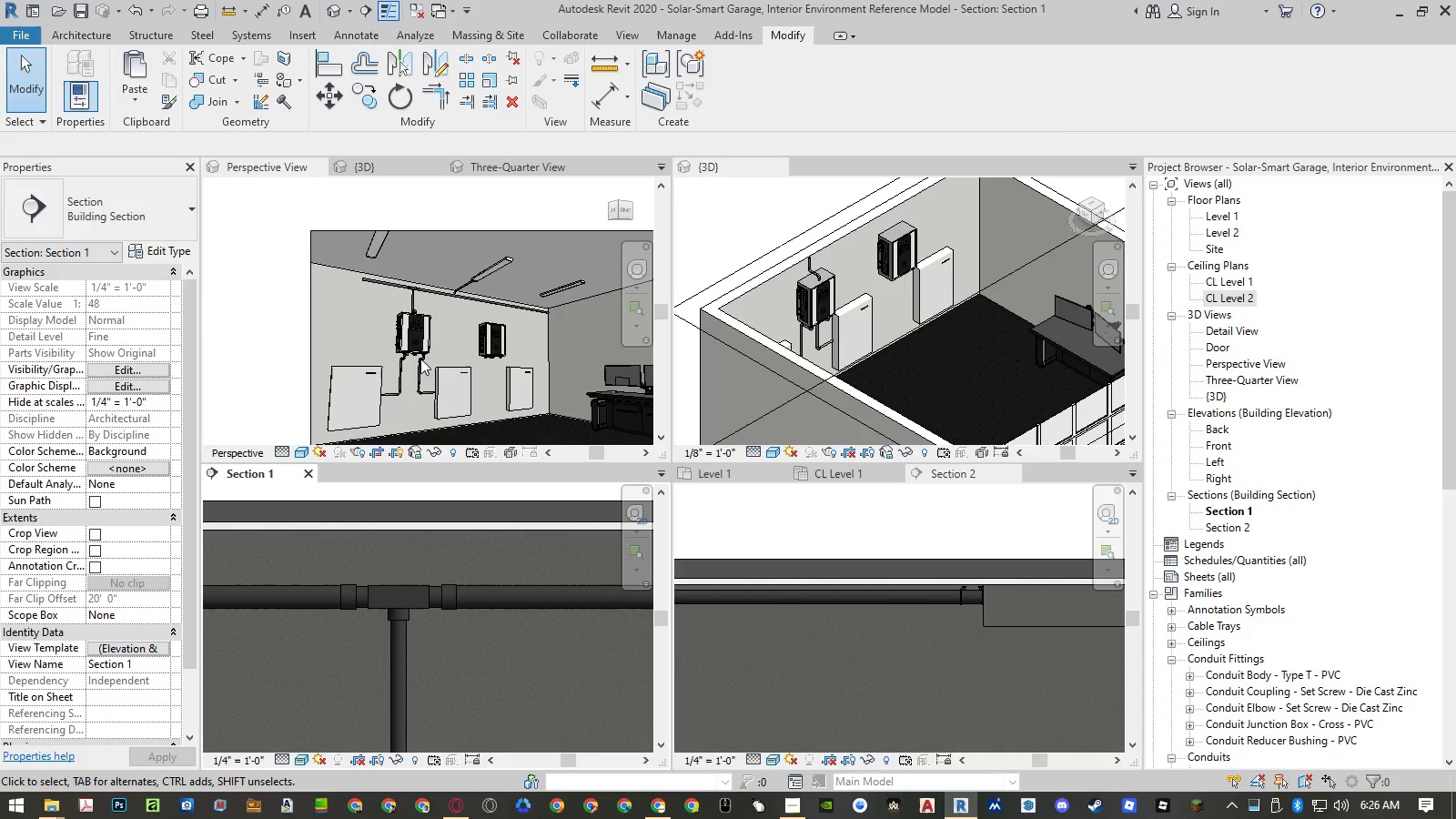 
scroll: coordinate [419, 295], scroll_direction: up, amount: 17.0
 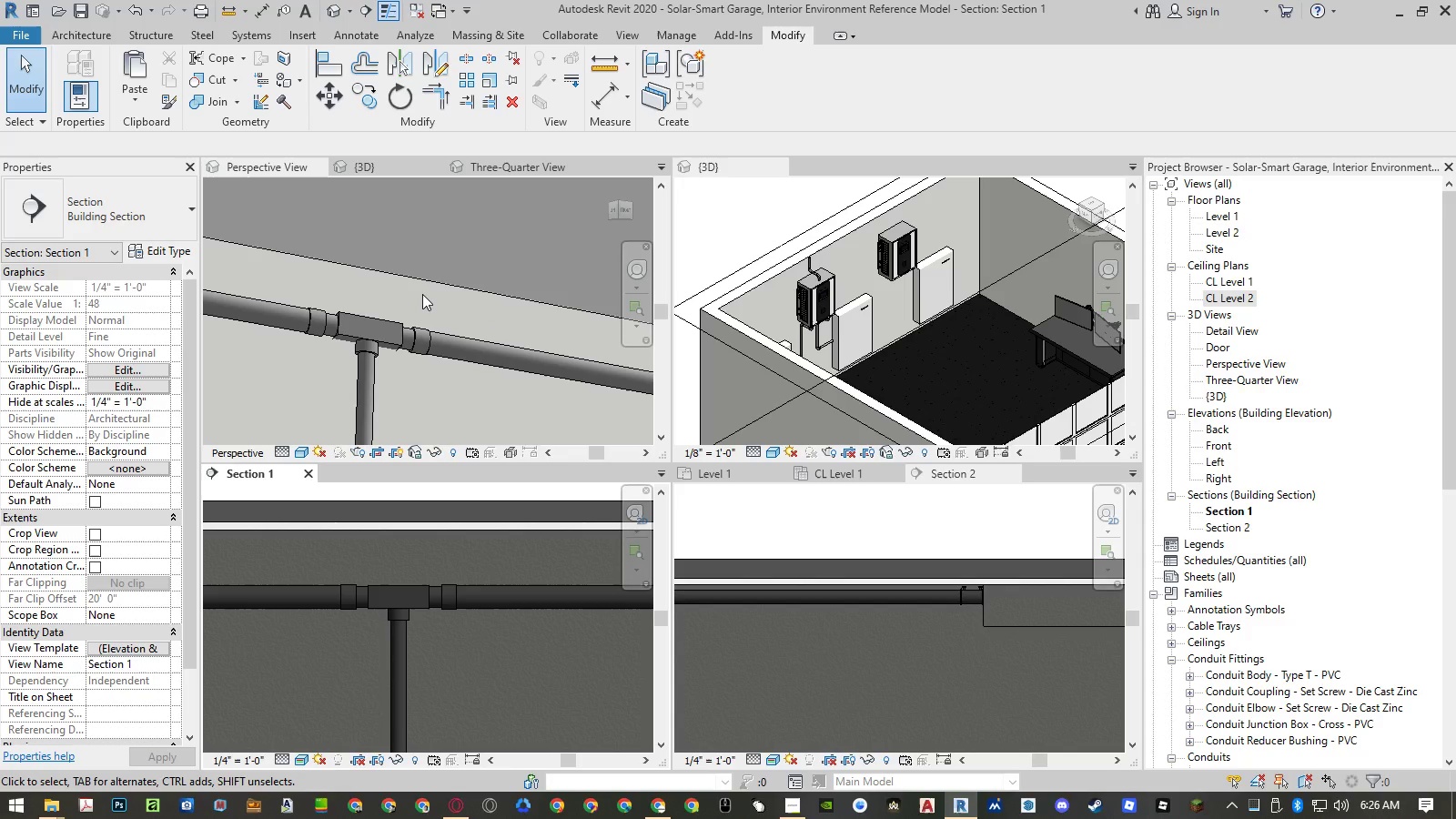 
wait(8.14)
 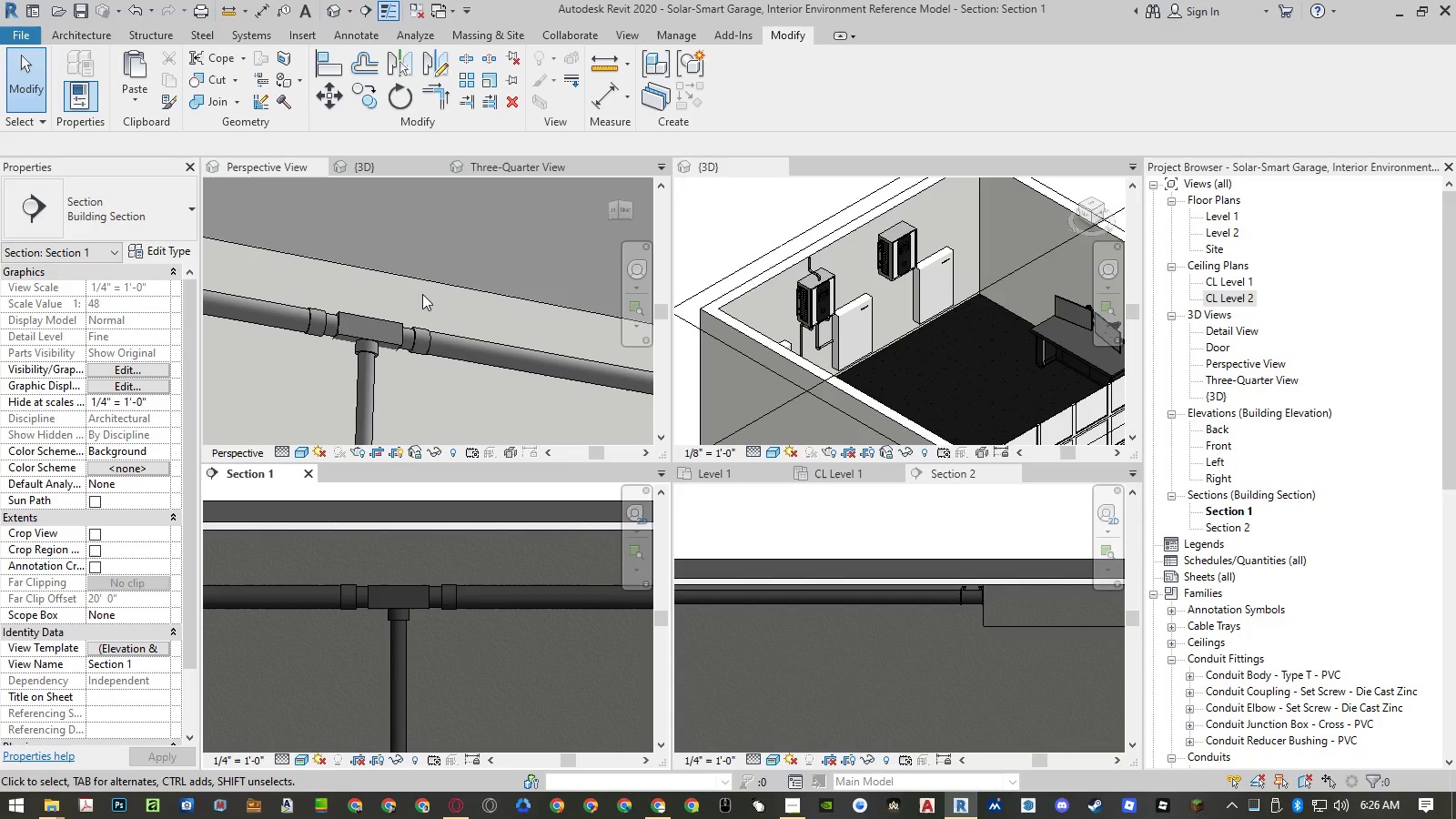 
left_click([427, 592])
 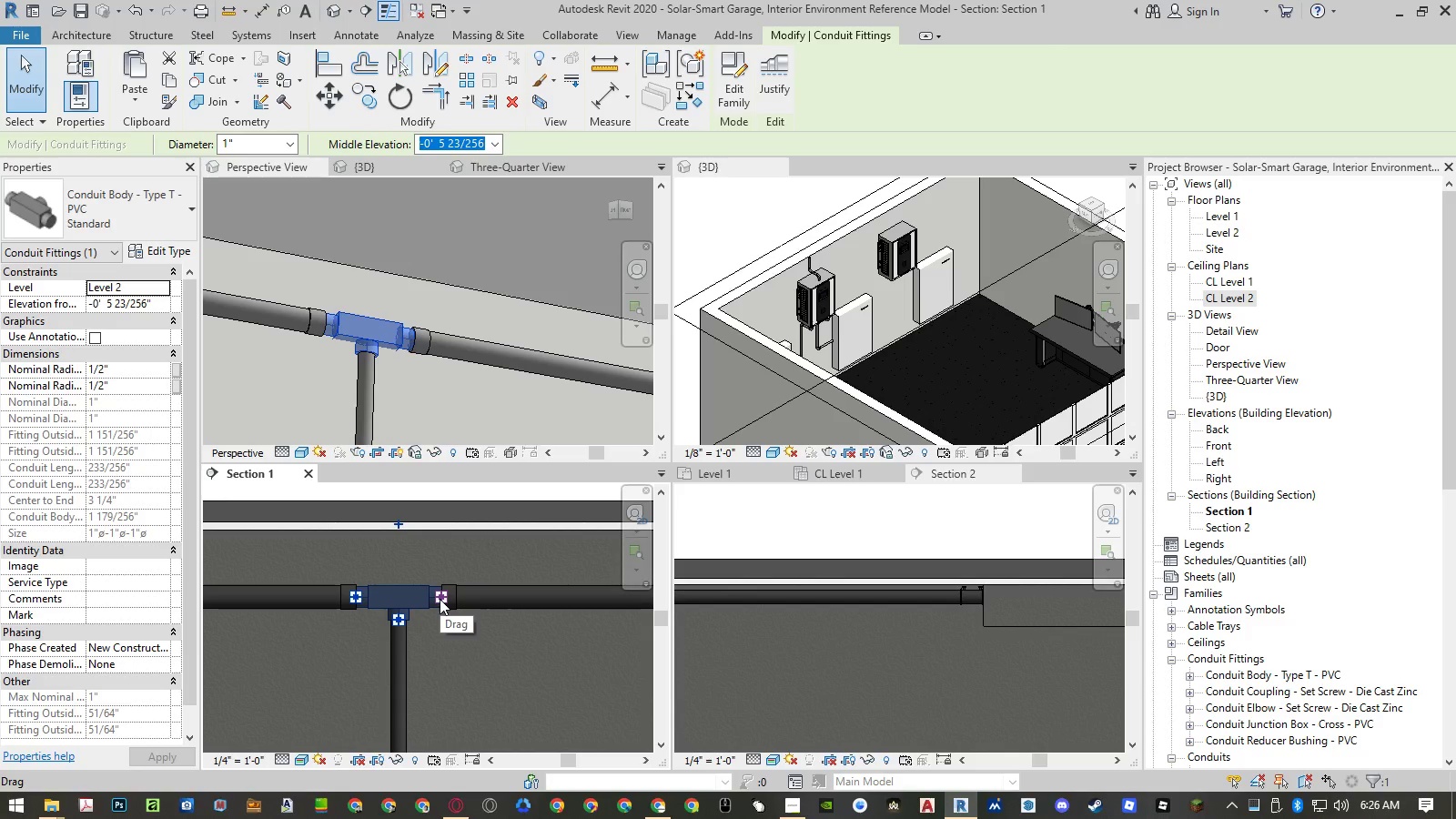 
wait(5.22)
 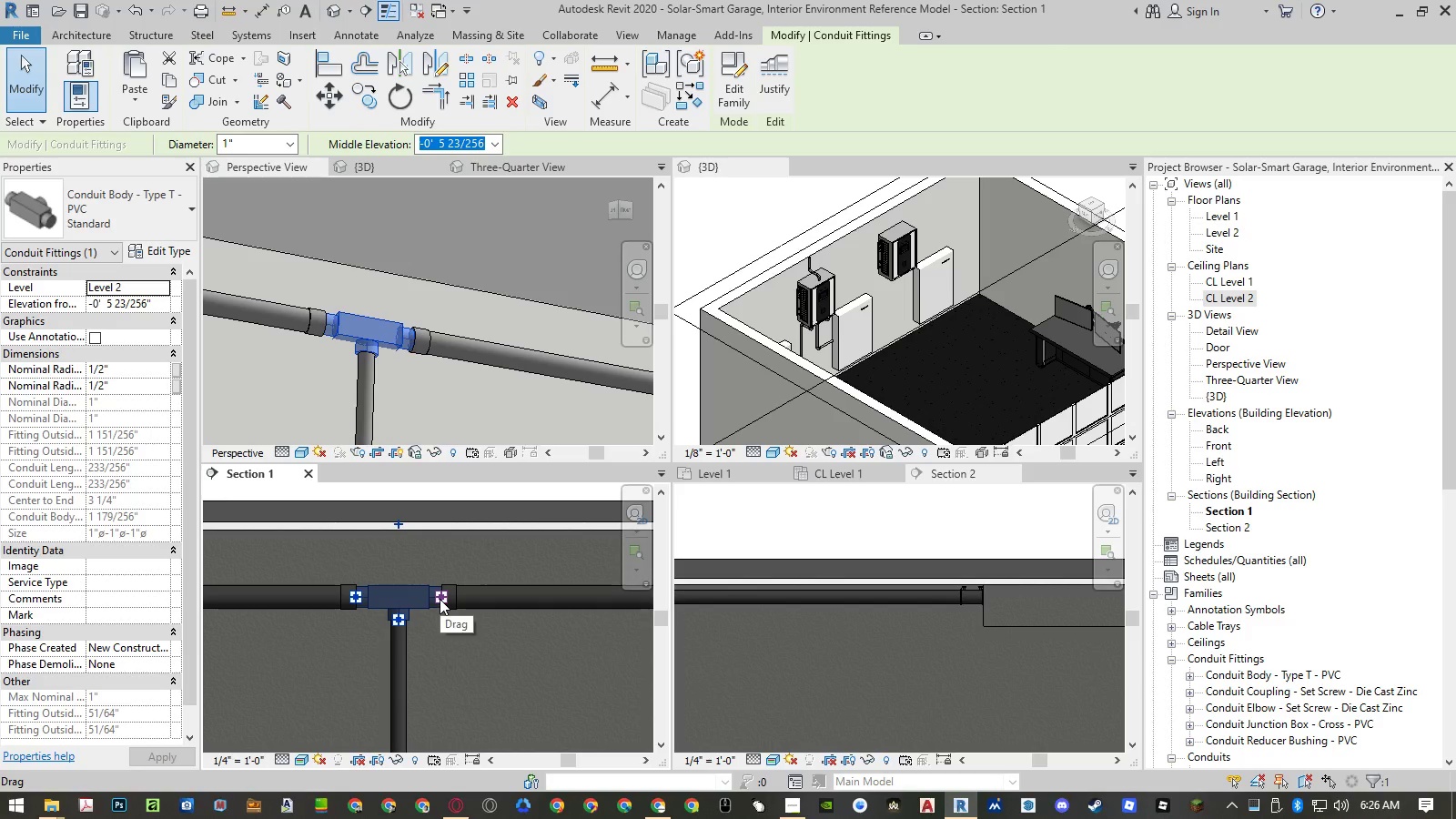 
left_click([760, 86])
 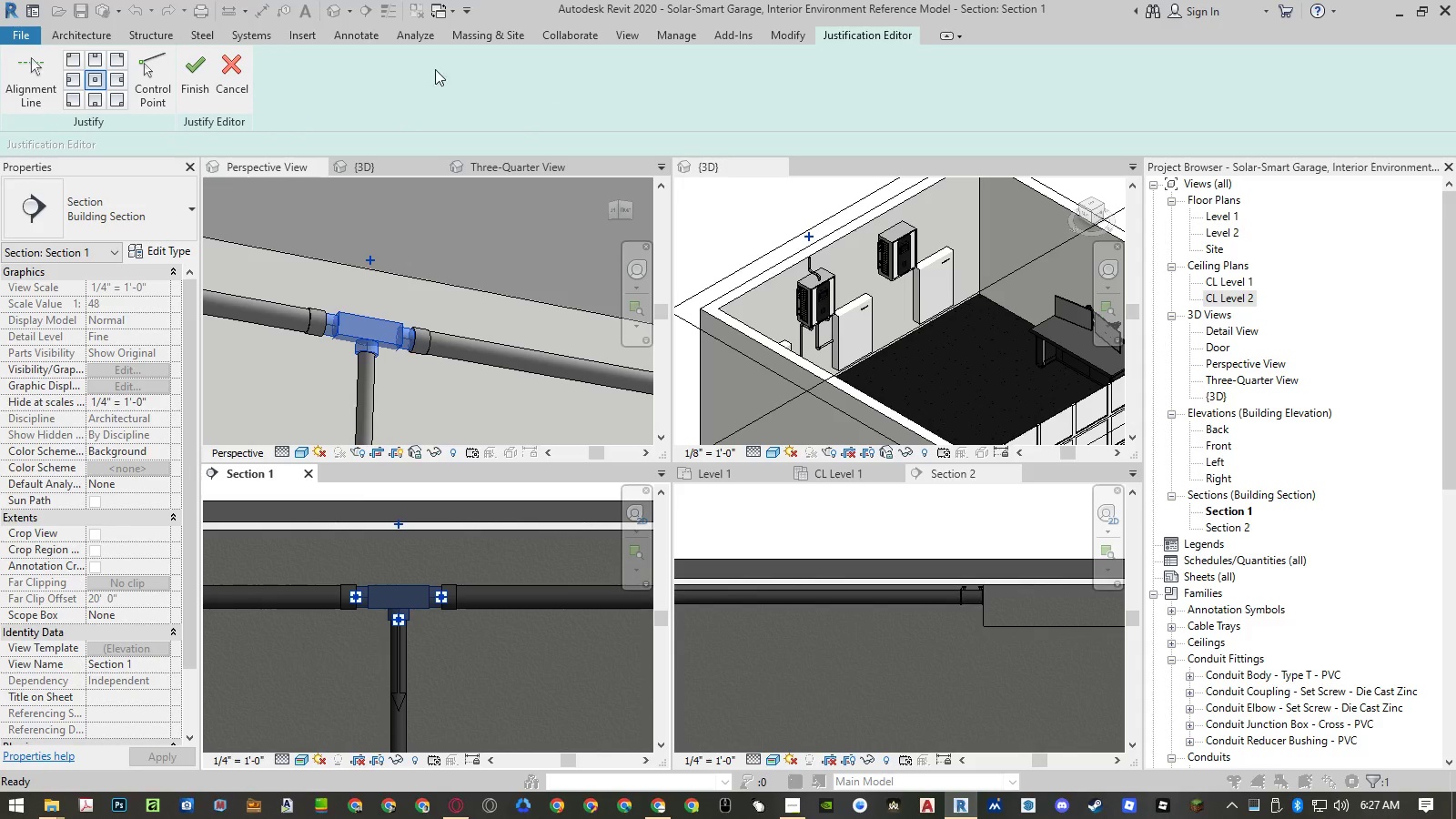 
left_click([238, 76])
 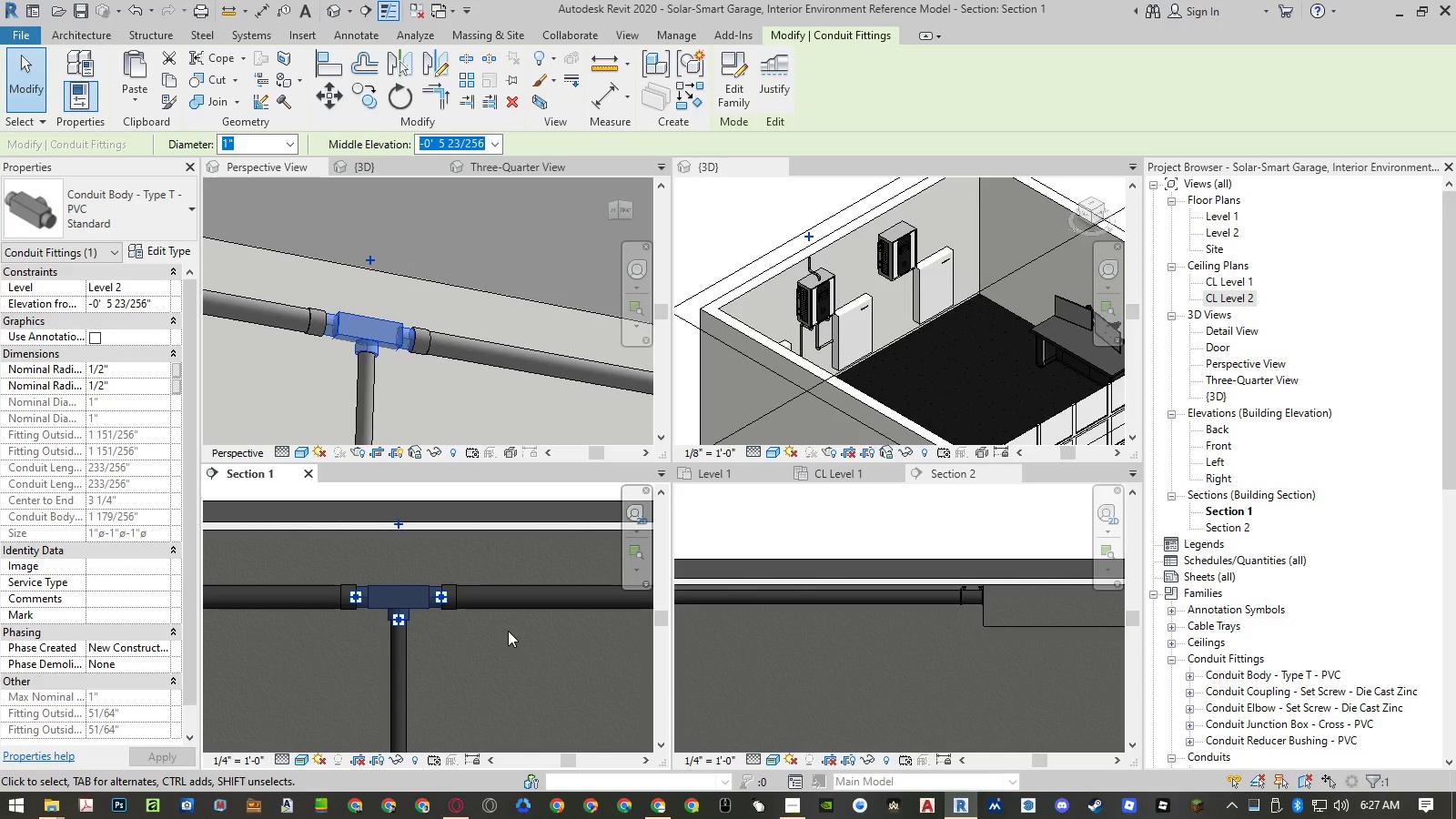 
wait(7.86)
 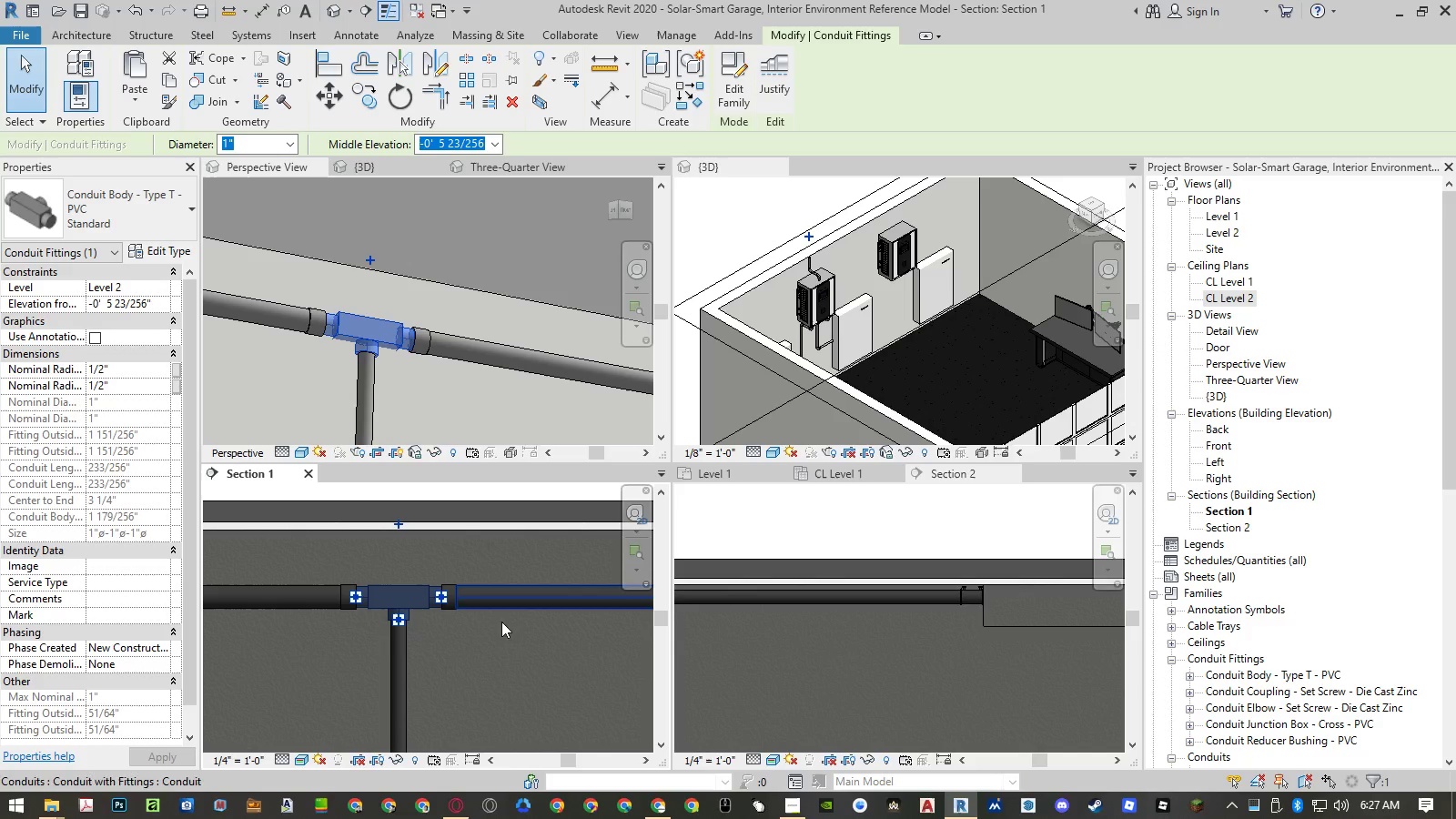 
key(Control+Z)
 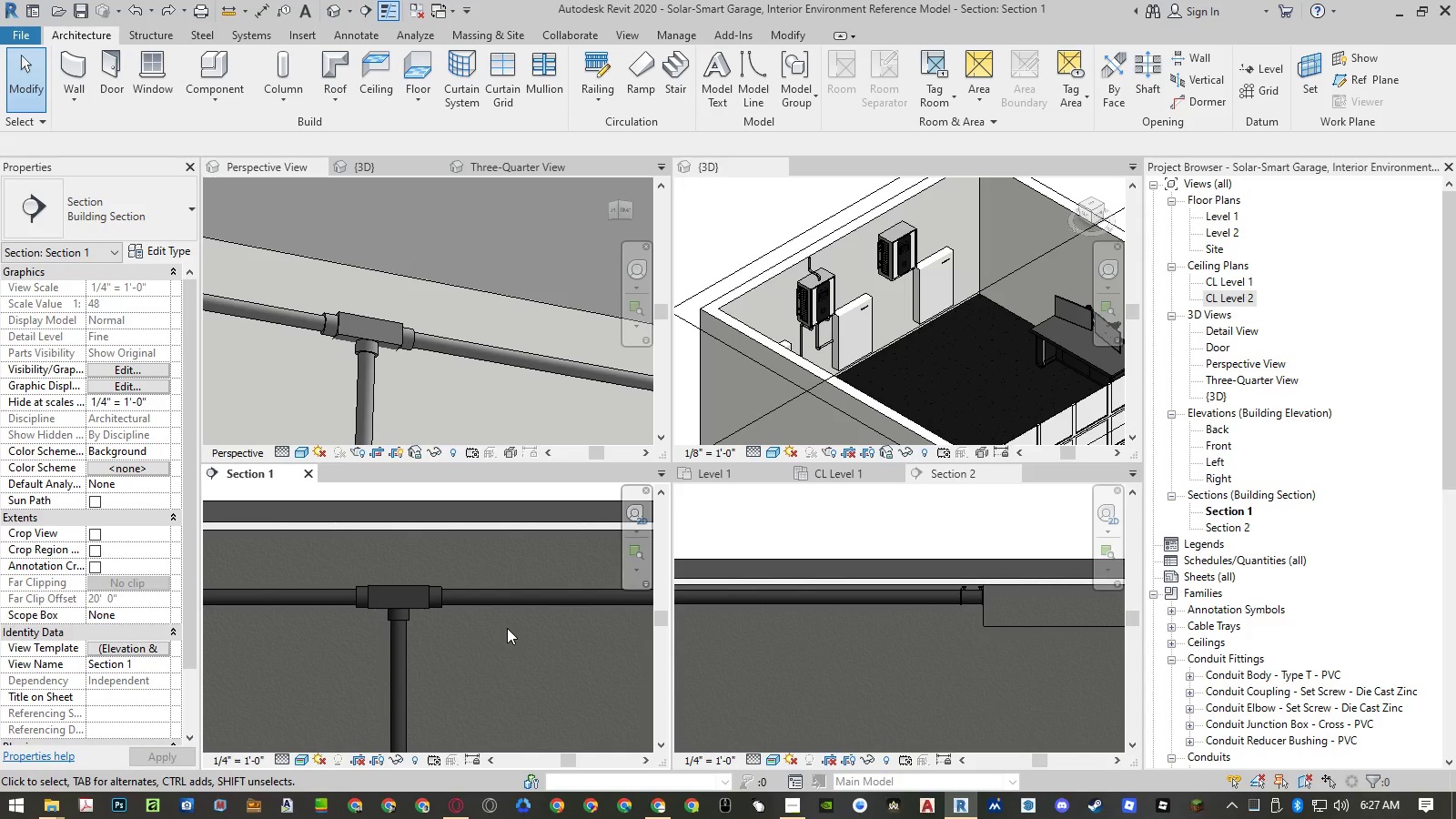 
wait(5.38)
 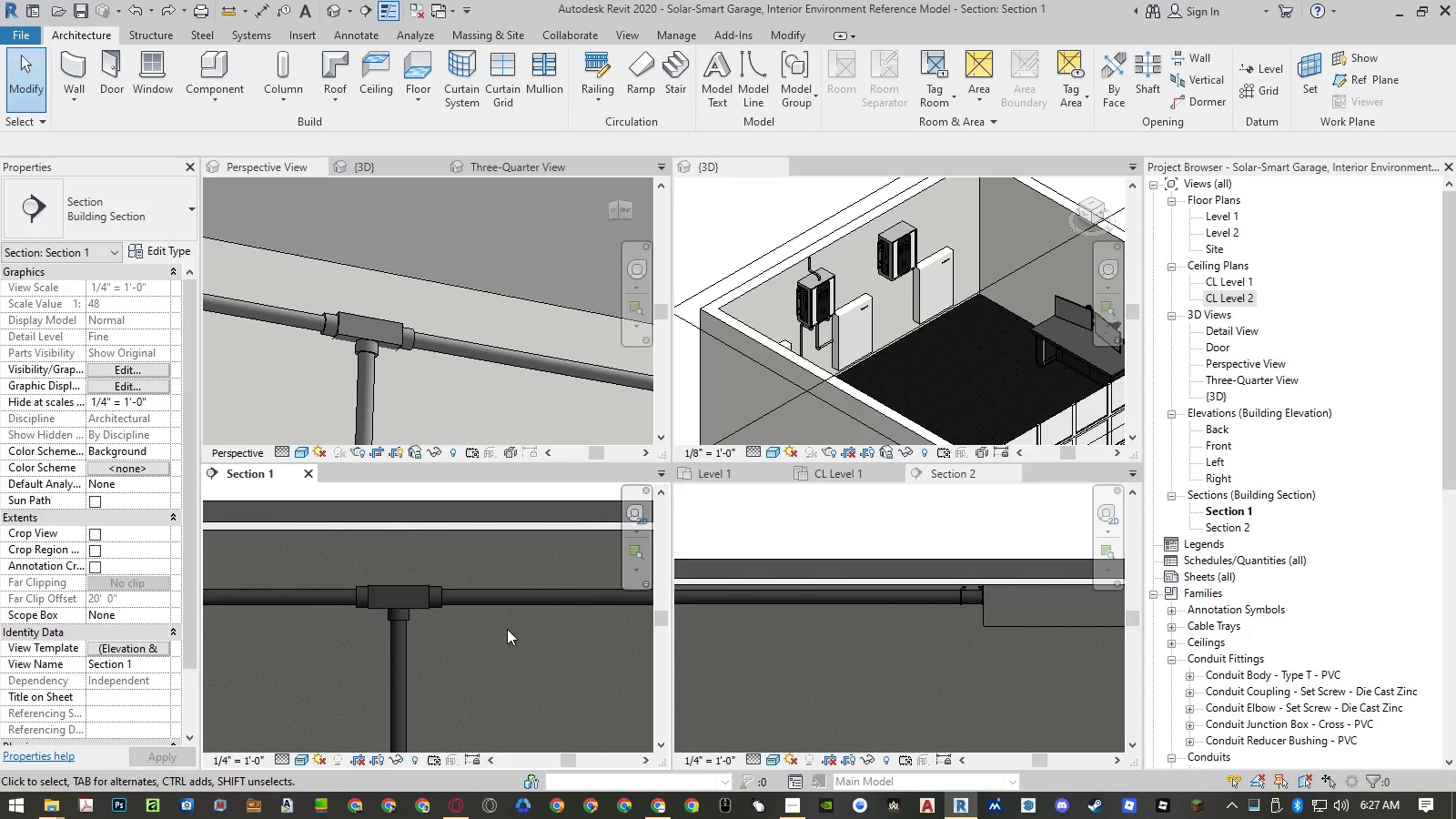 
scroll: coordinate [334, 379], scroll_direction: down, amount: 14.0
 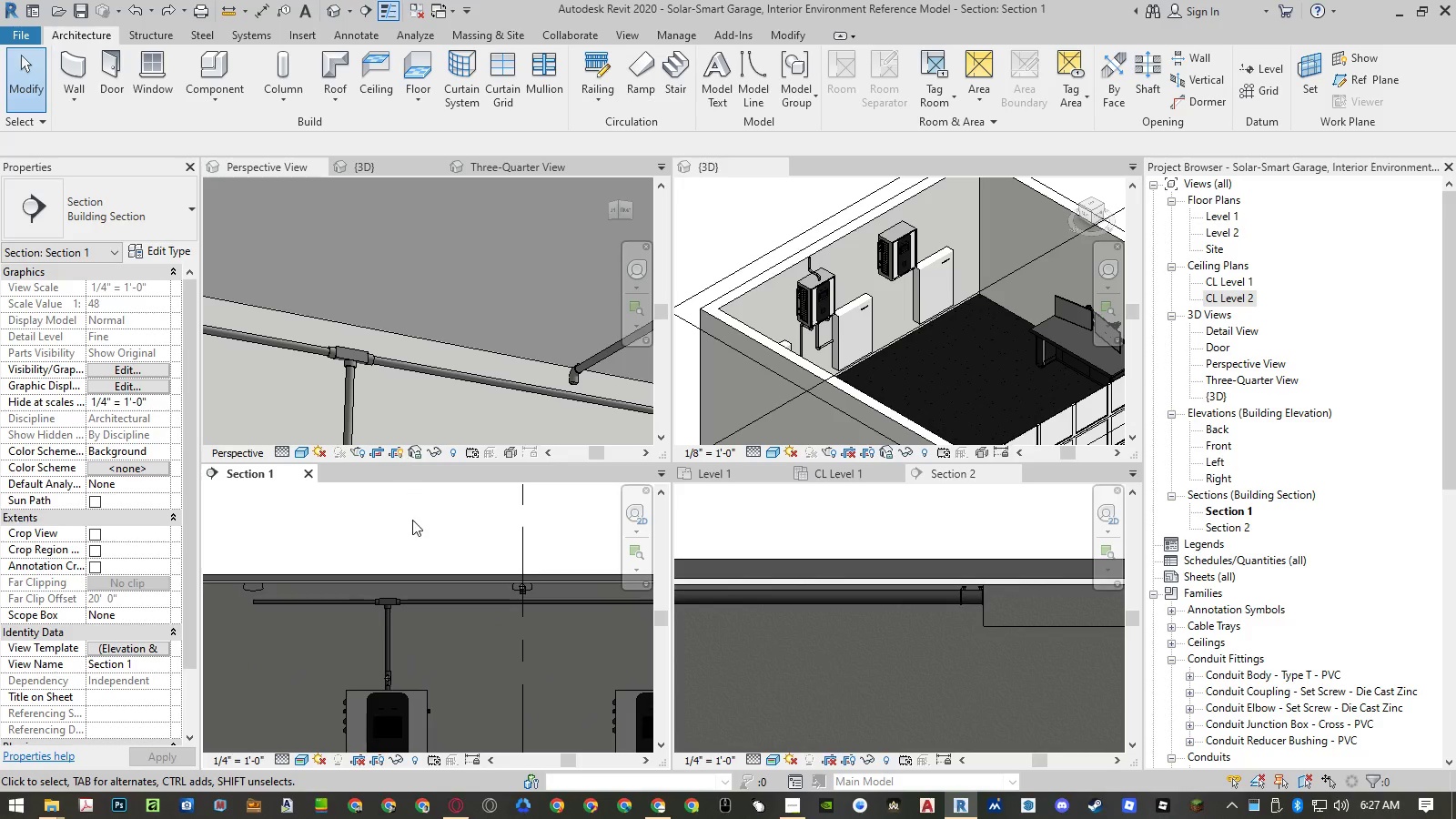 
left_click([432, 602])
 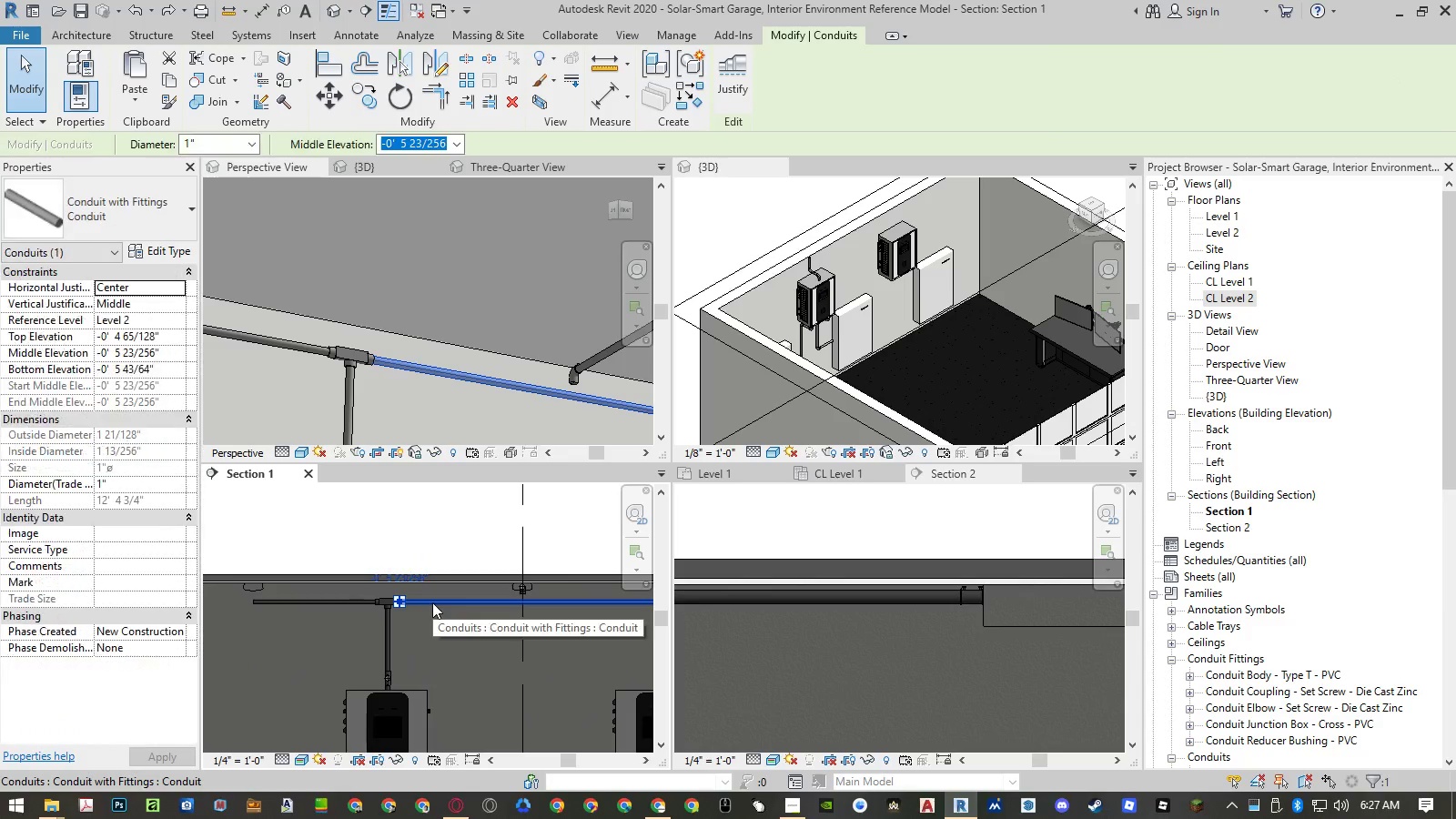 
type(mv)
 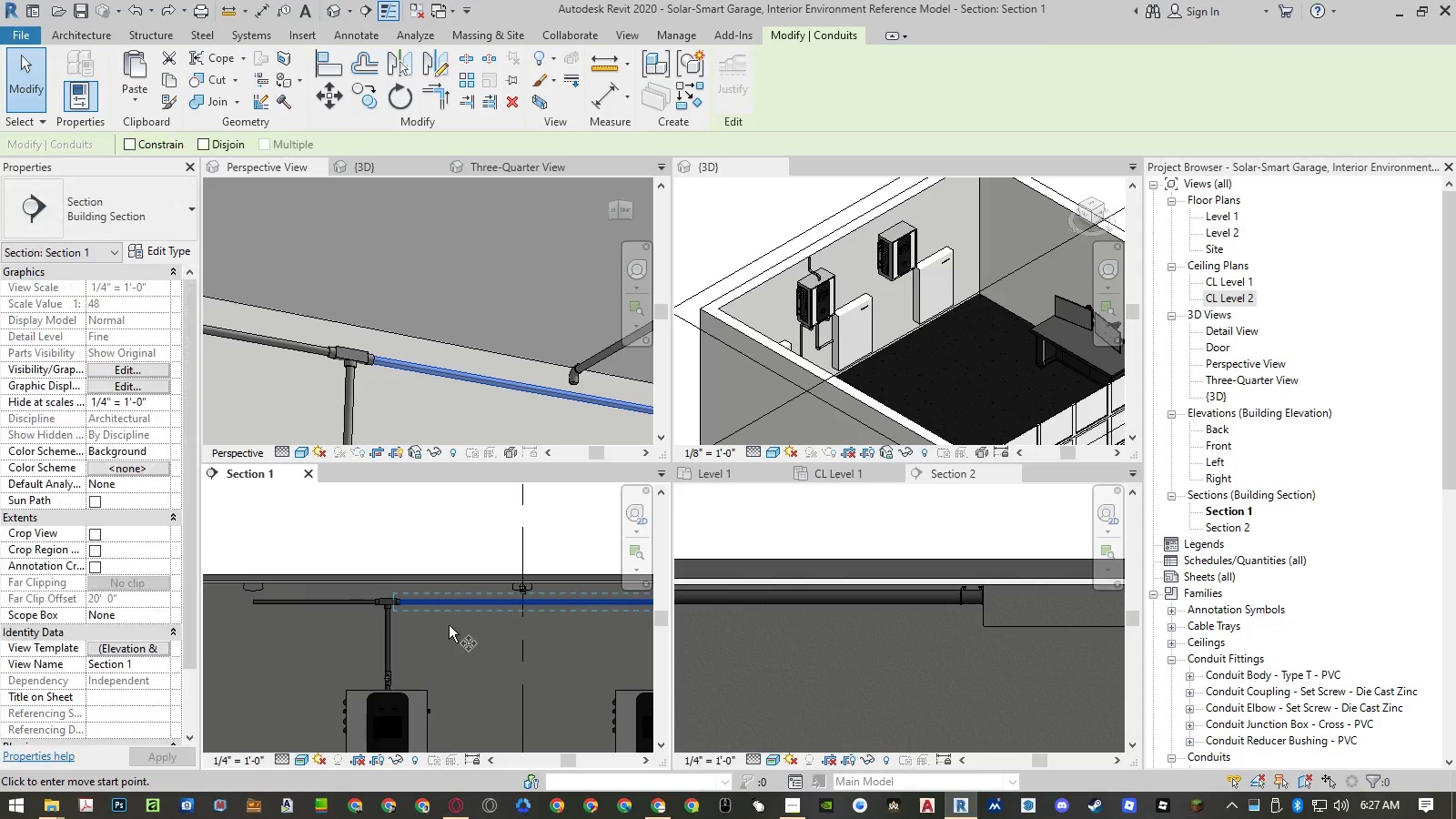 
left_click([449, 625])
 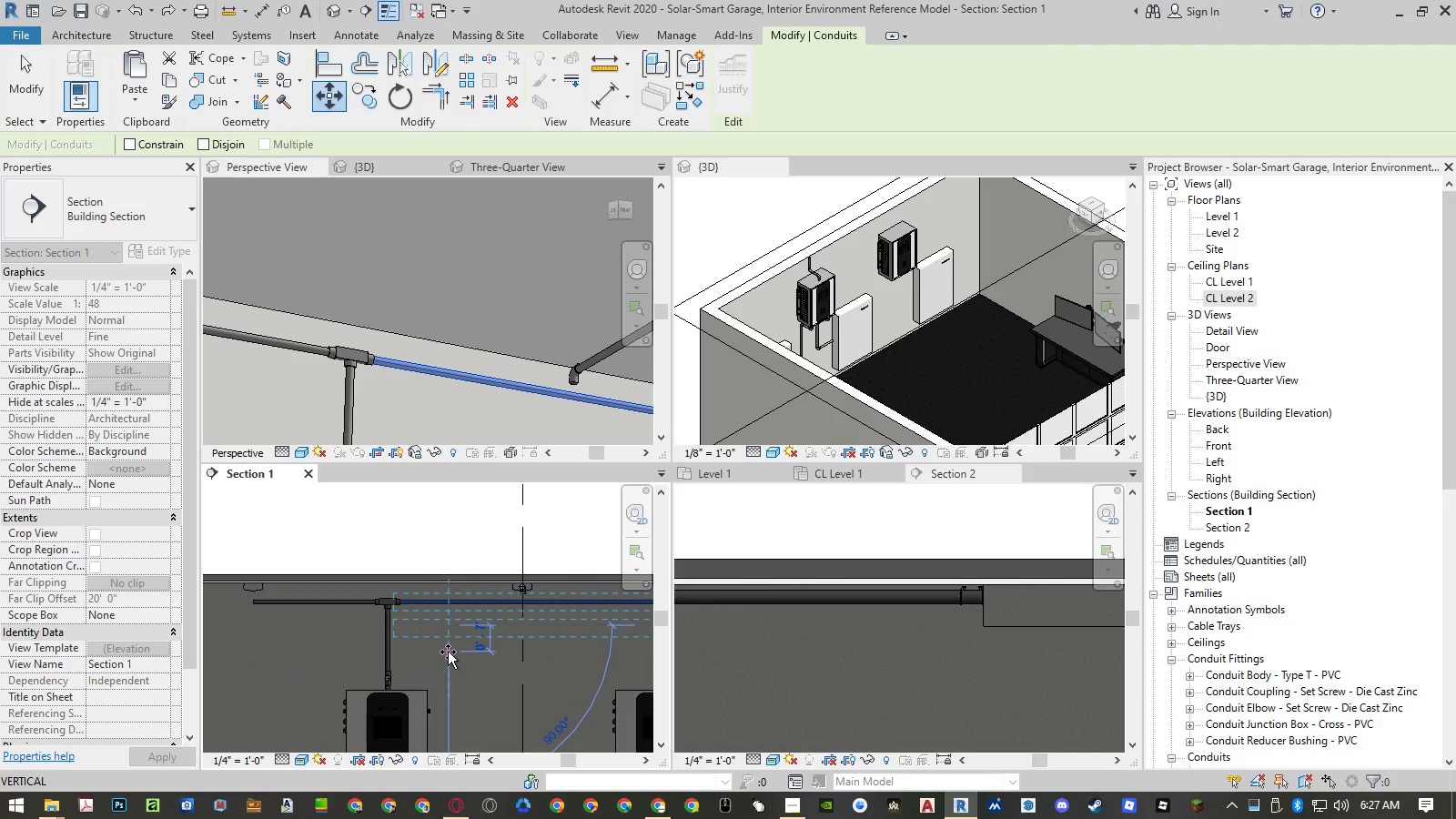 
left_click([448, 652])
 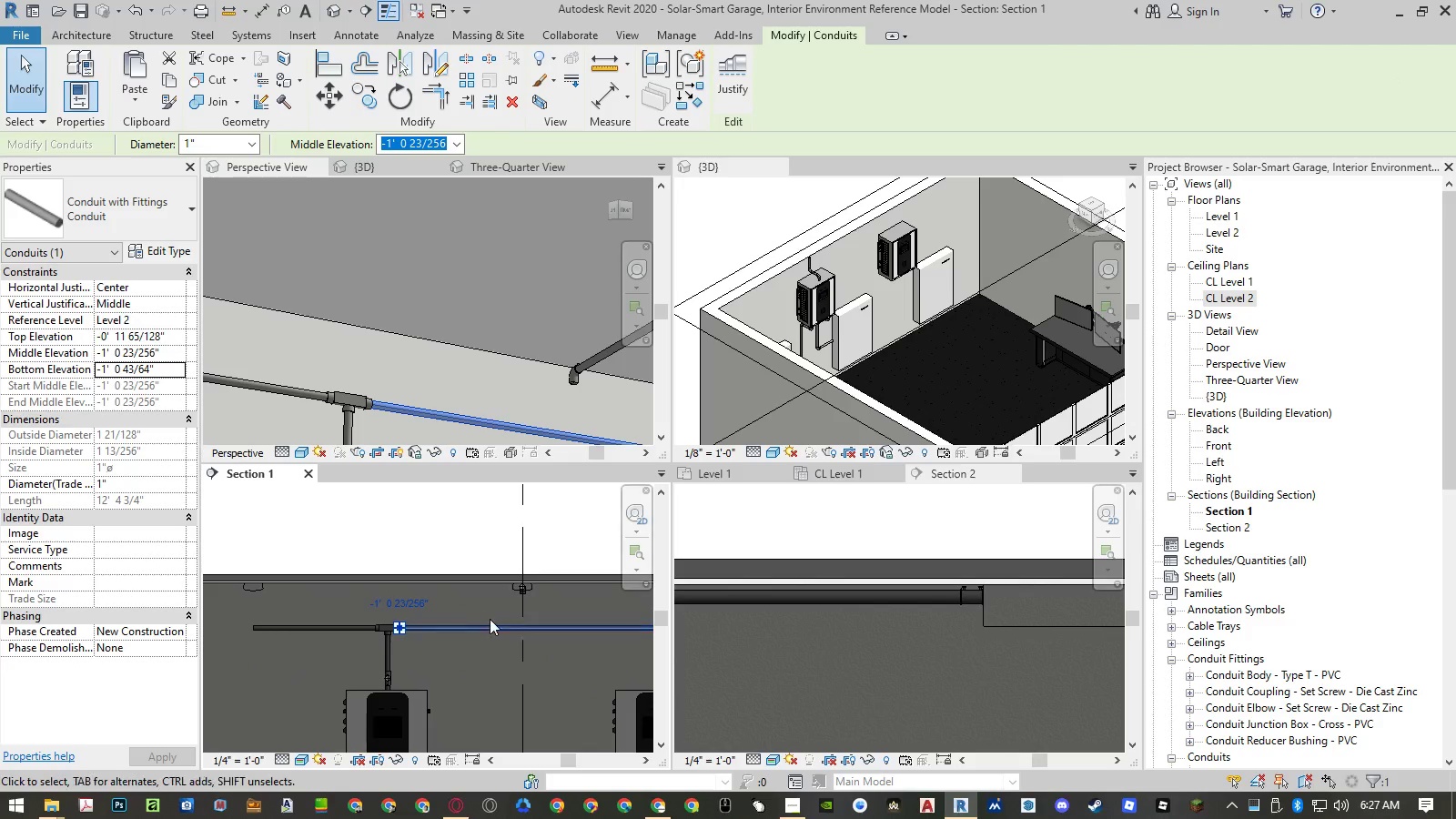 
key(Escape)
 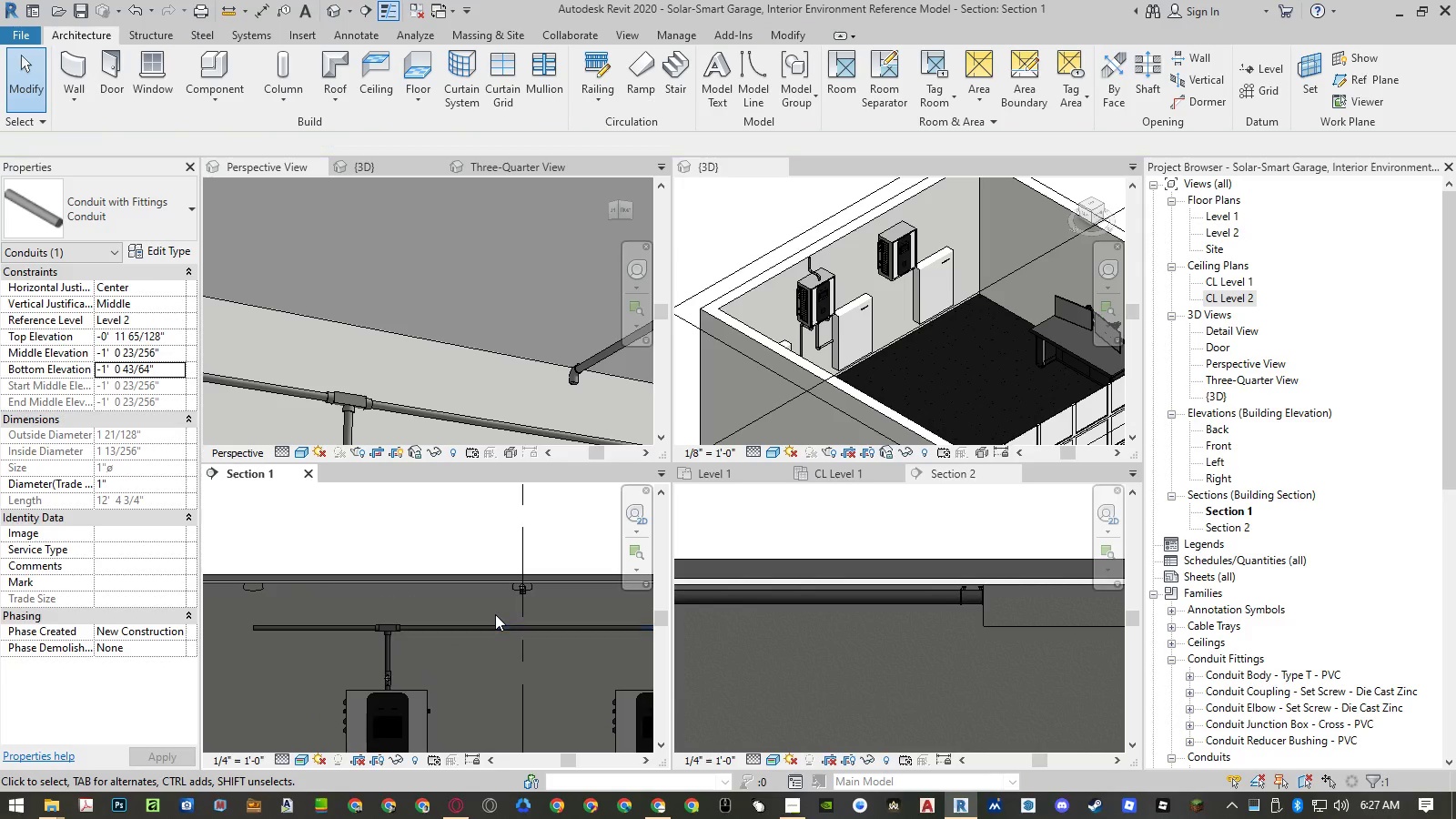 
key(Escape)
 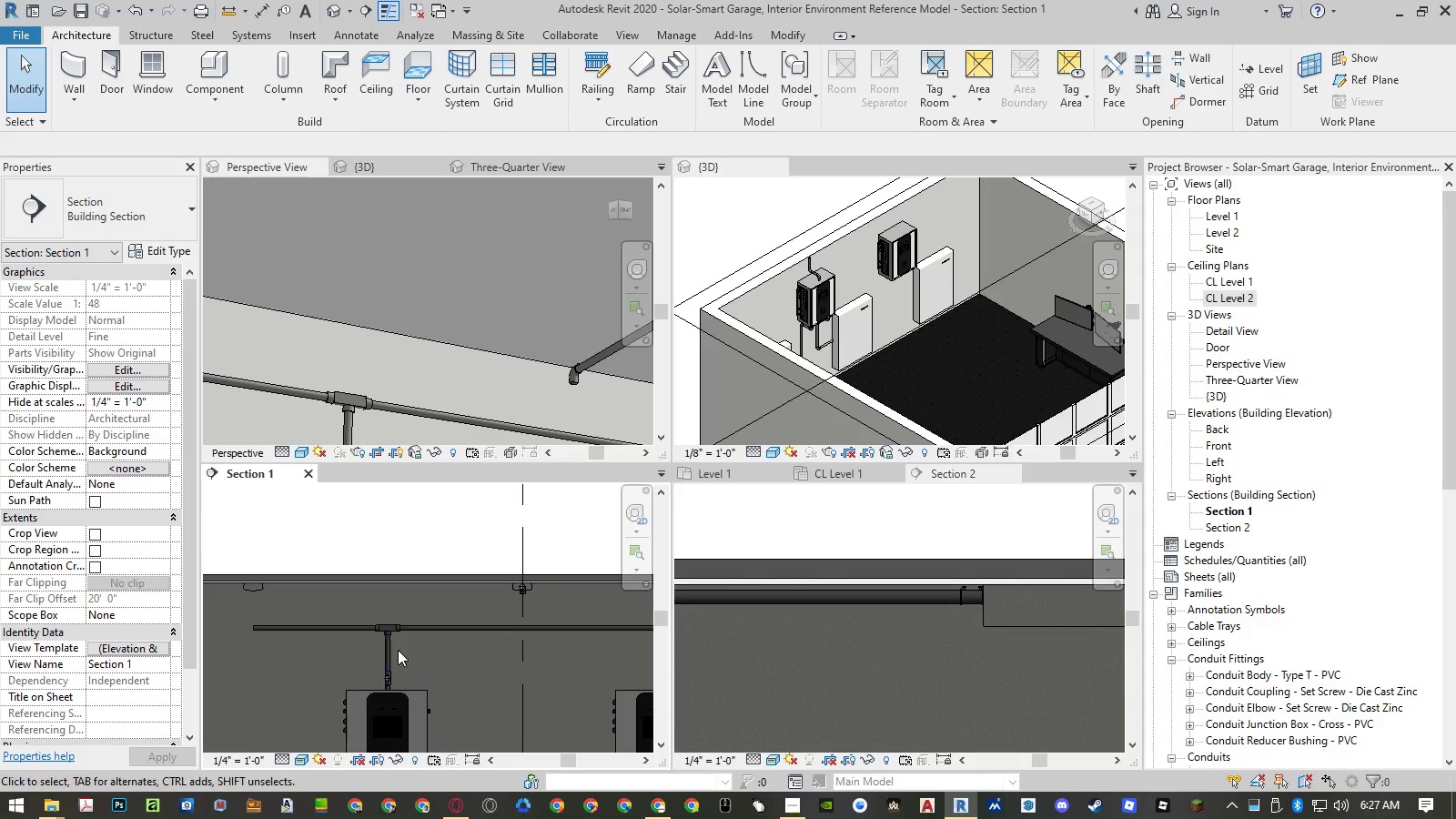 
scroll: coordinate [383, 644], scroll_direction: up, amount: 7.0
 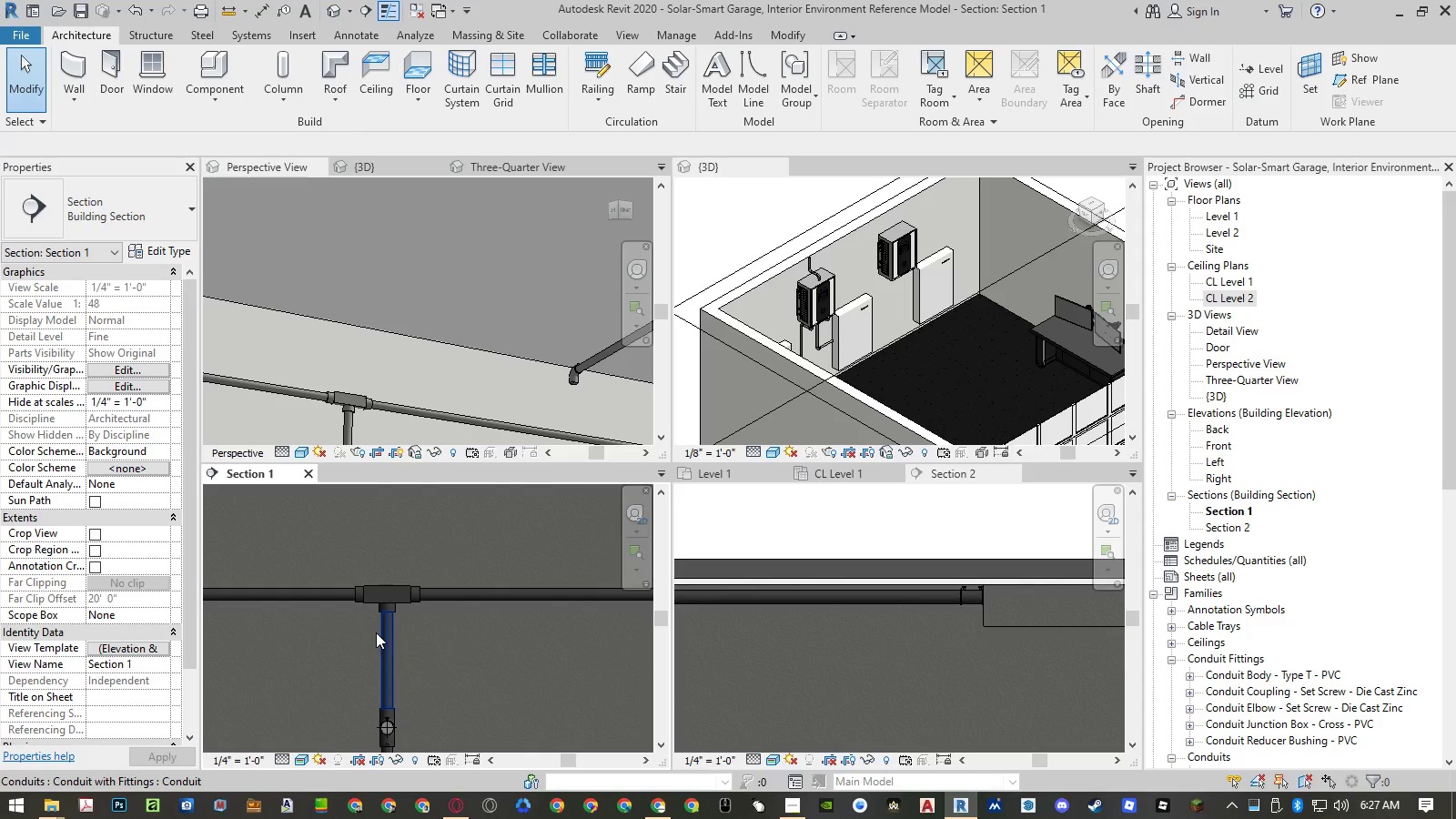 
left_click([376, 632])
 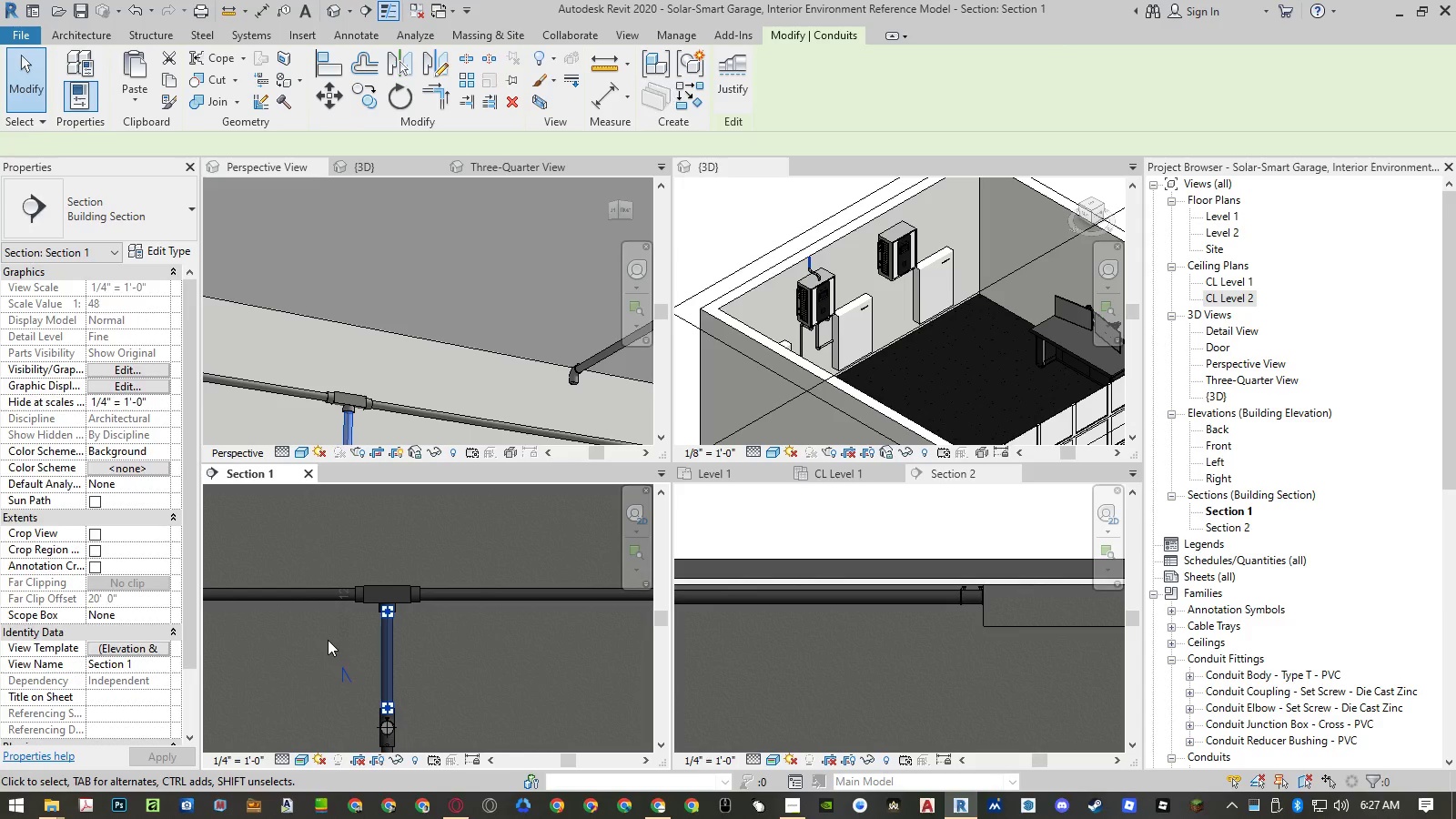 
key(C)
 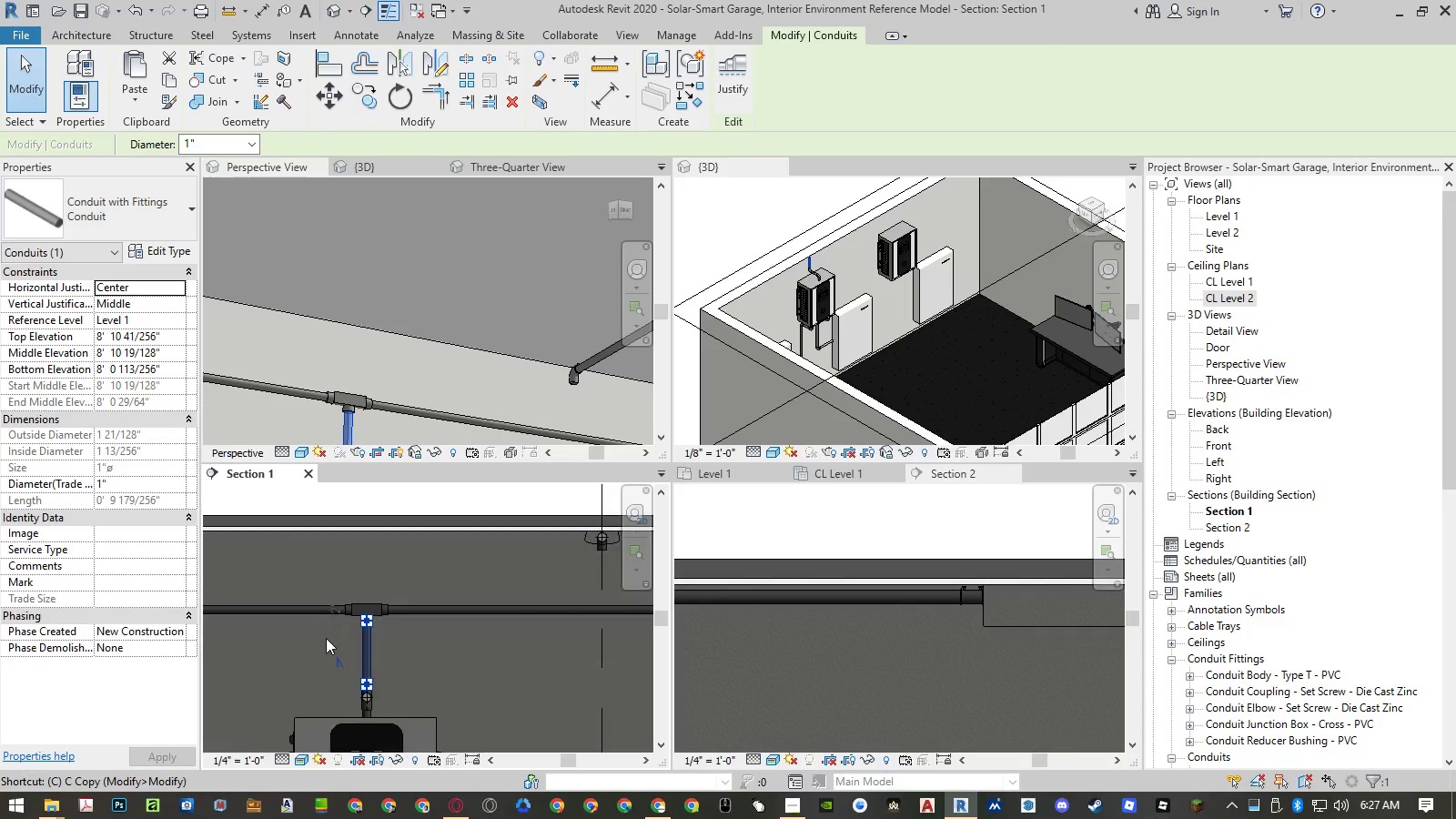 
scroll: coordinate [328, 639], scroll_direction: down, amount: 3.0
 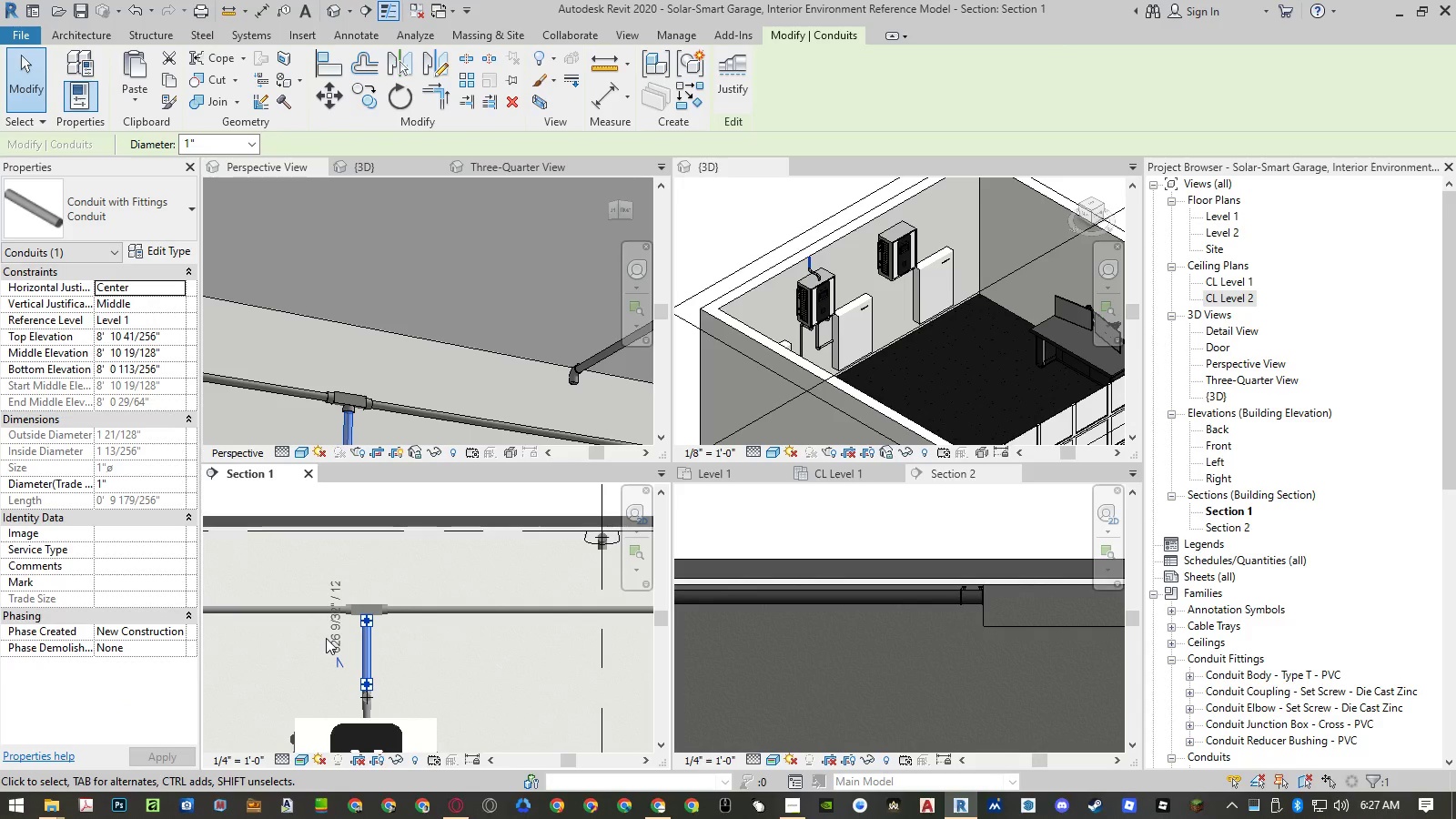 
key(O)
 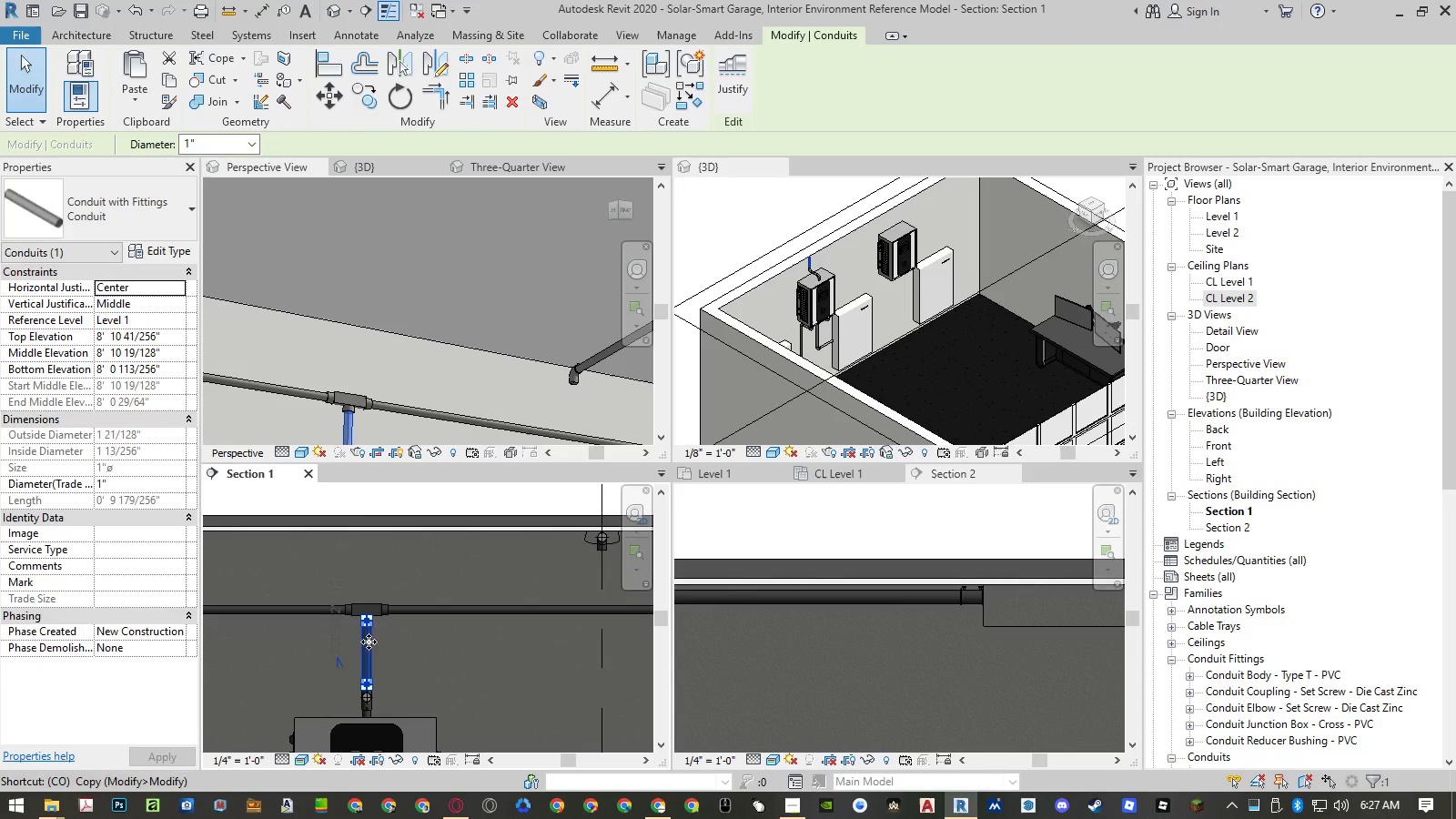 
key(Space)
 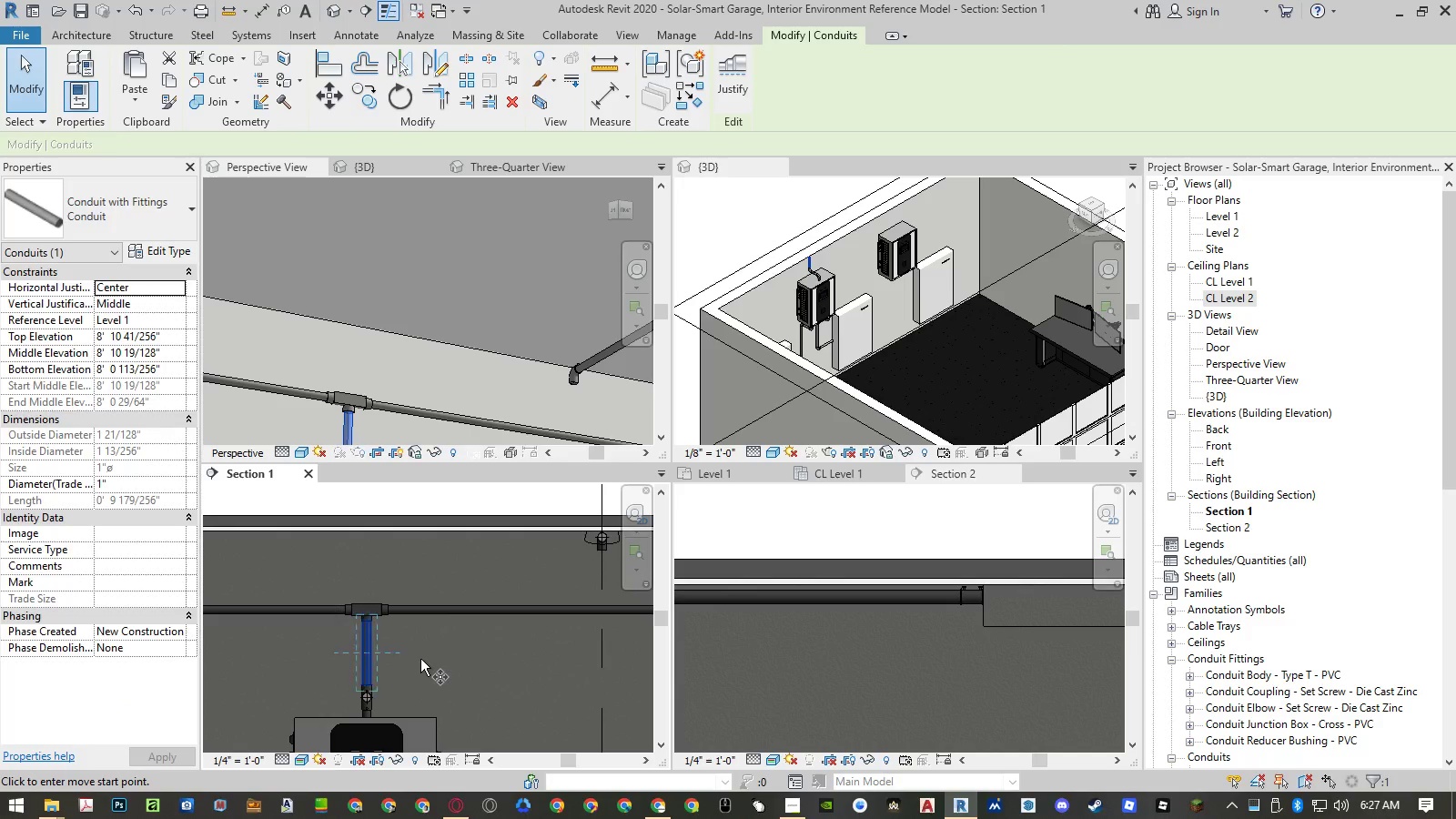 
left_click([420, 659])
 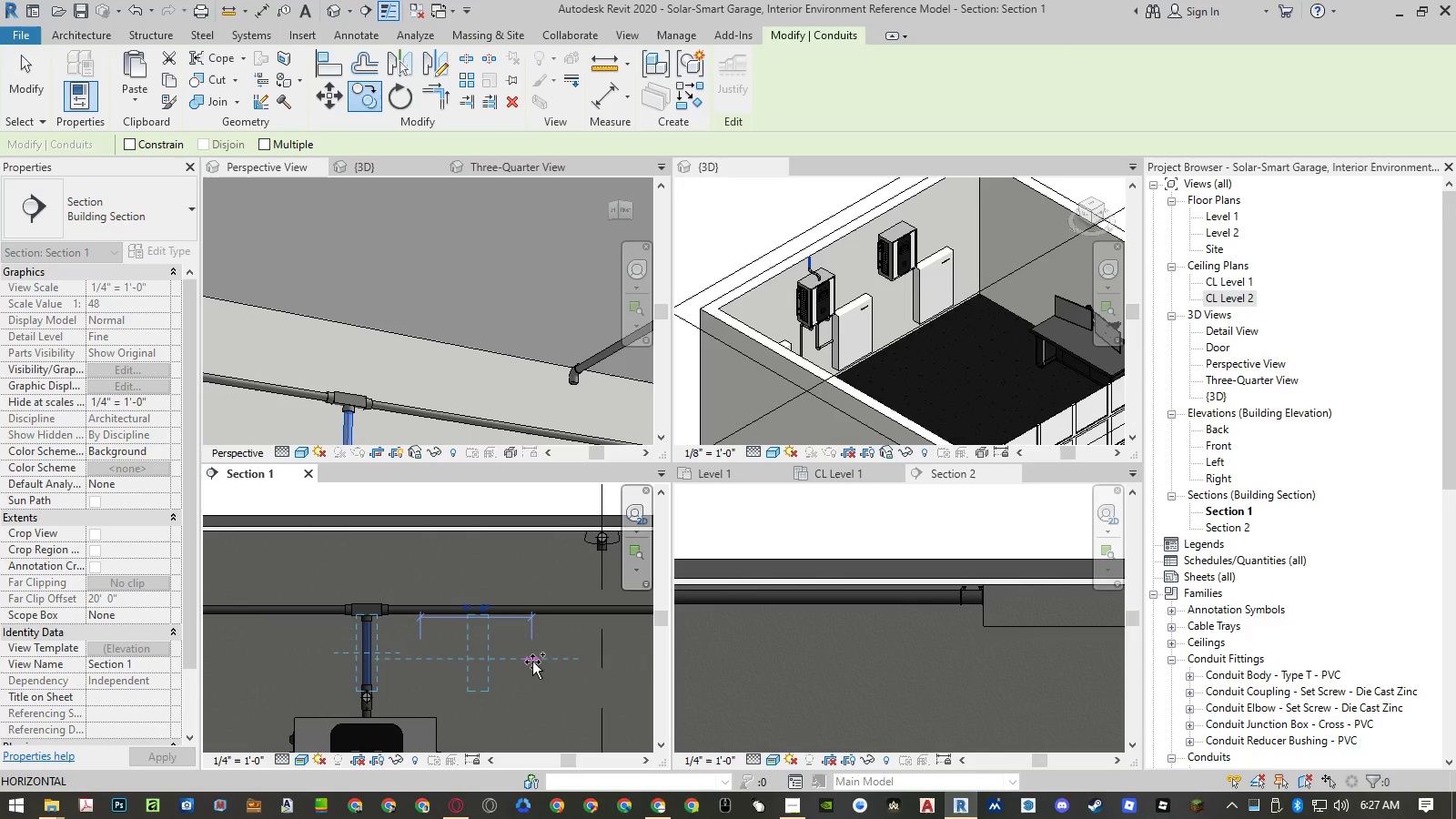 
left_click([532, 662])
 